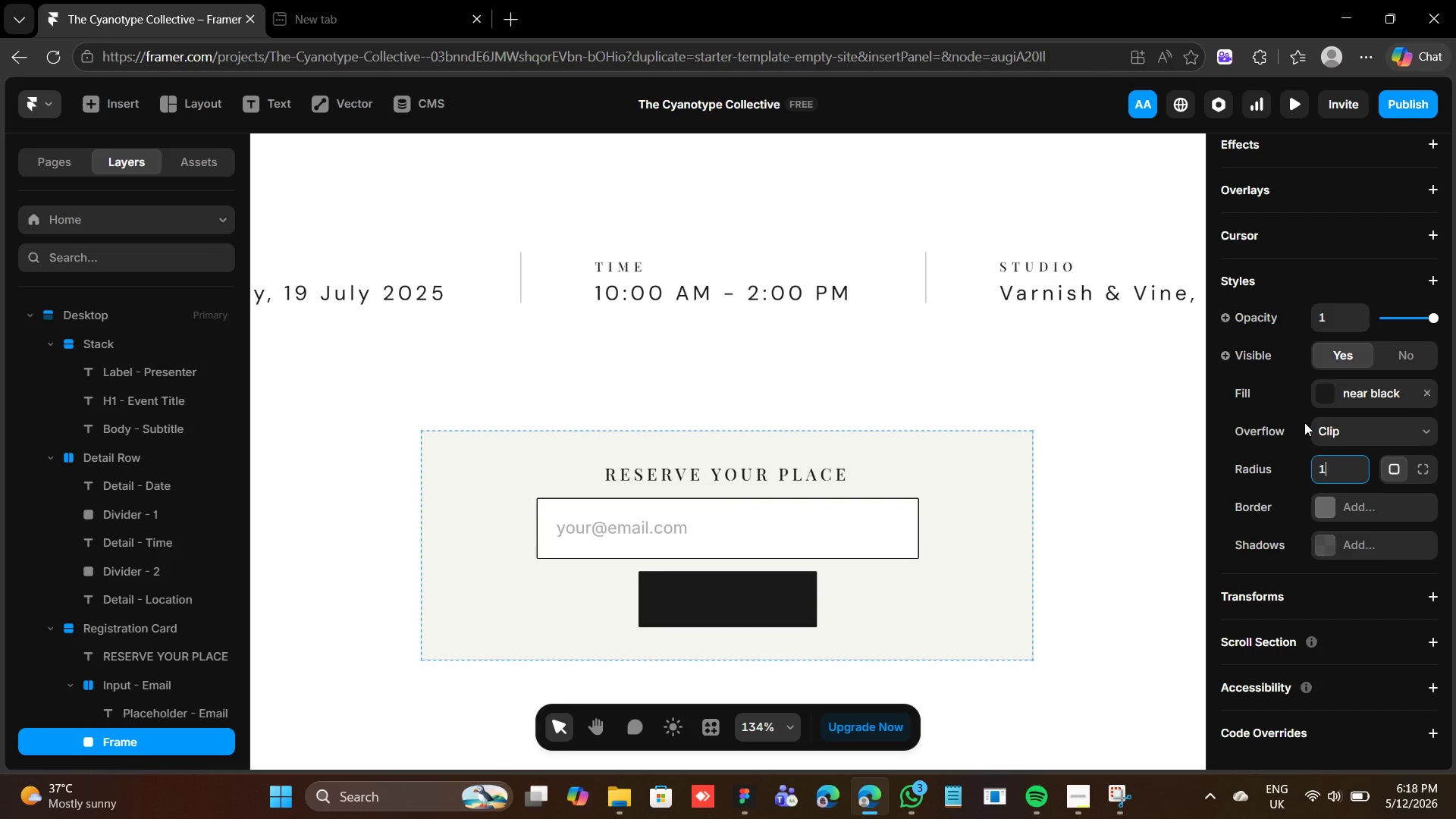 
key(T)
 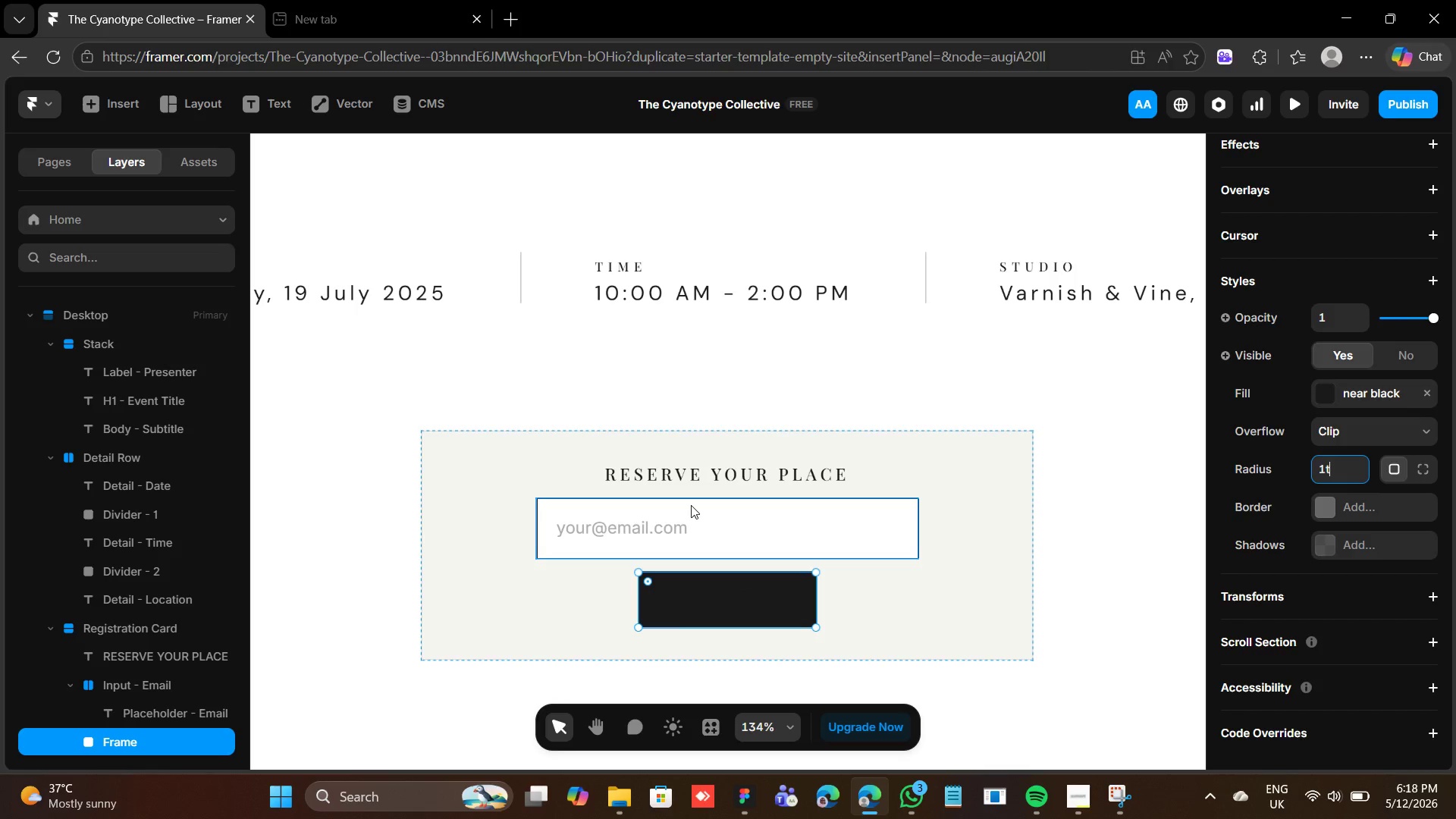 
key(Backspace)
 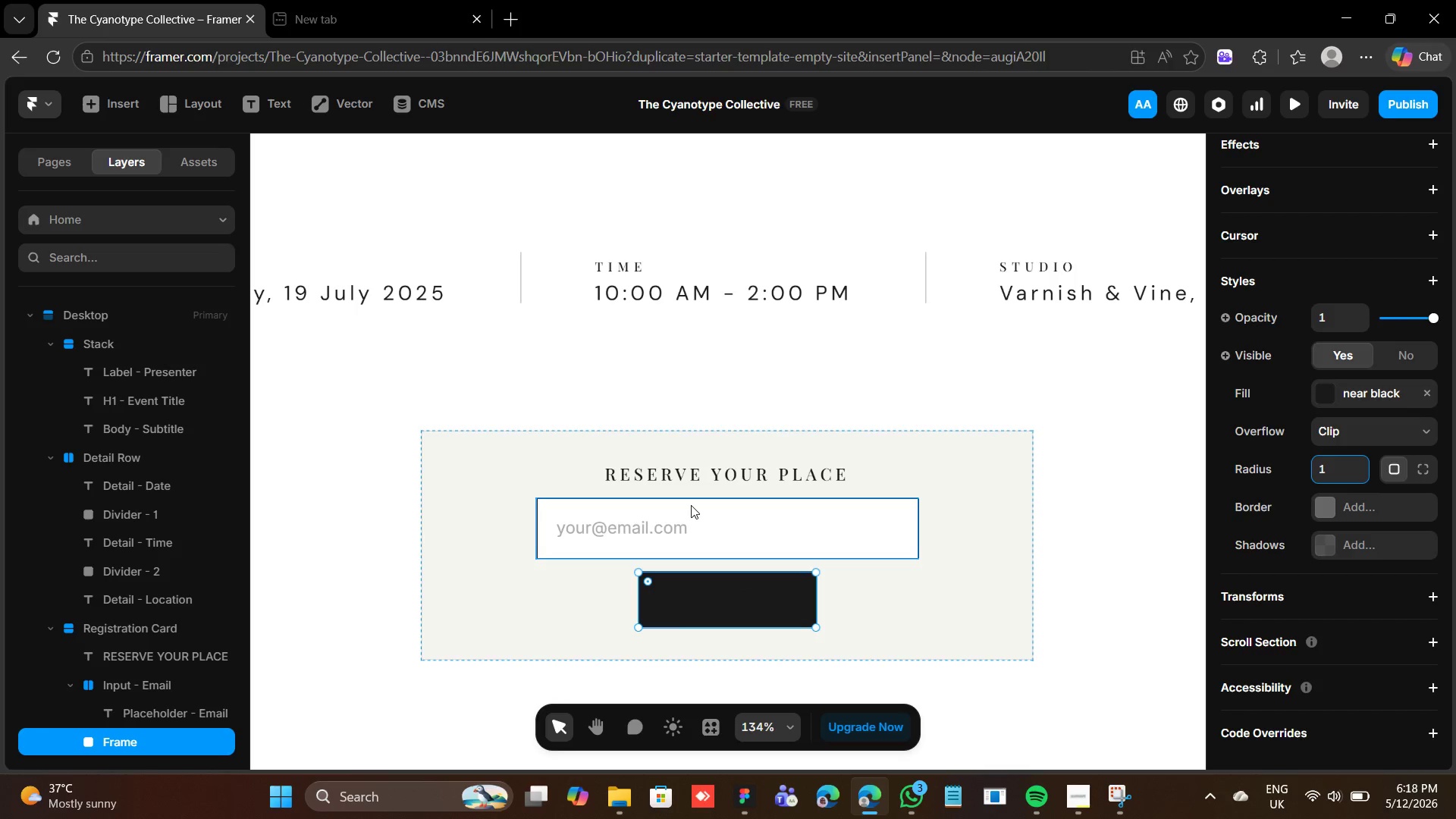 
key(Enter)
 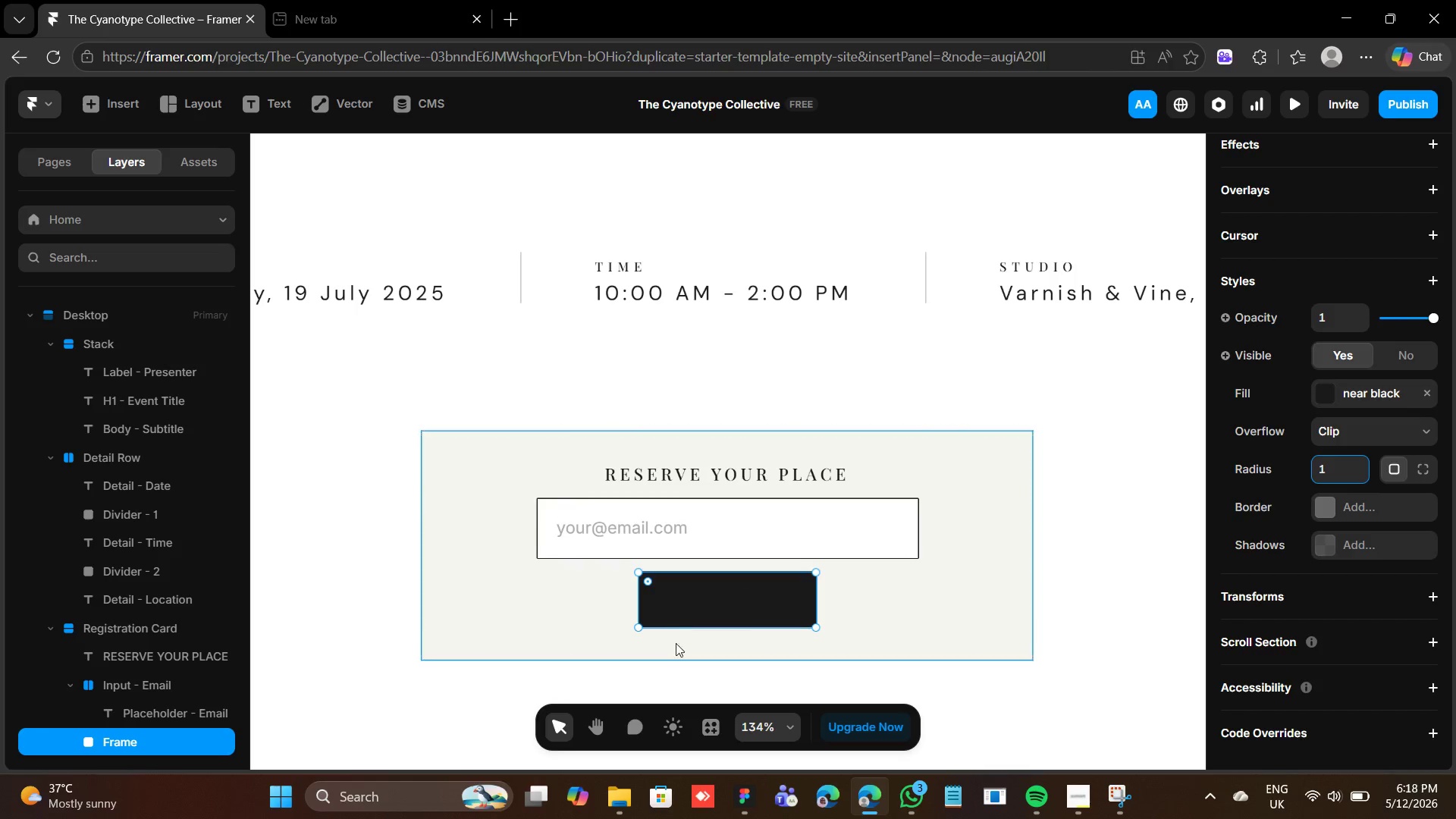 
left_click([683, 602])
 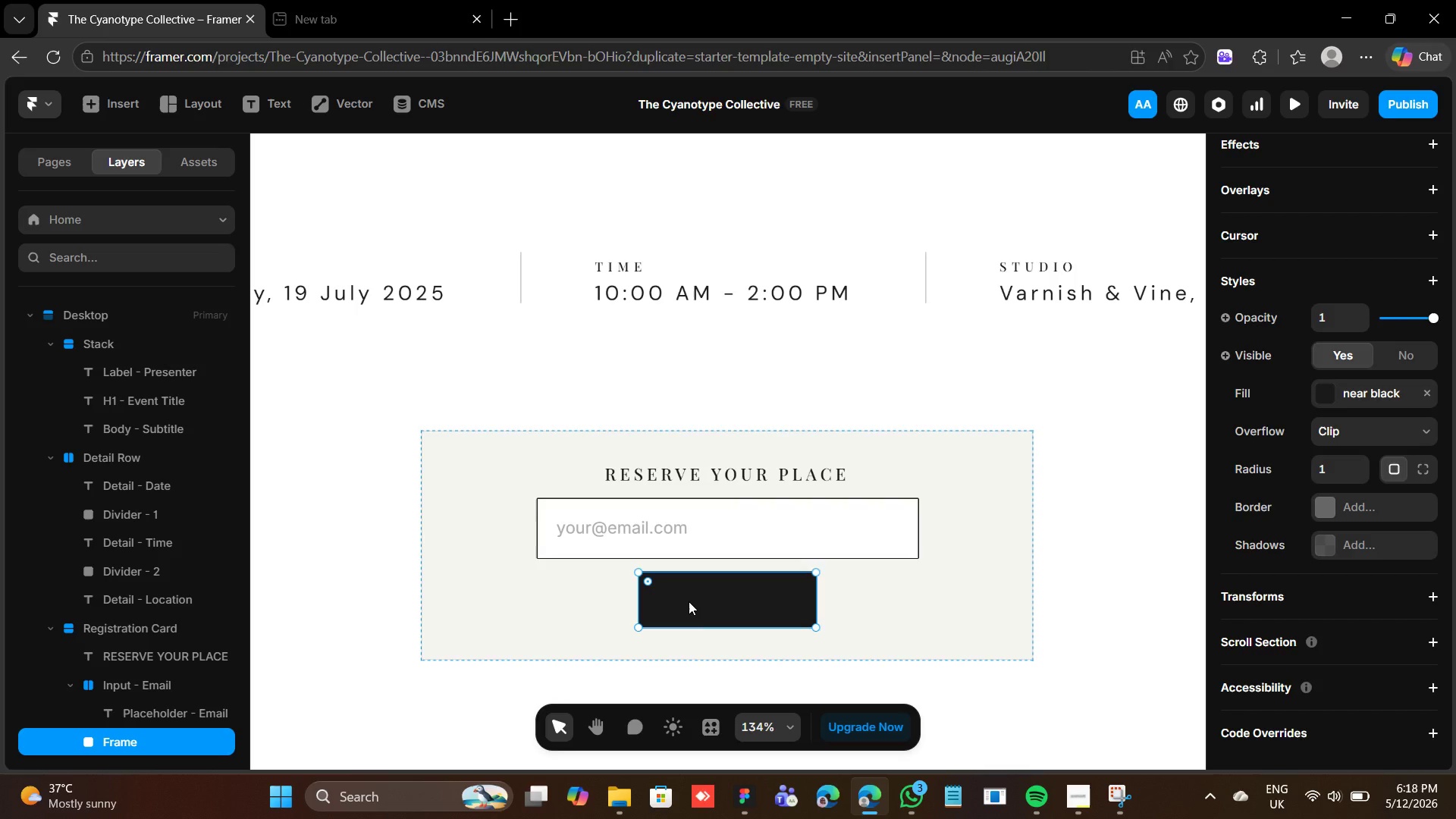 
key(T)
 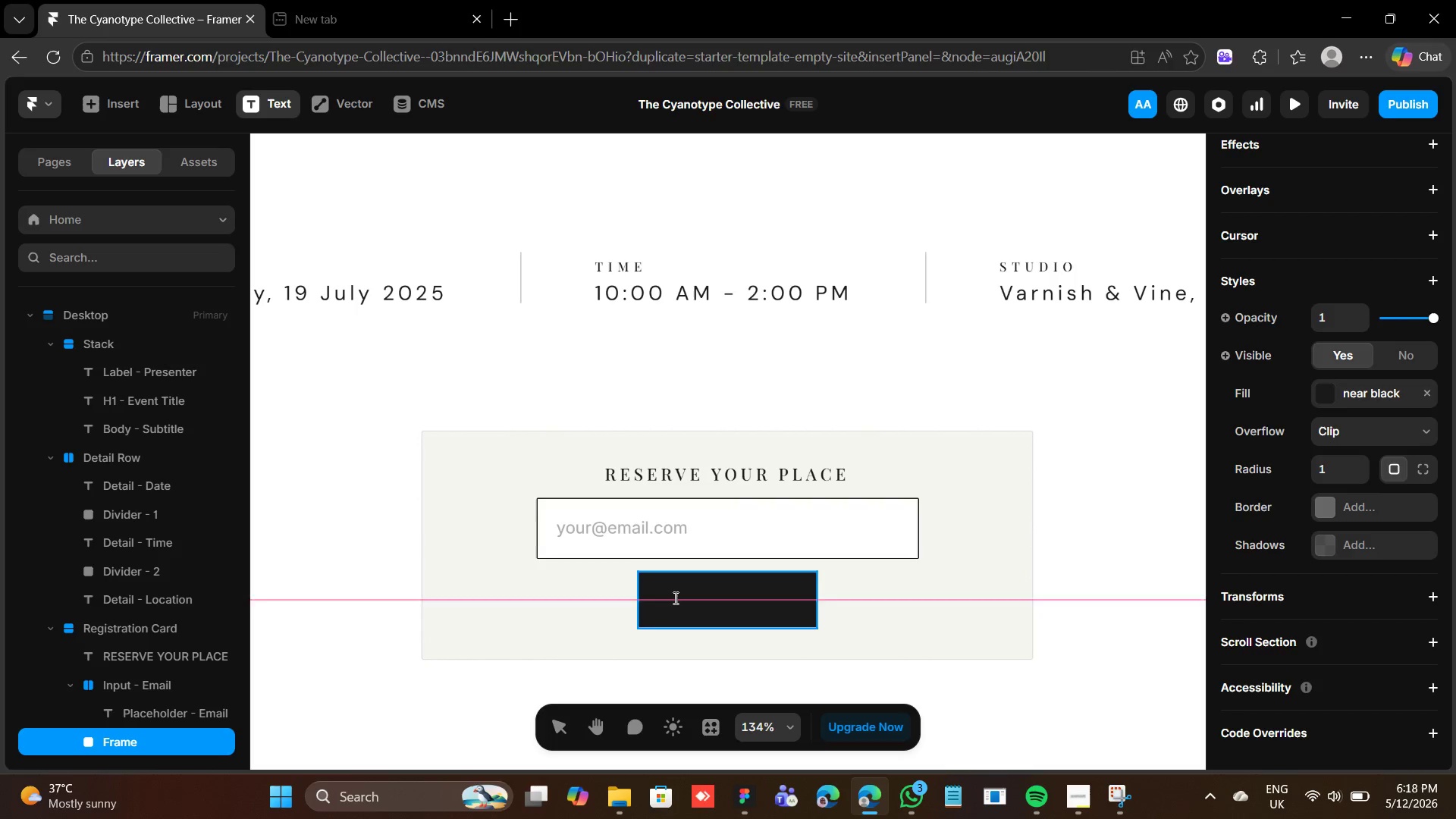 
left_click([669, 599])
 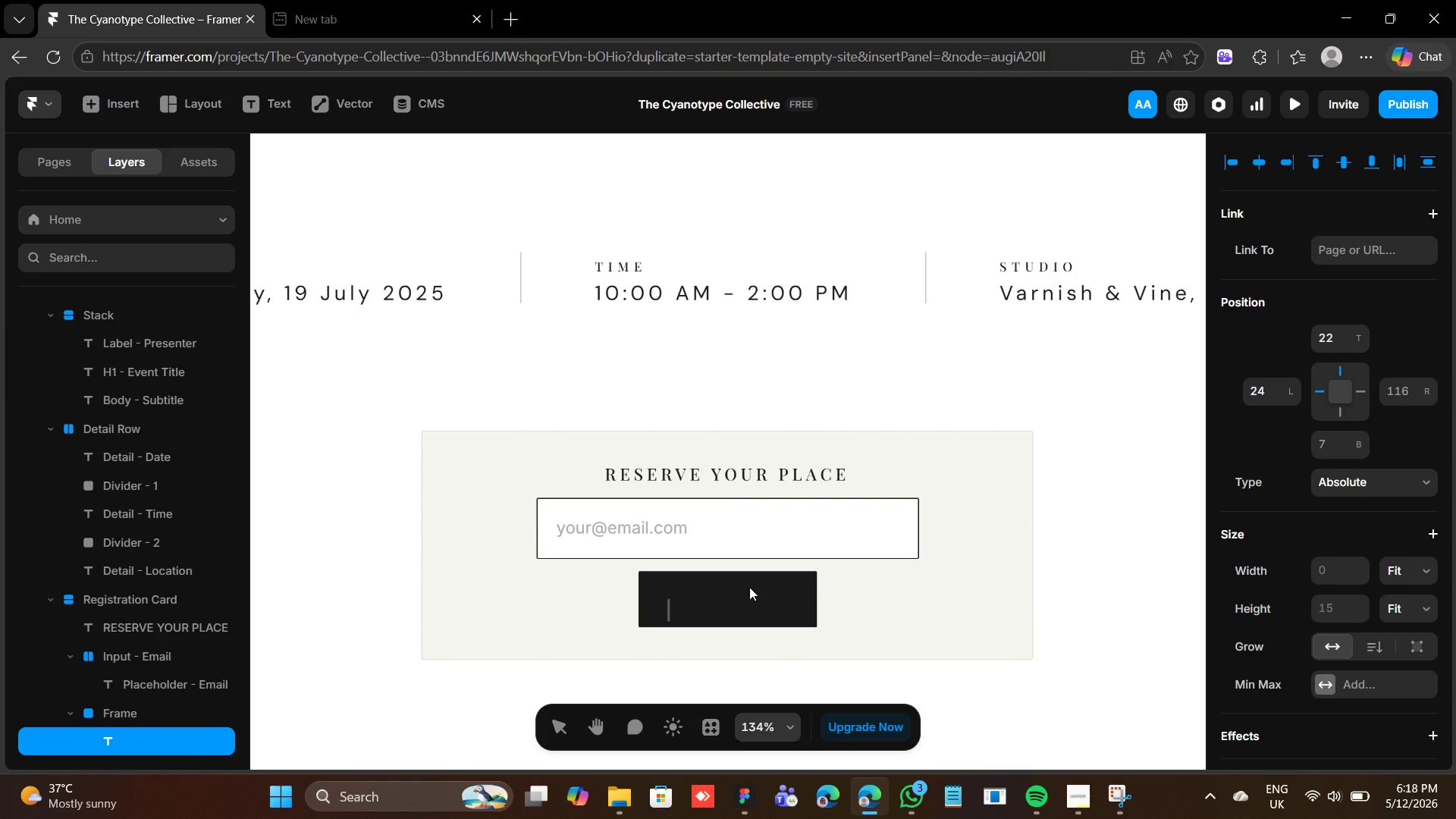 
type(REGISTER)
 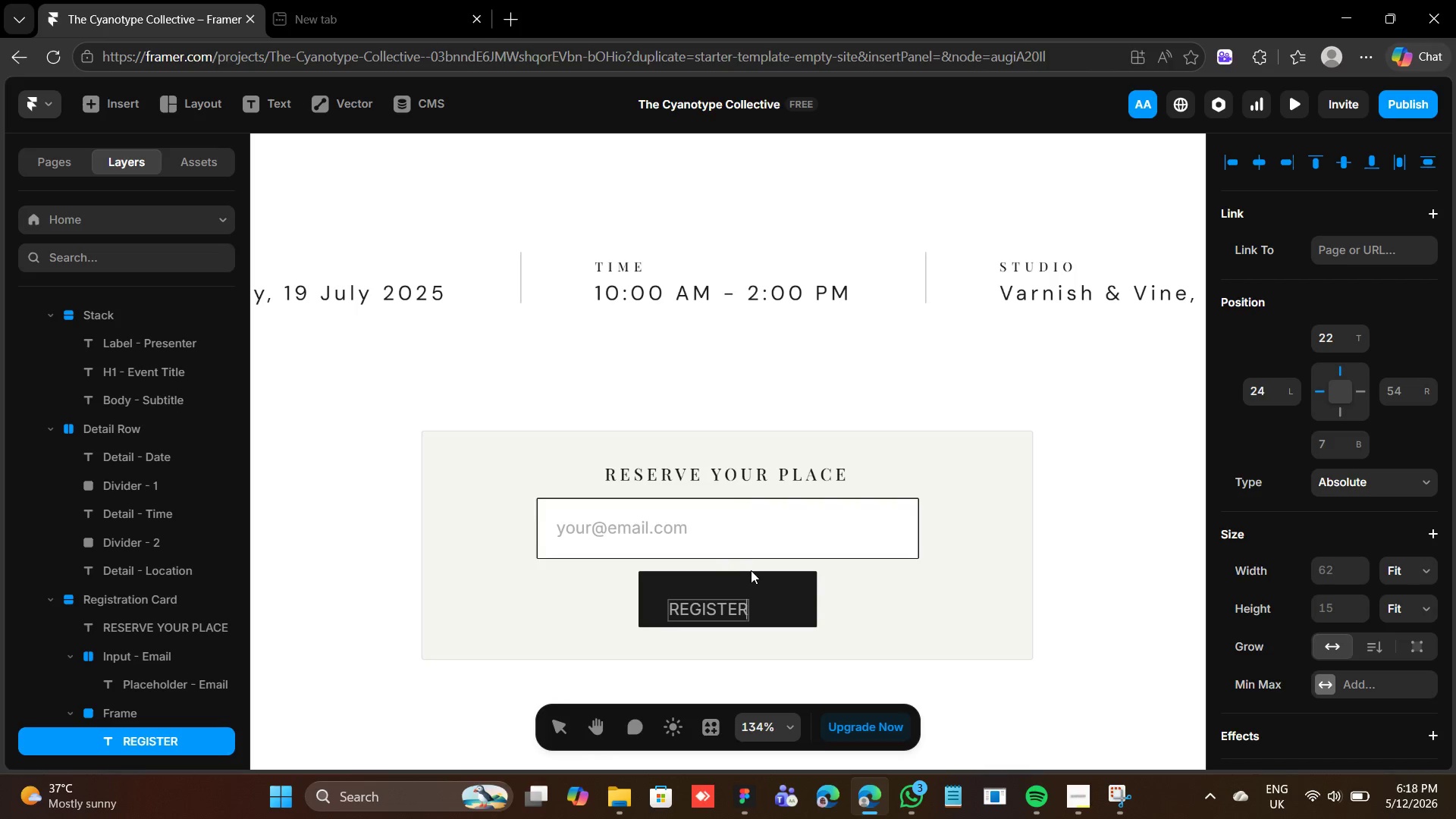 
left_click([764, 590])
 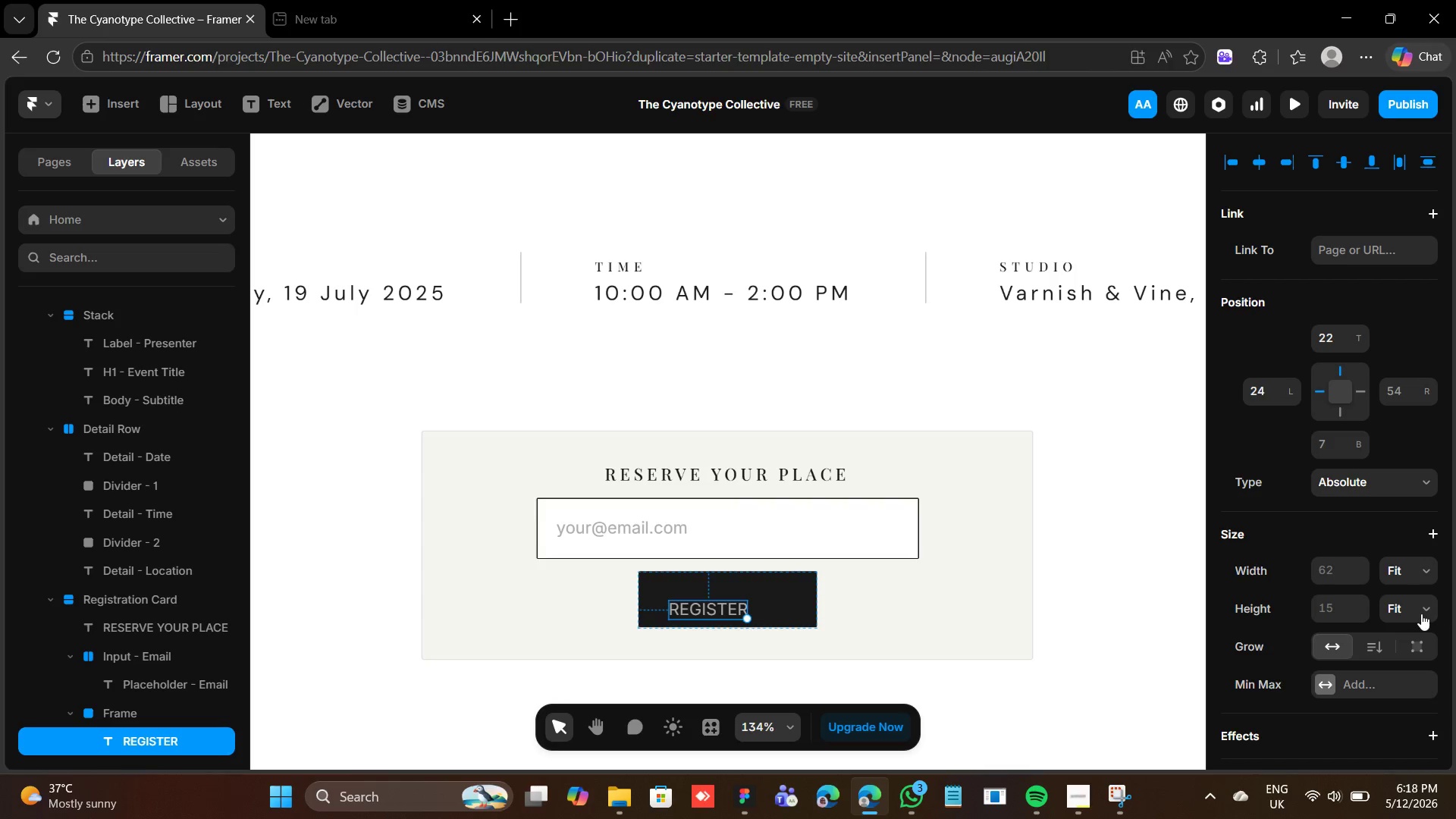 
scroll: coordinate [1360, 597], scroll_direction: down, amount: 7.0
 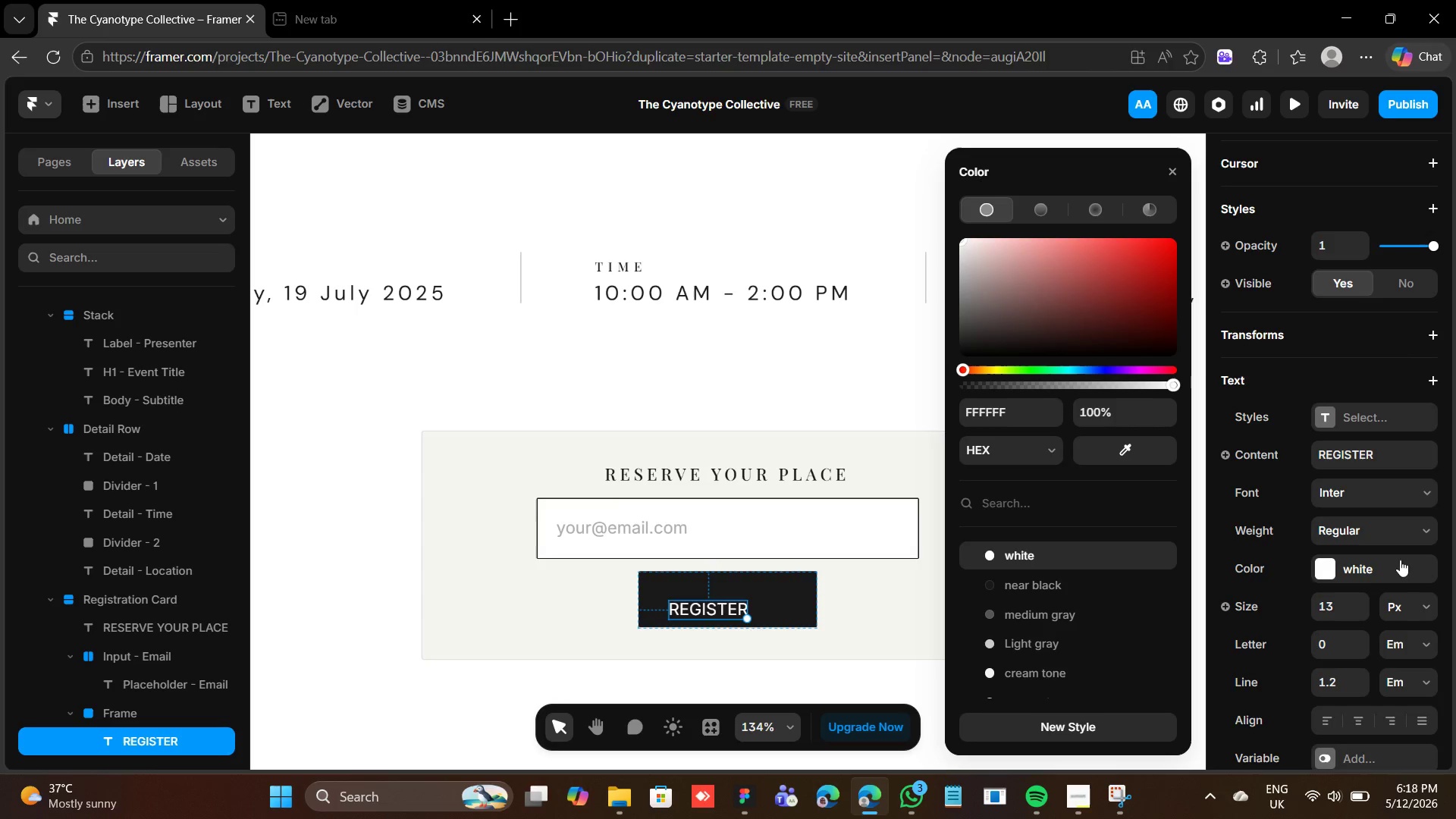 
left_click([1330, 413])
 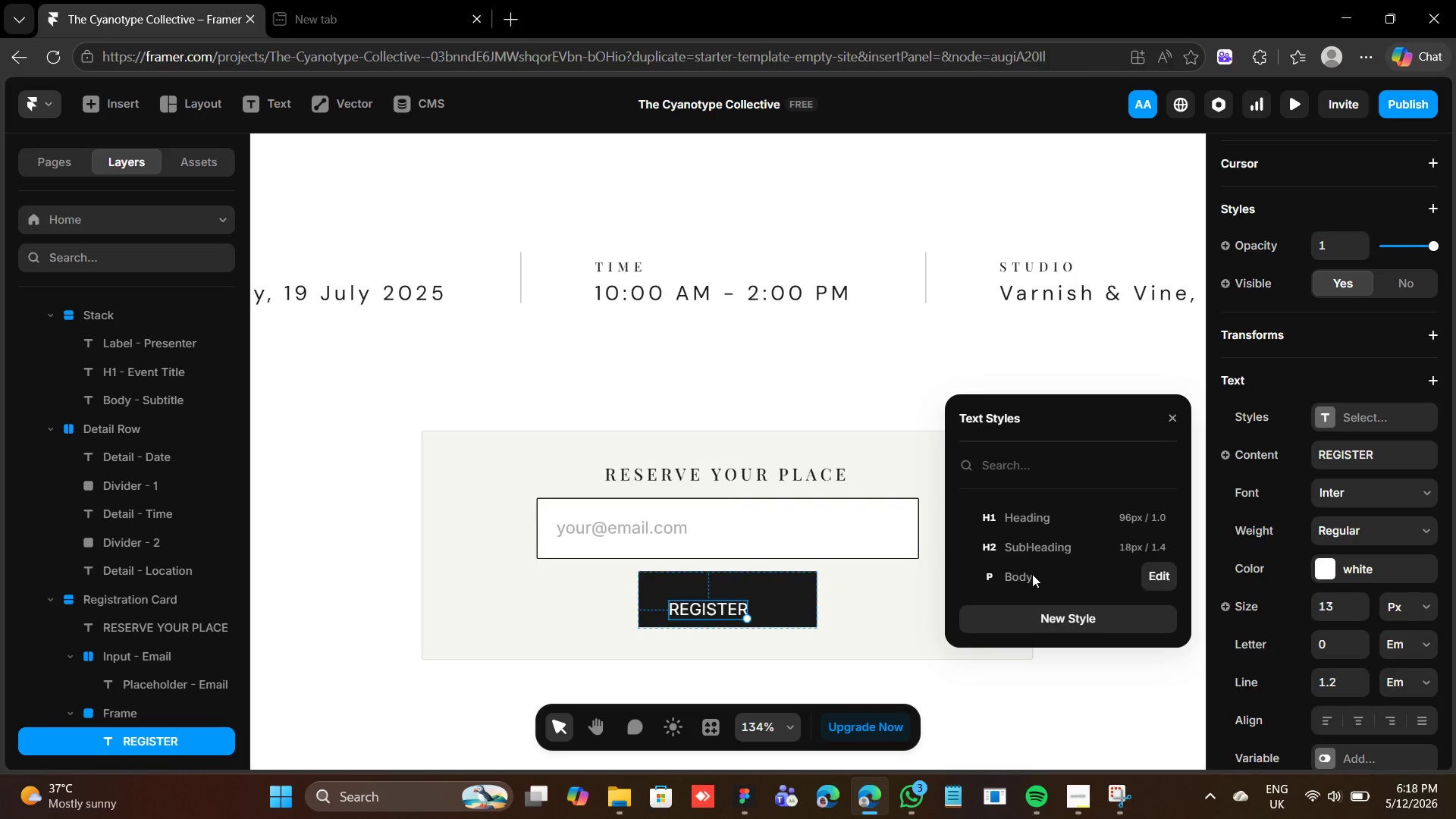 
left_click([1033, 575])
 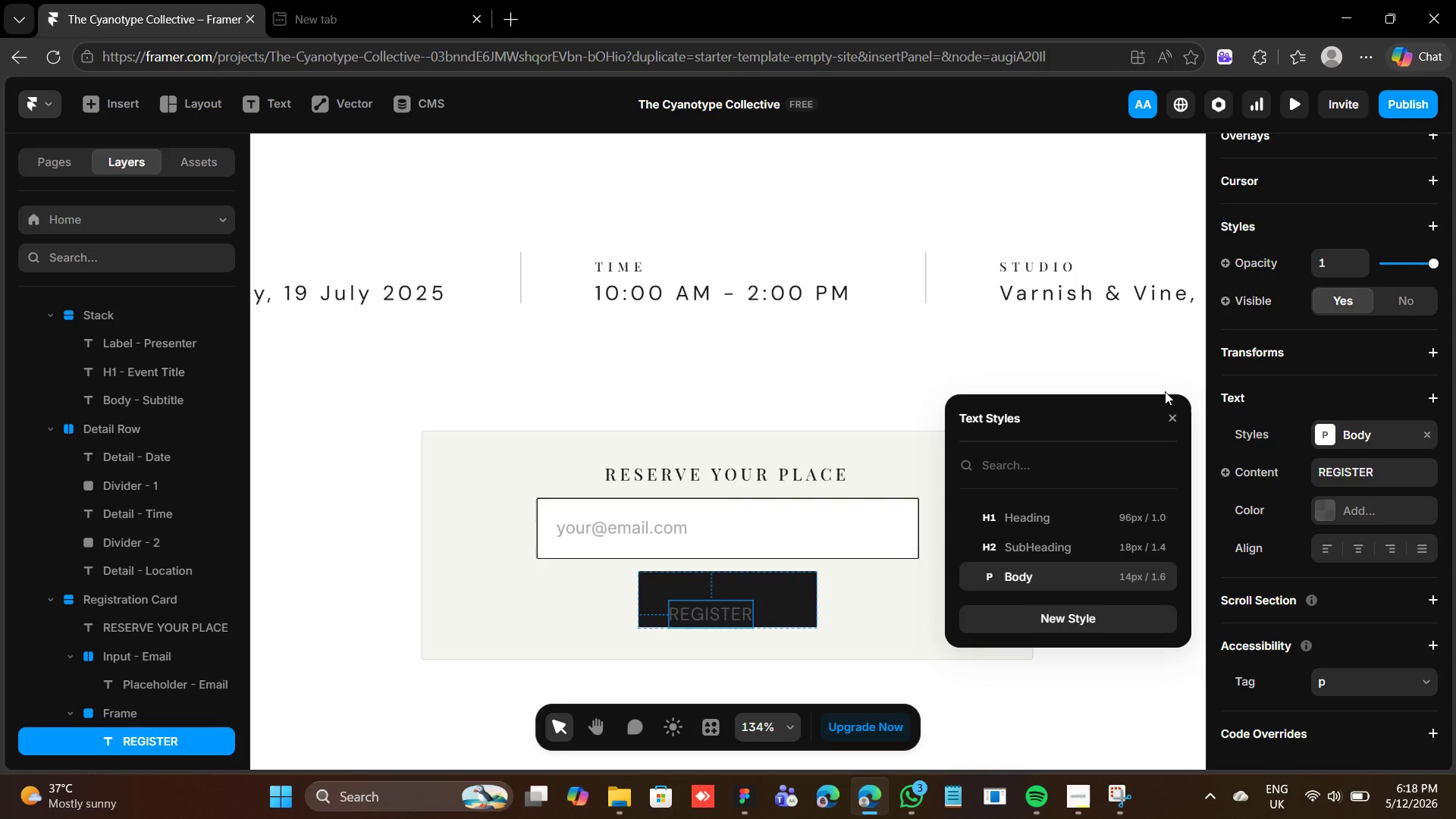 
left_click([1178, 422])
 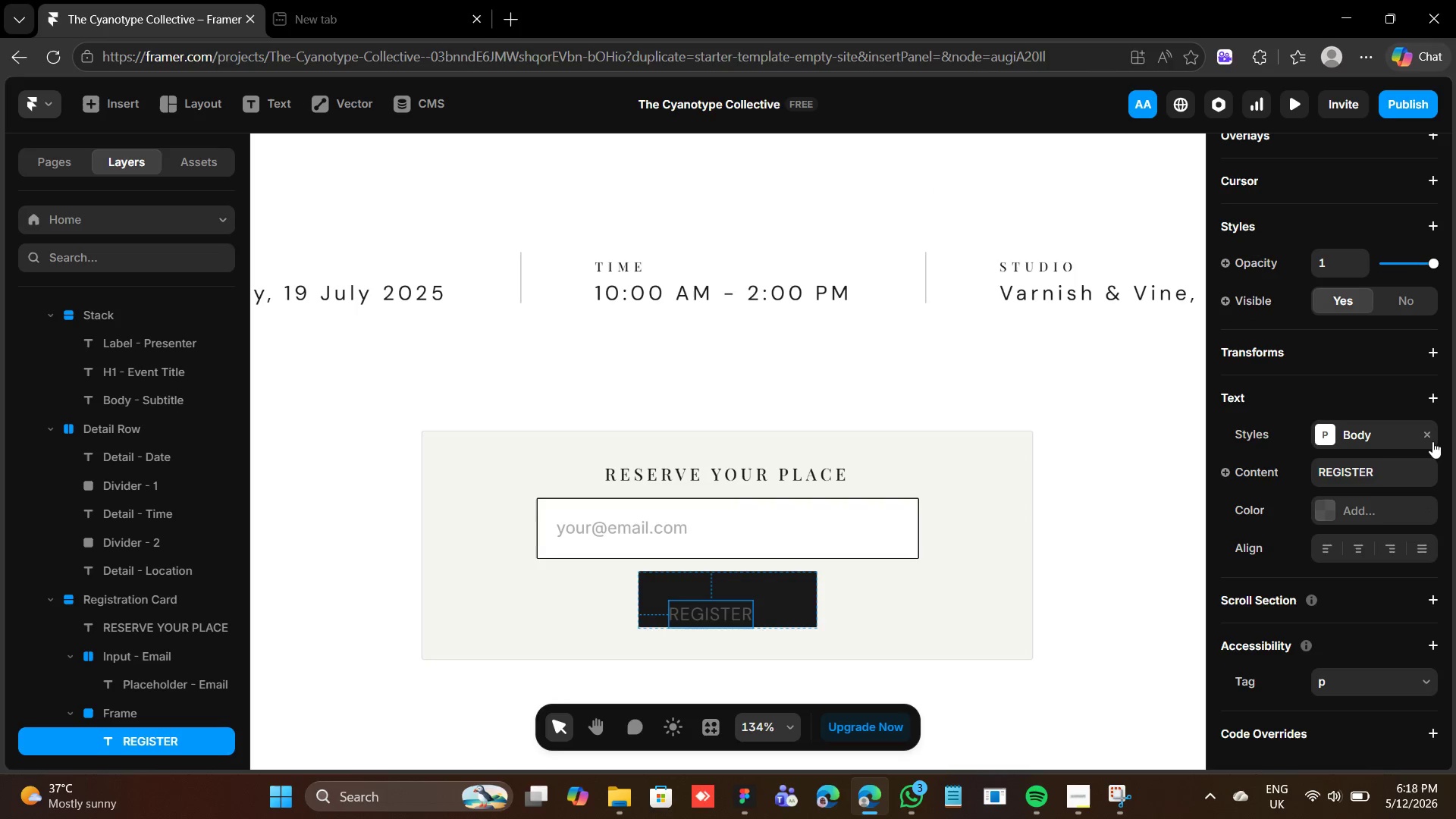 
mouse_move([1412, 441])
 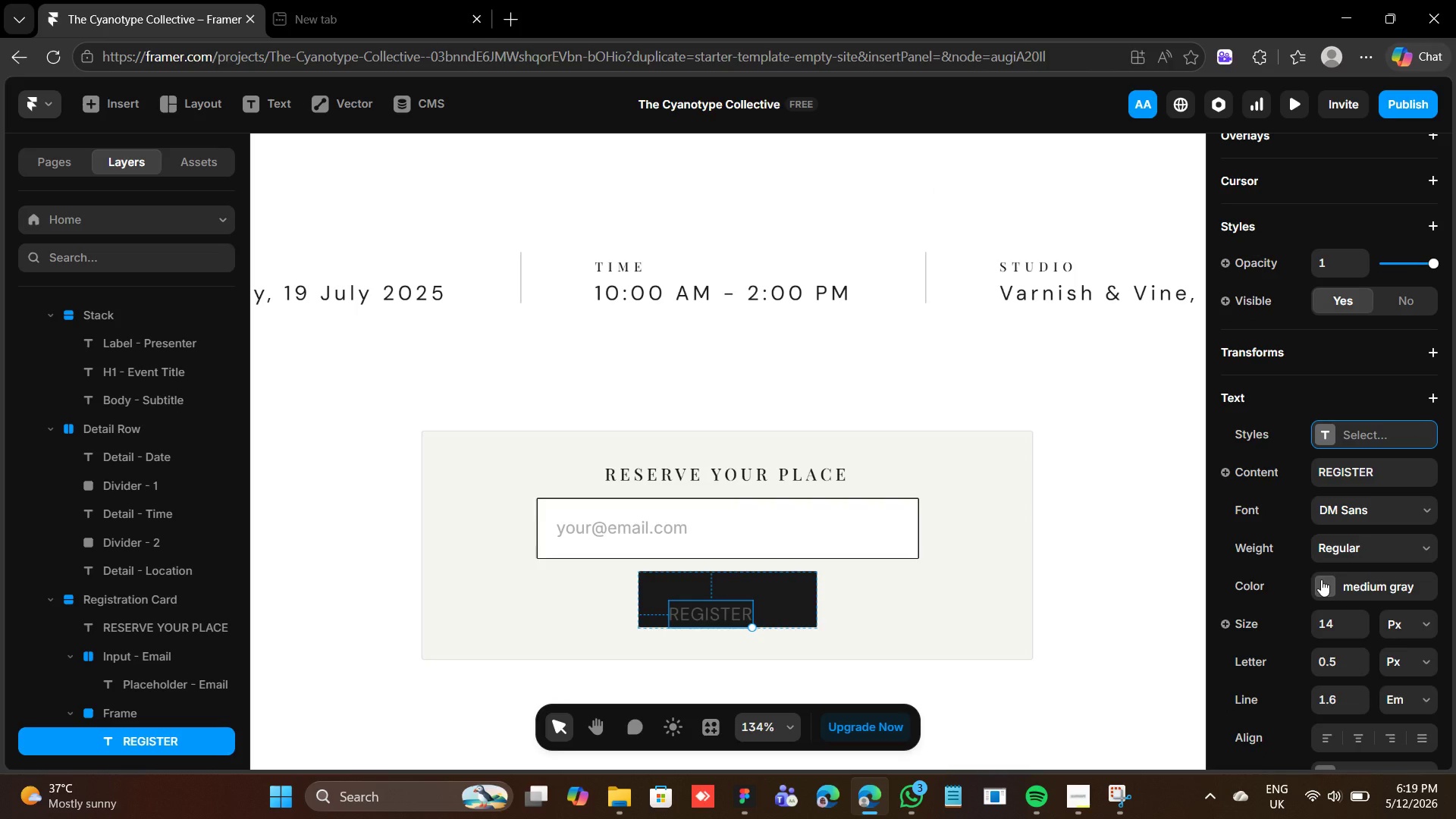 
wait(5.63)
 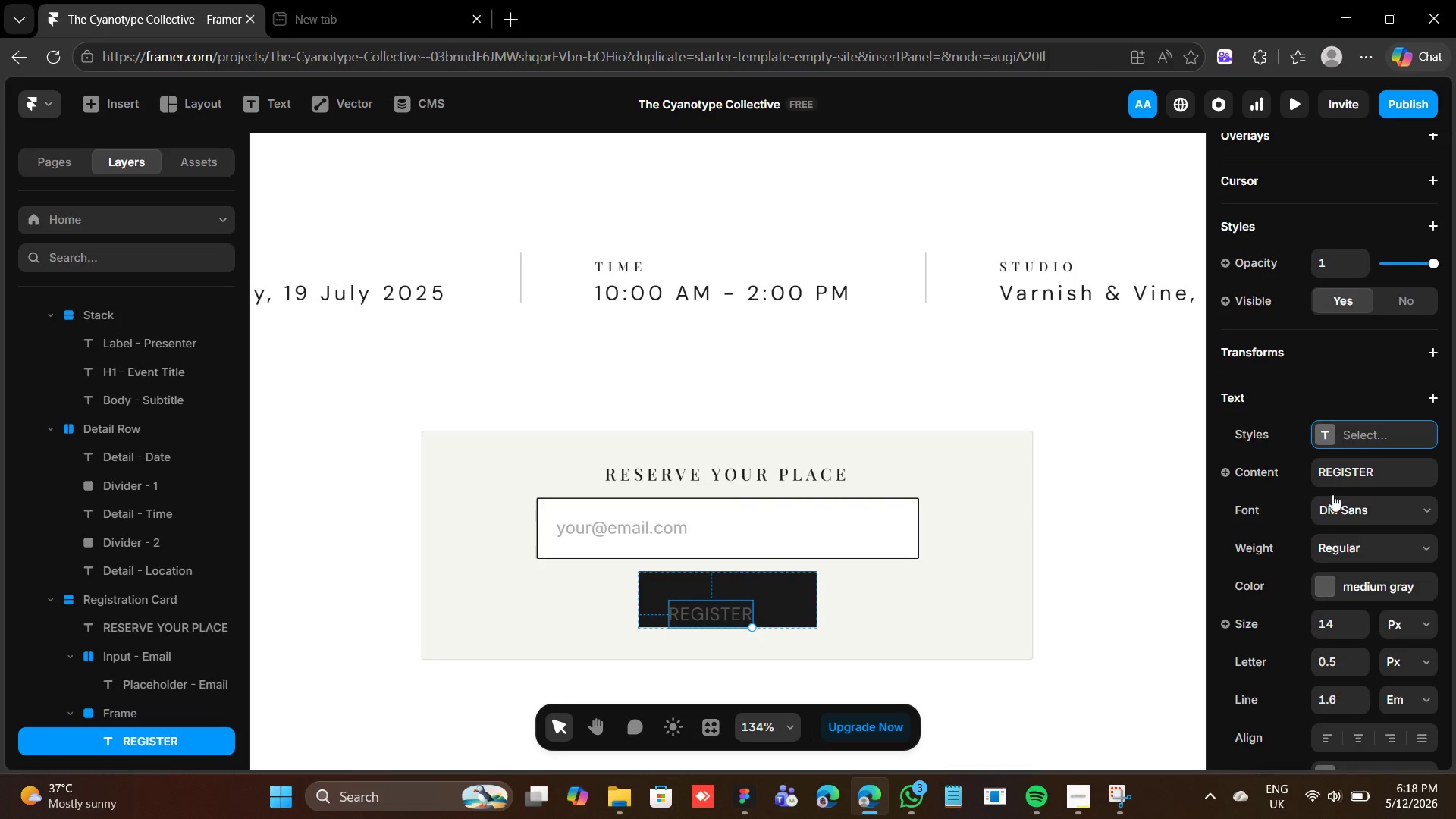 
left_click([1317, 579])
 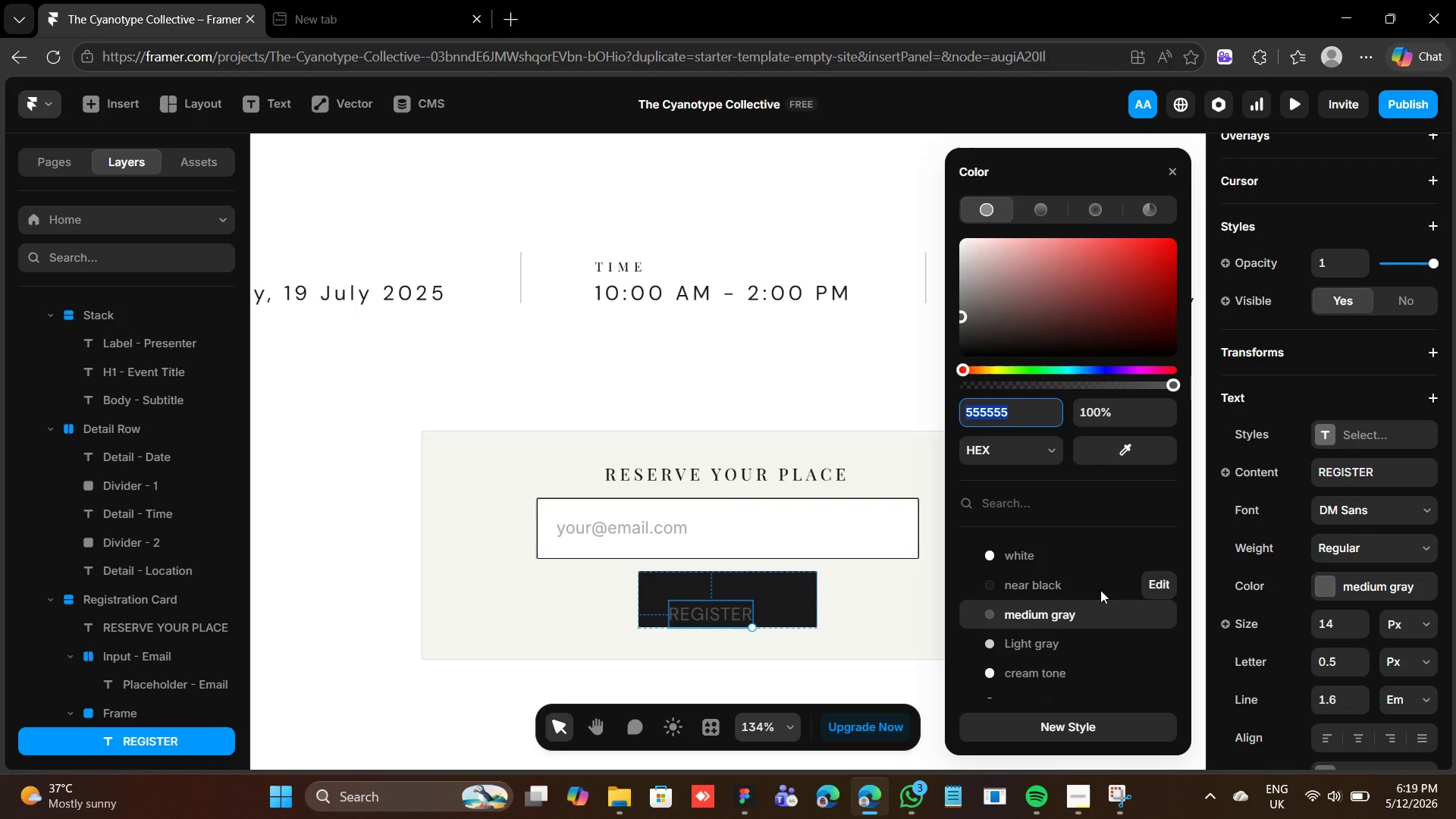 
mouse_move([1066, 564])
 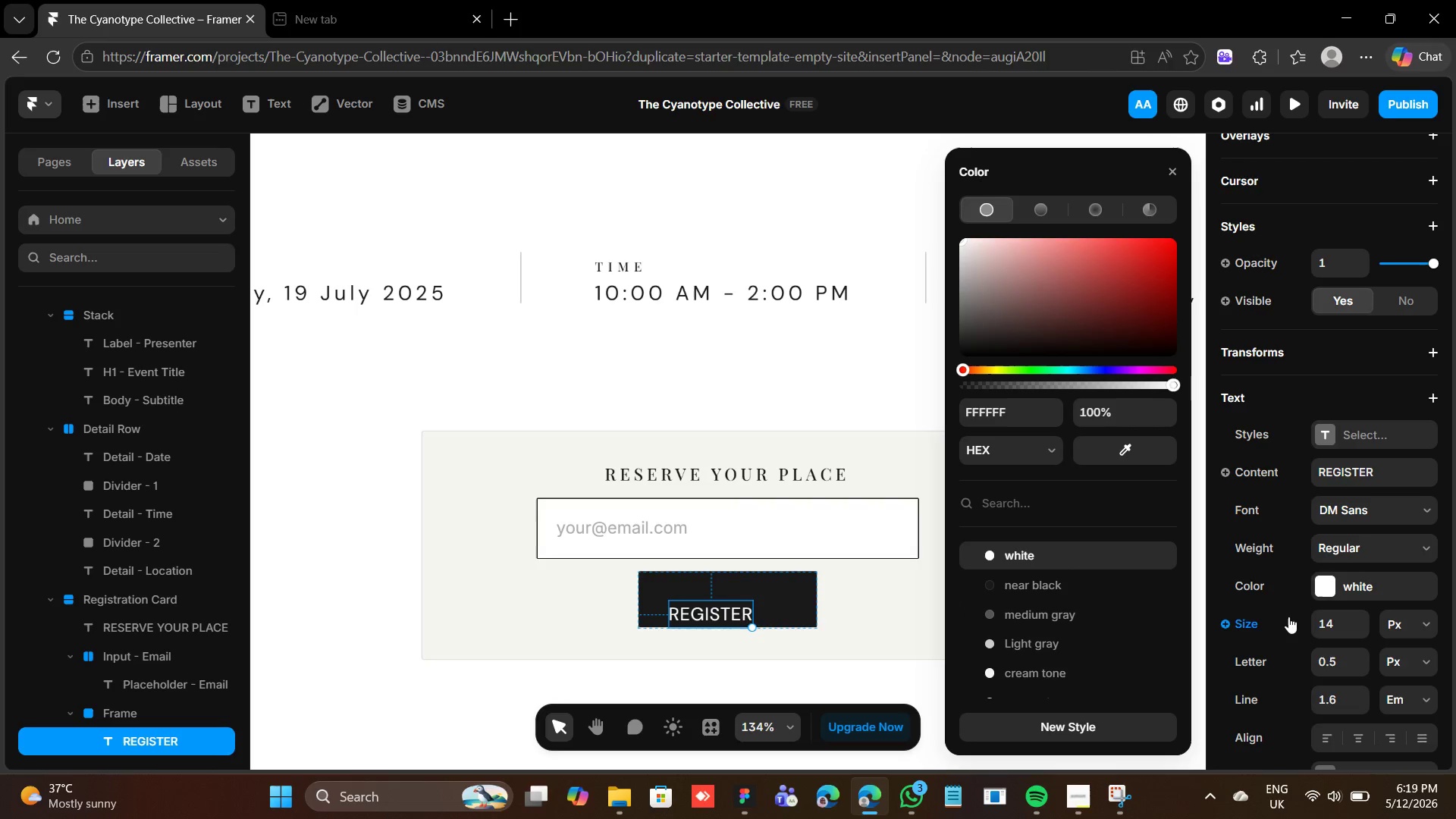 
left_click([1335, 612])
 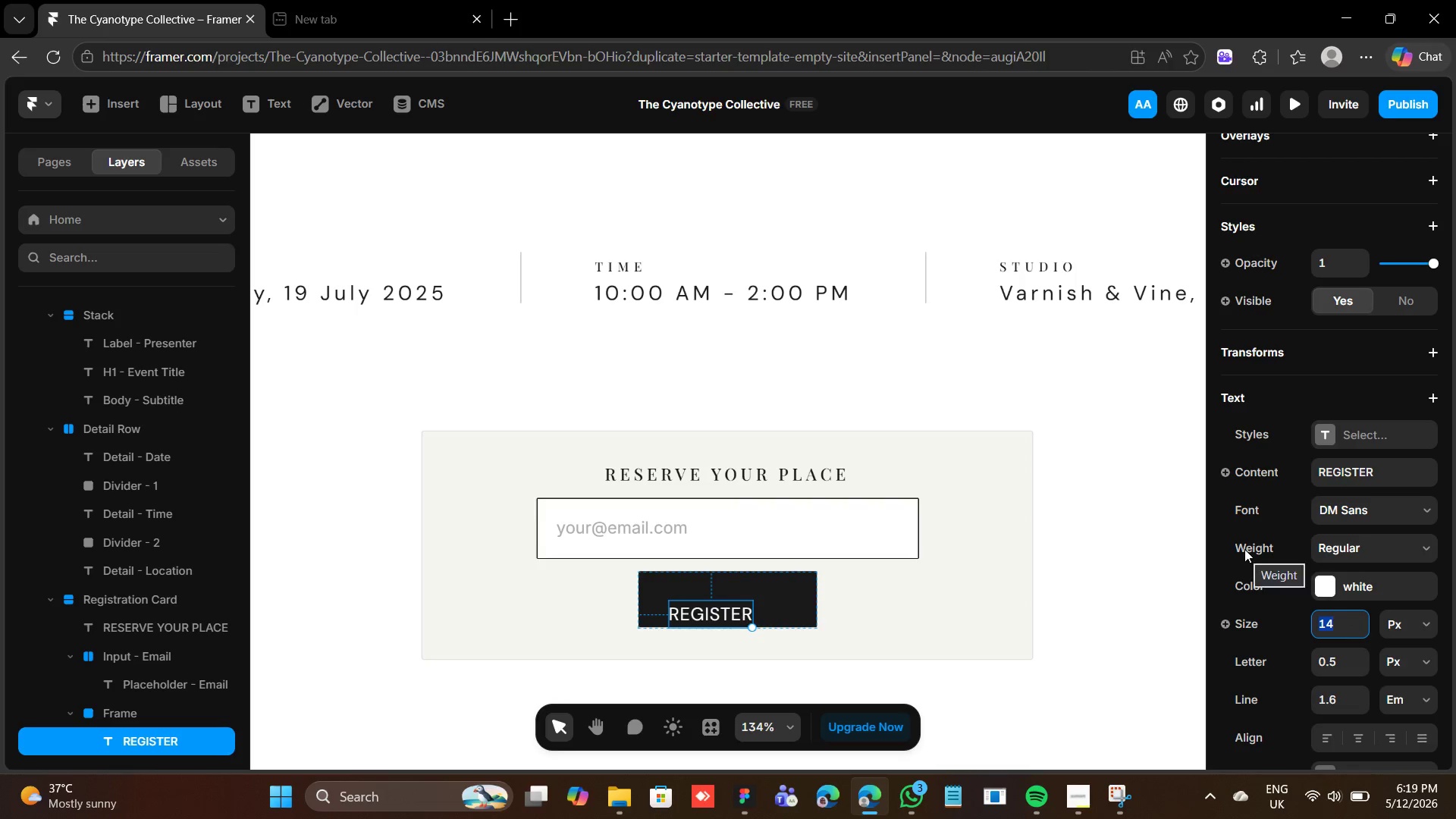 
type(12)
 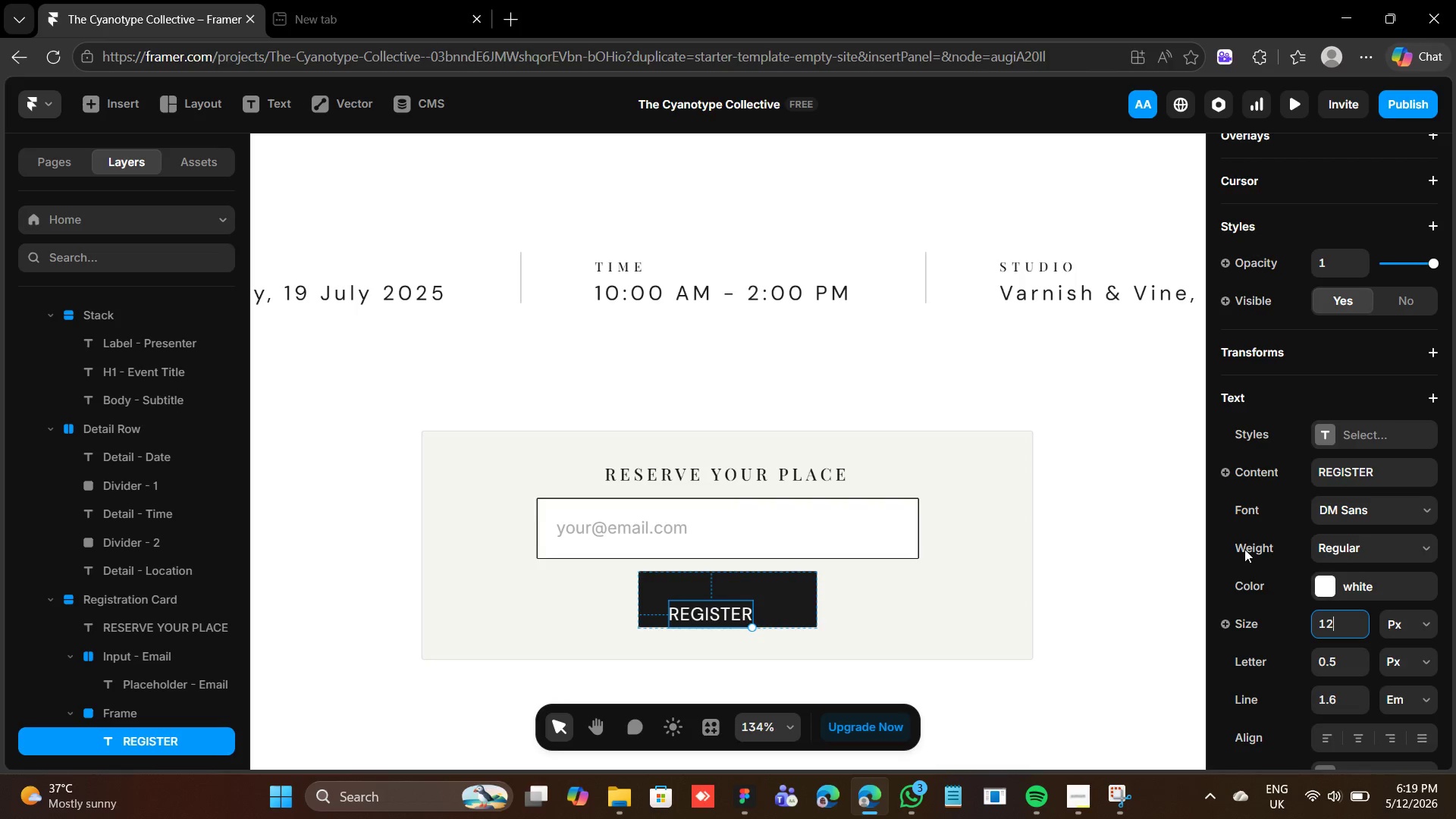 
key(Enter)
 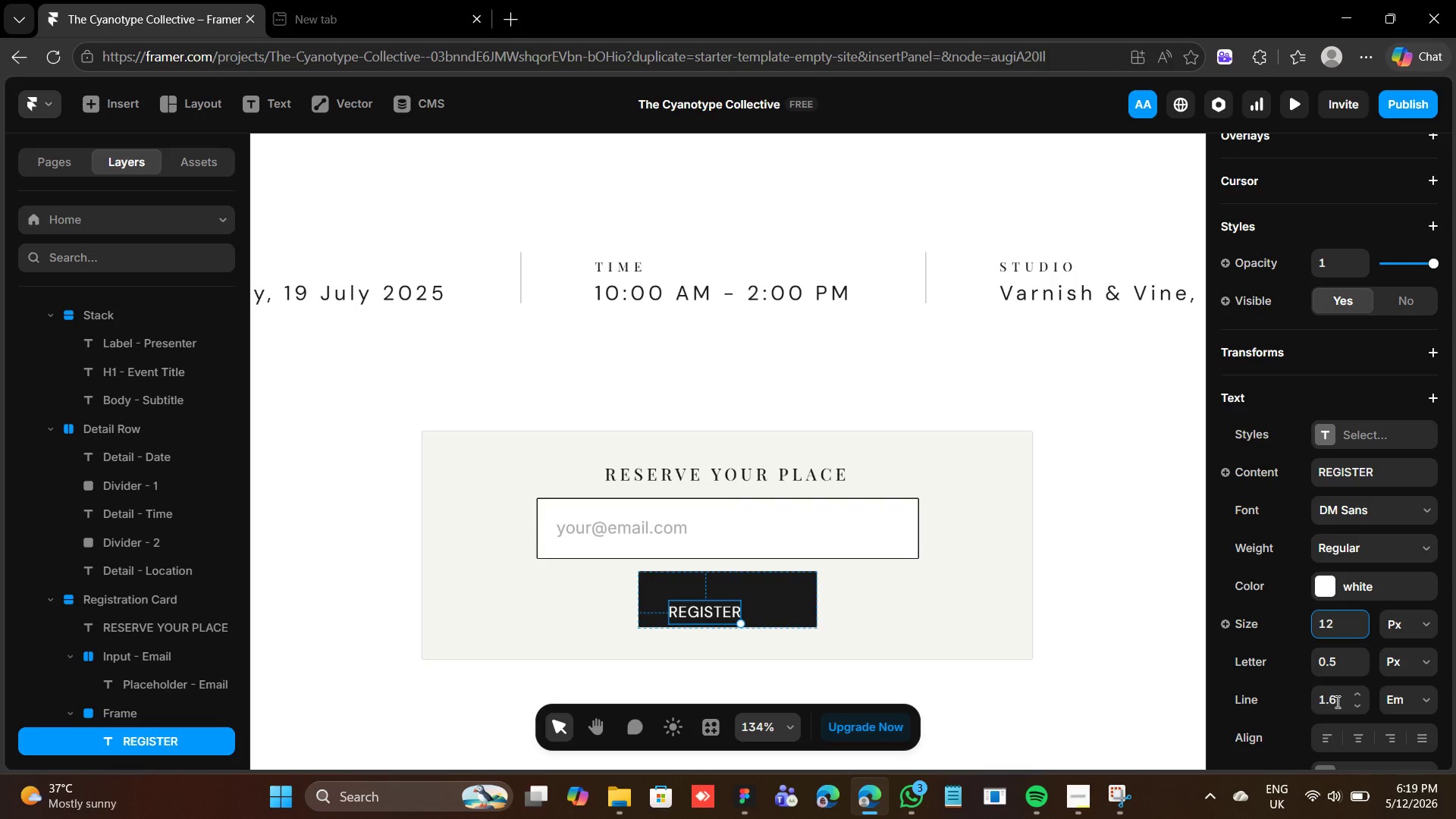 
wait(10.48)
 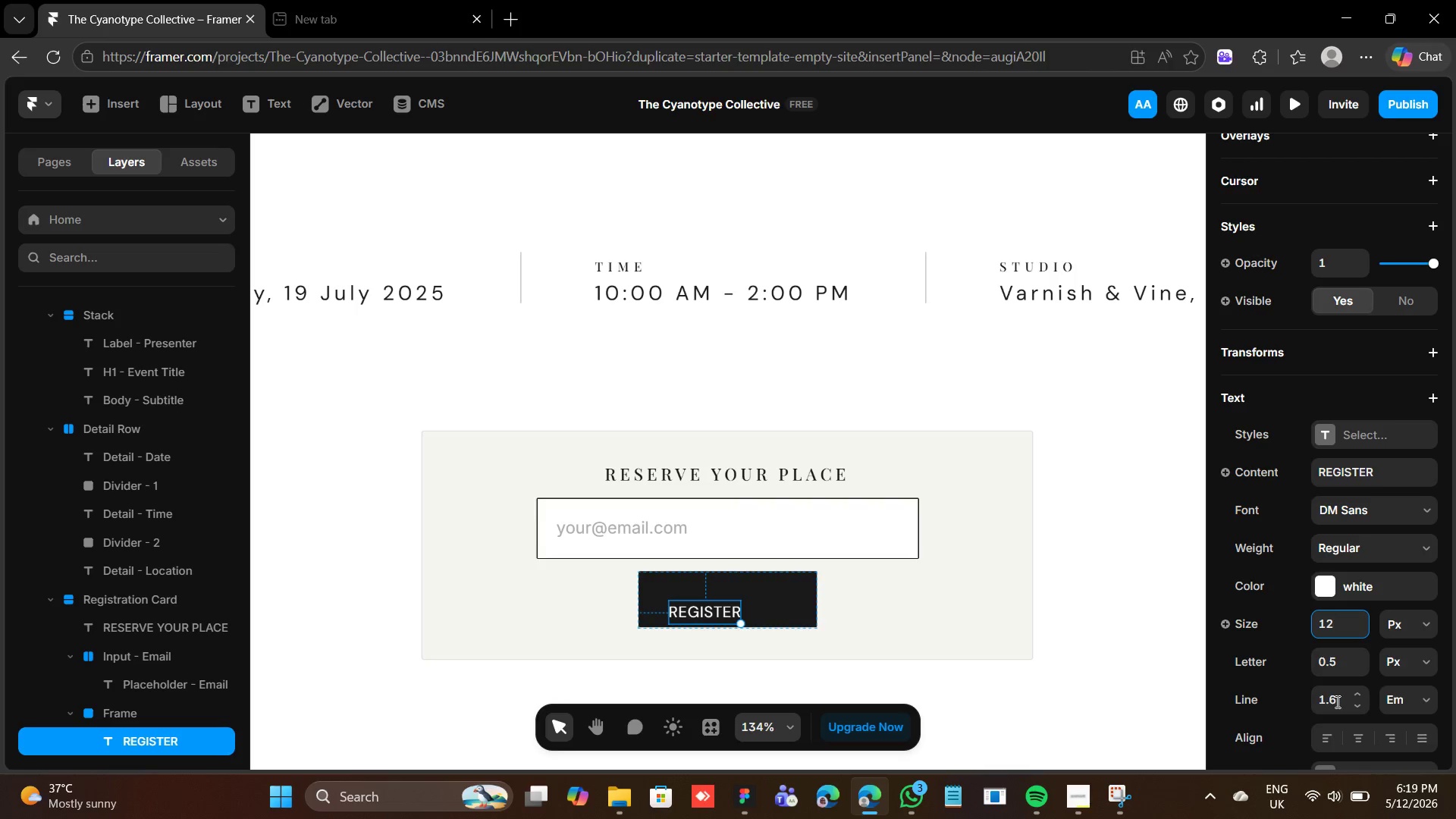 
key(2)
 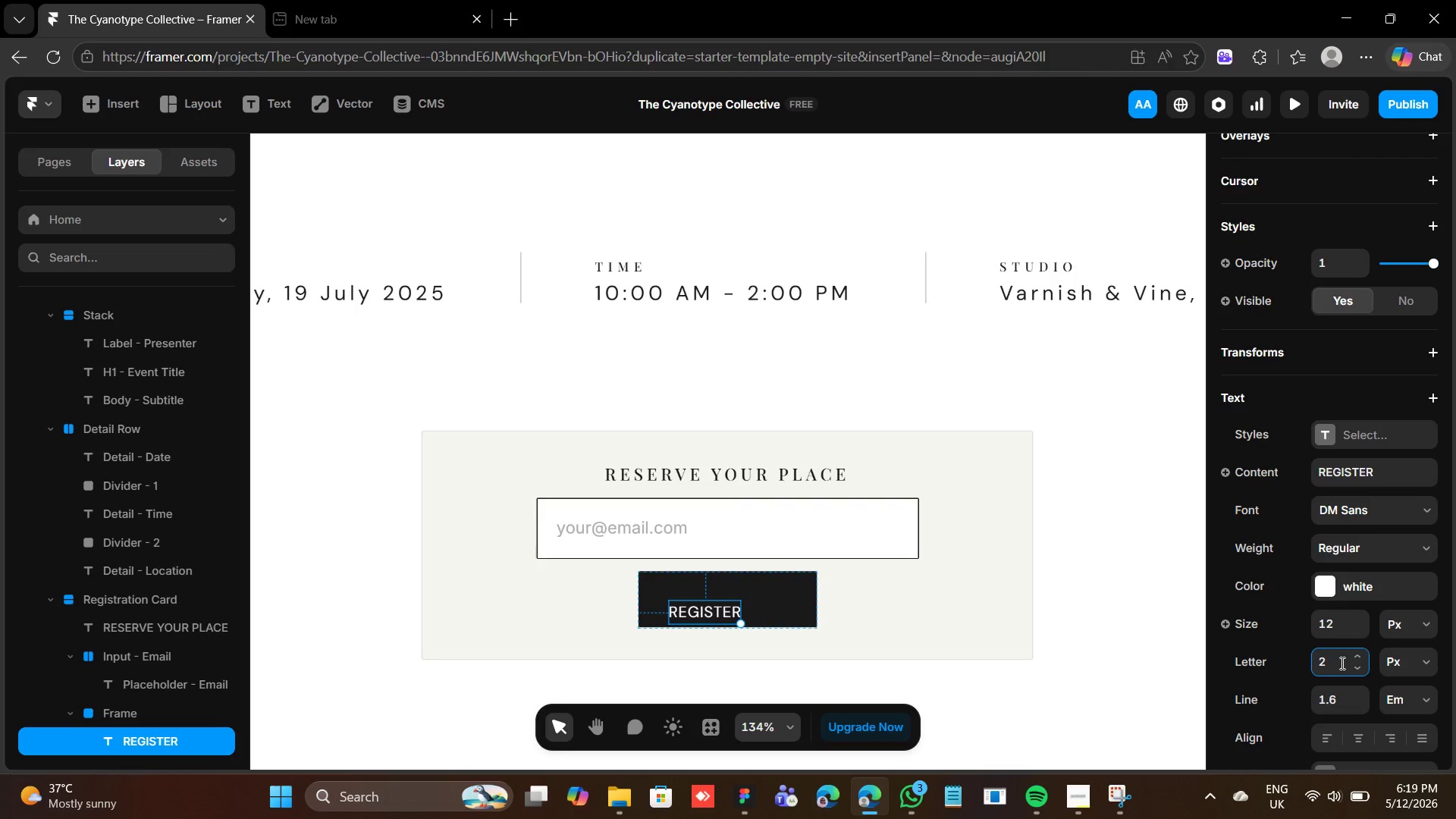 
key(Enter)
 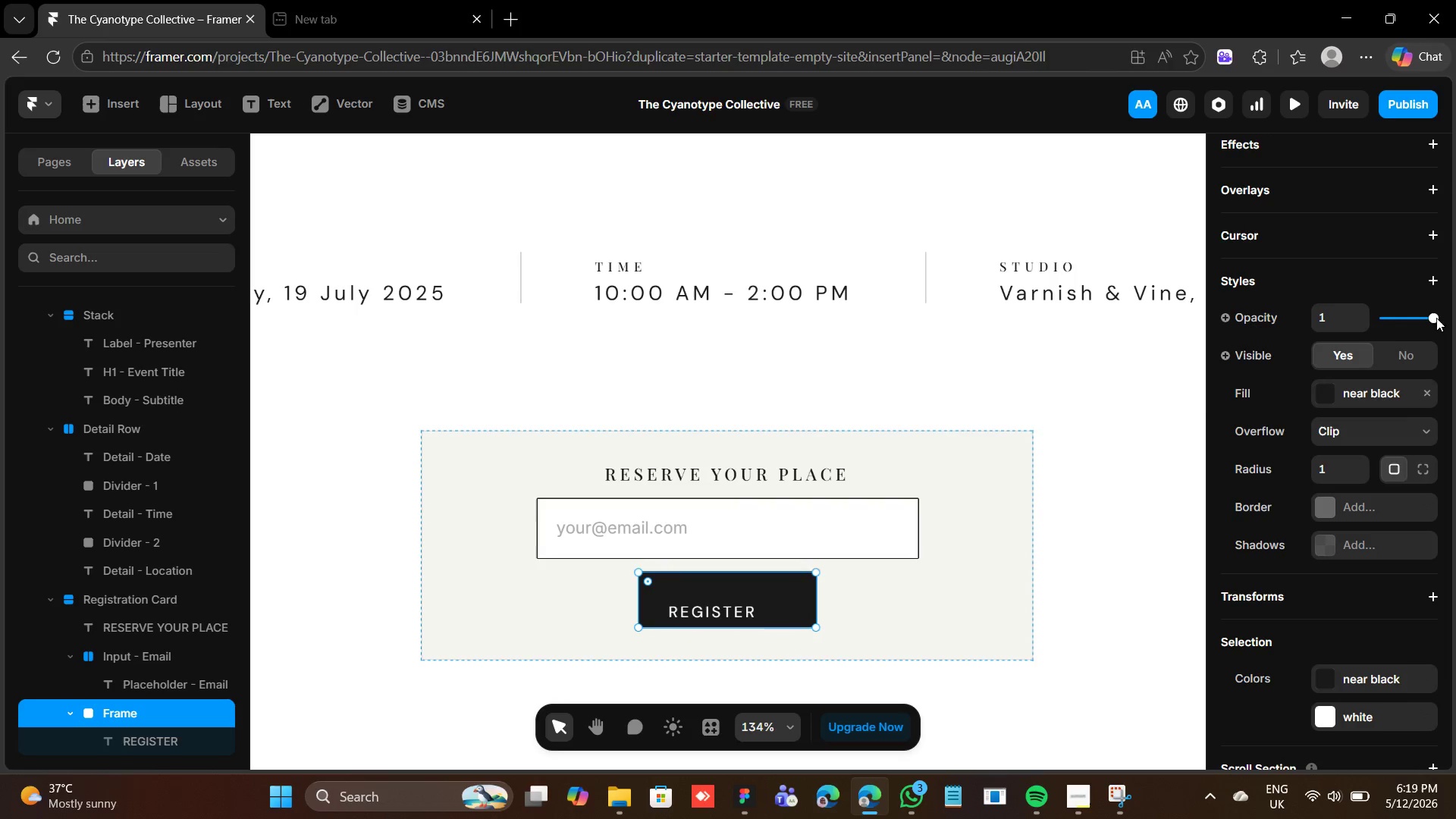 
wait(7.88)
 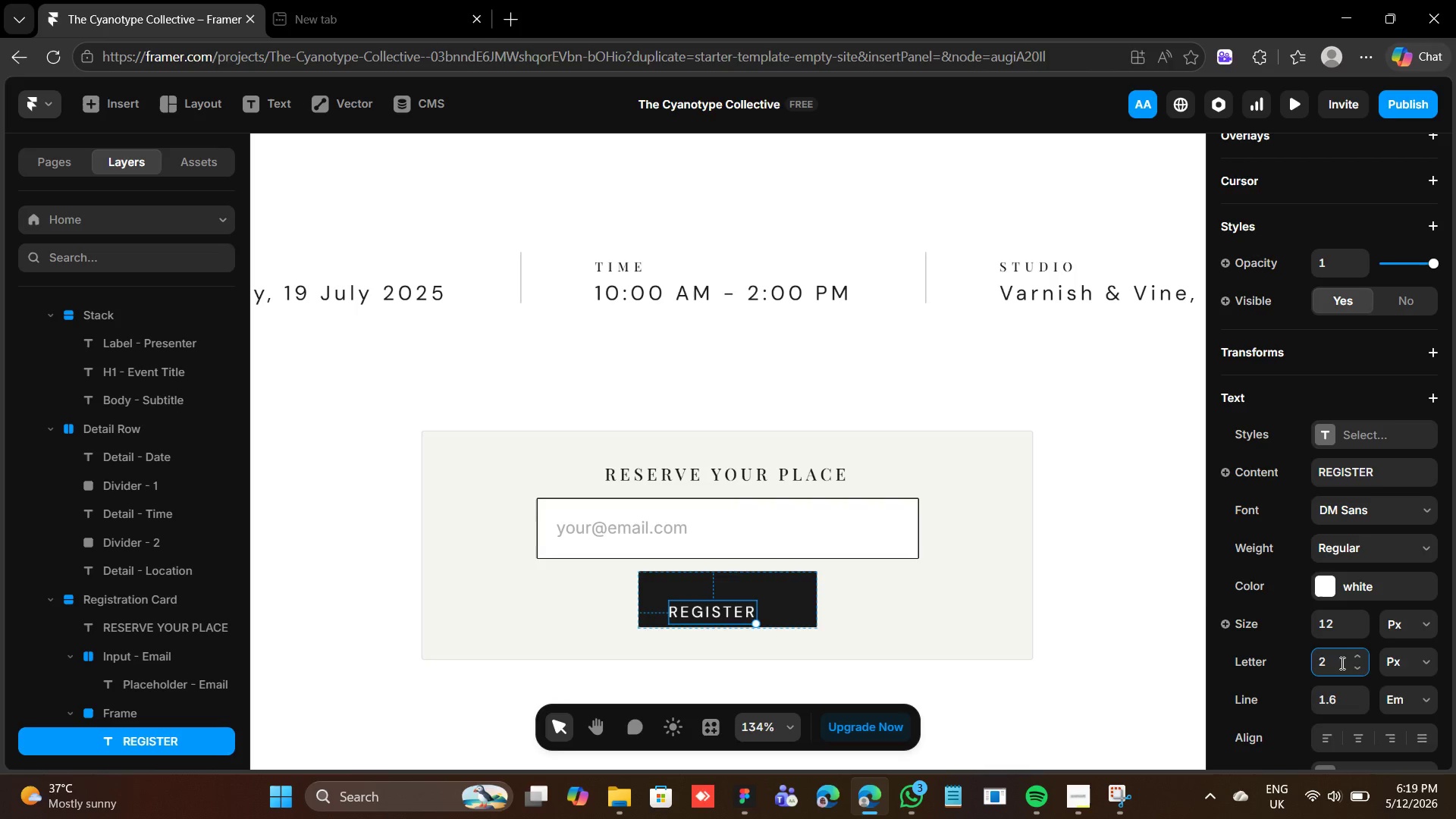 
scroll: coordinate [1320, 353], scroll_direction: up, amount: 14.0
 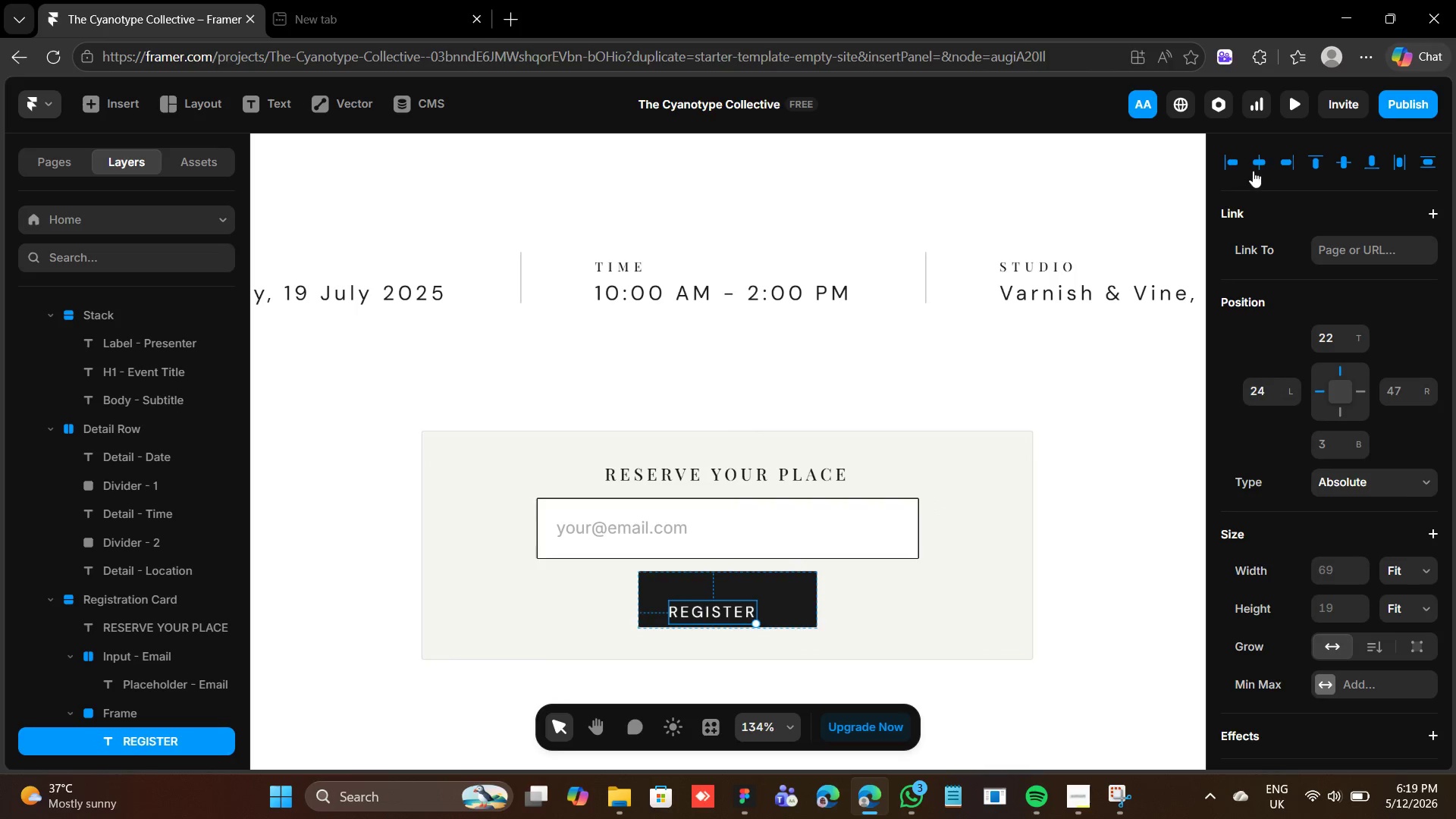 
left_click([1259, 141])
 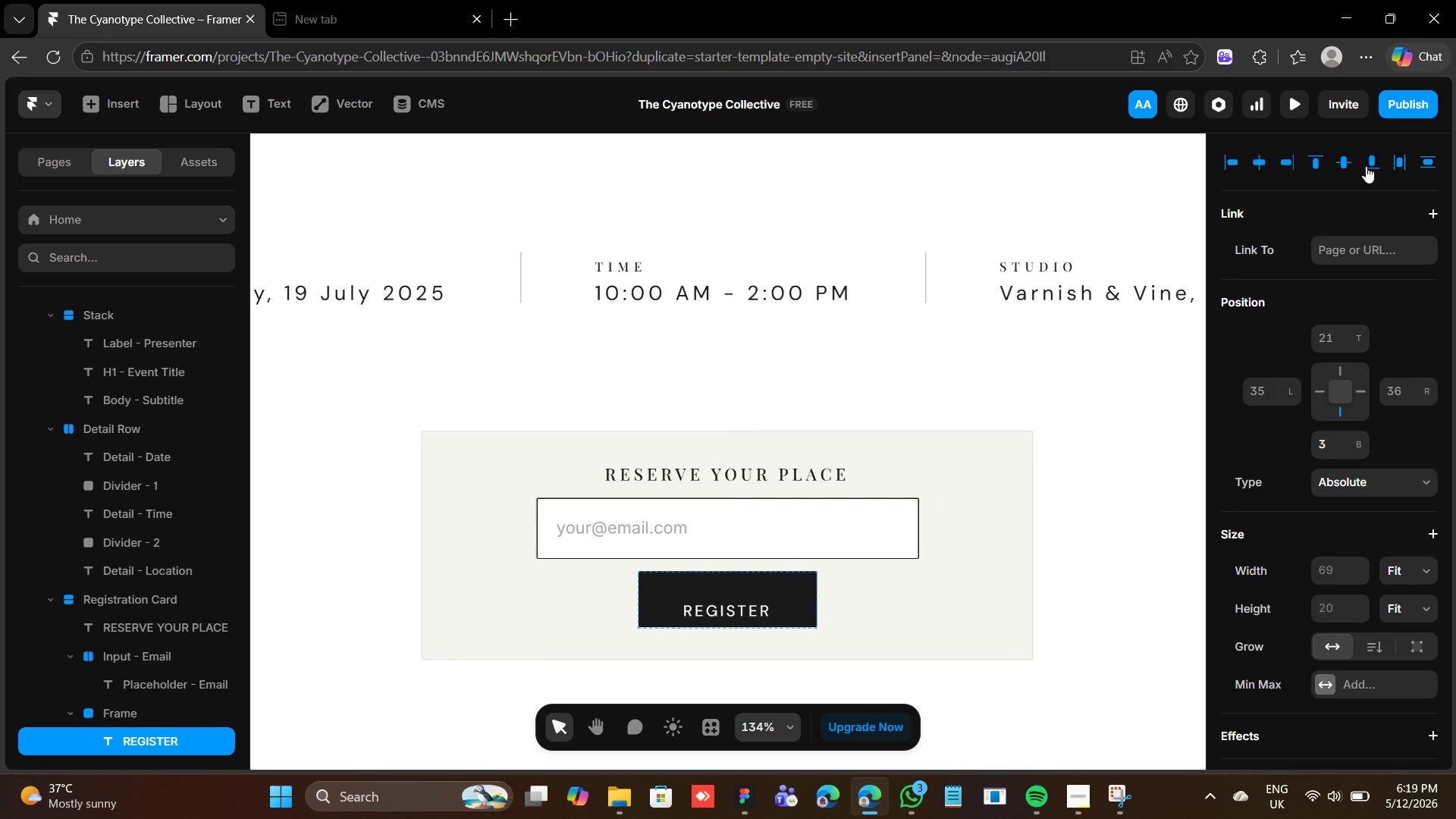 
left_click([1348, 161])
 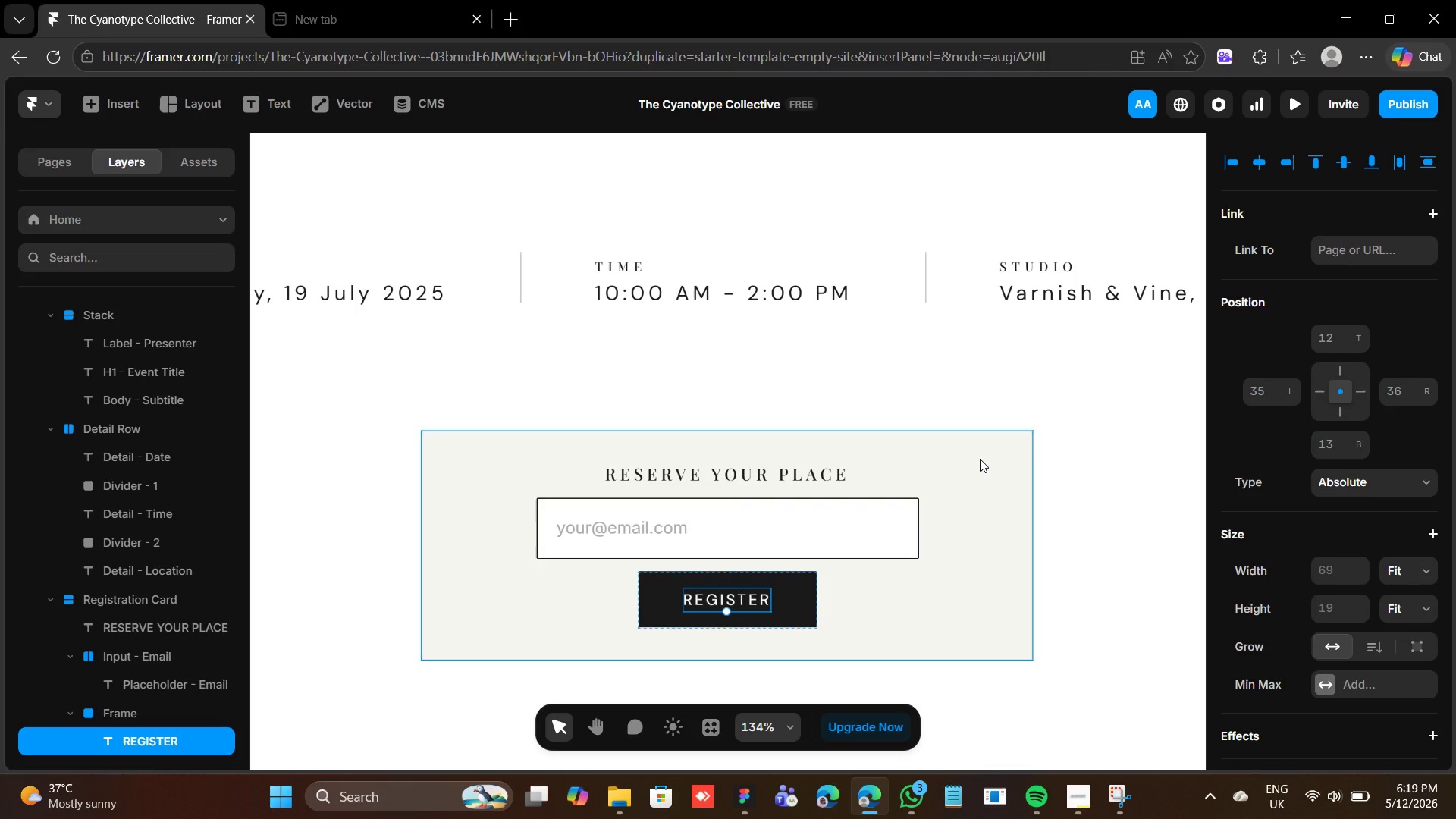 
wait(17.59)
 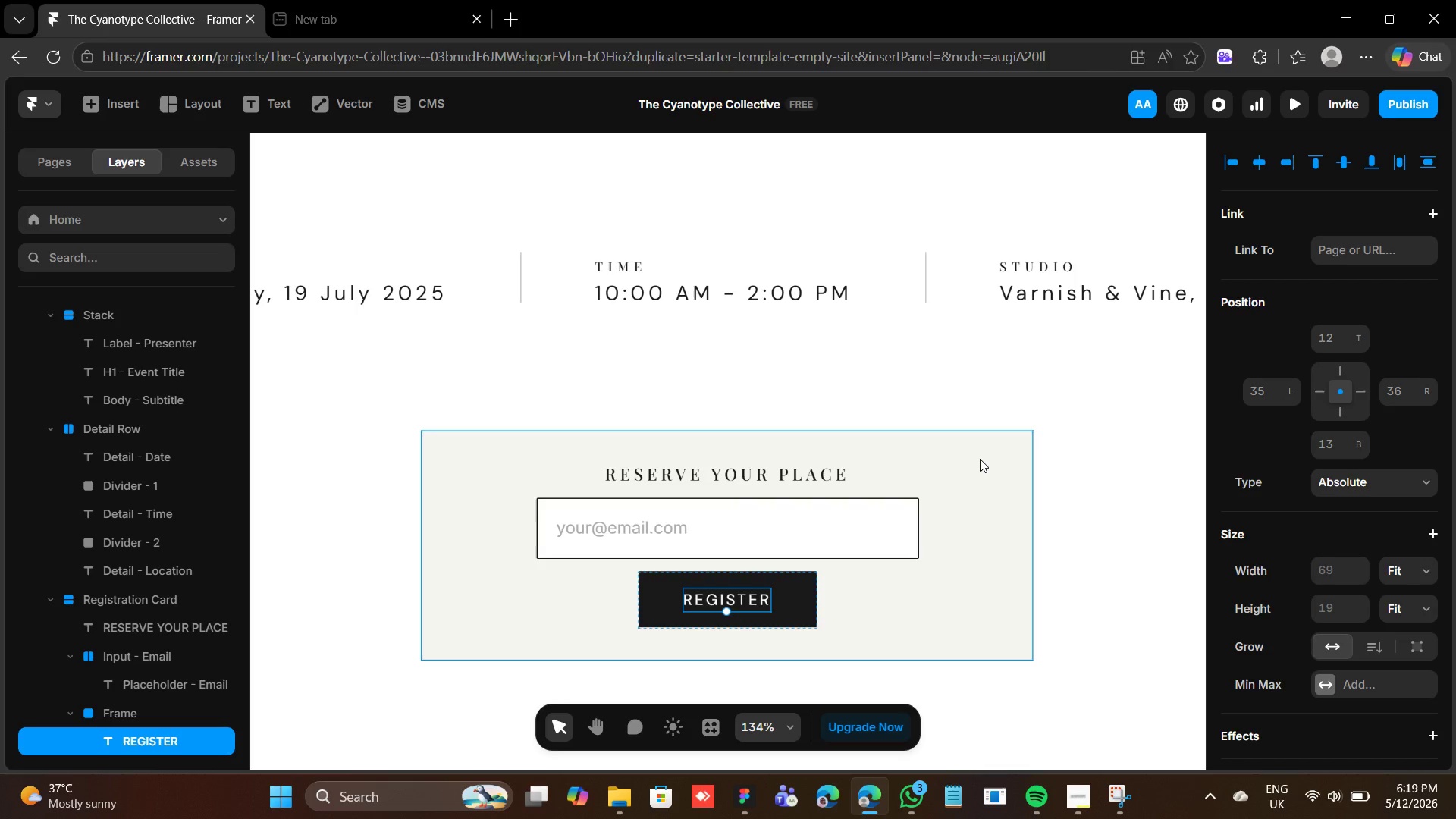 
left_click([792, 590])
 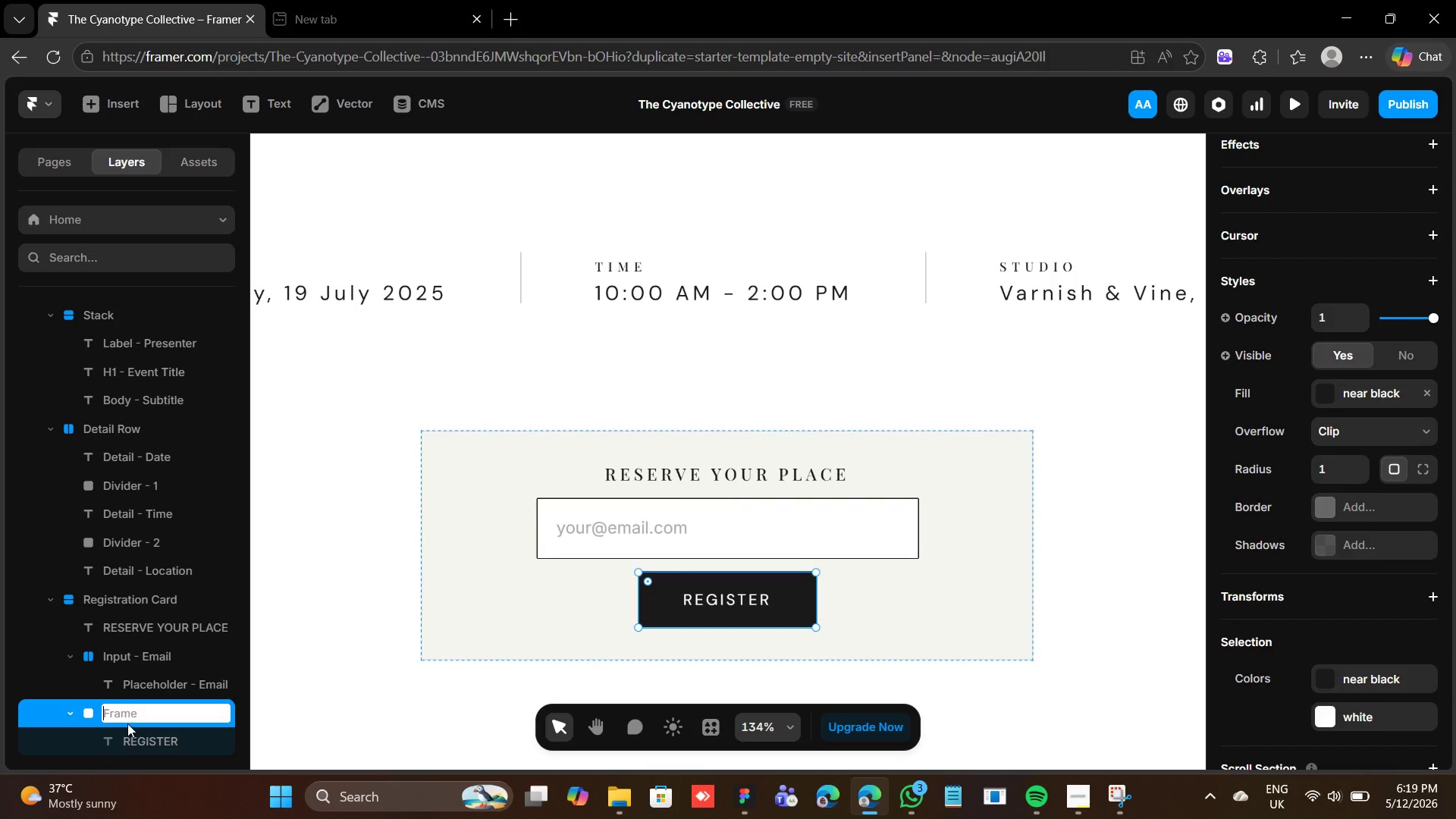 
wait(5.5)
 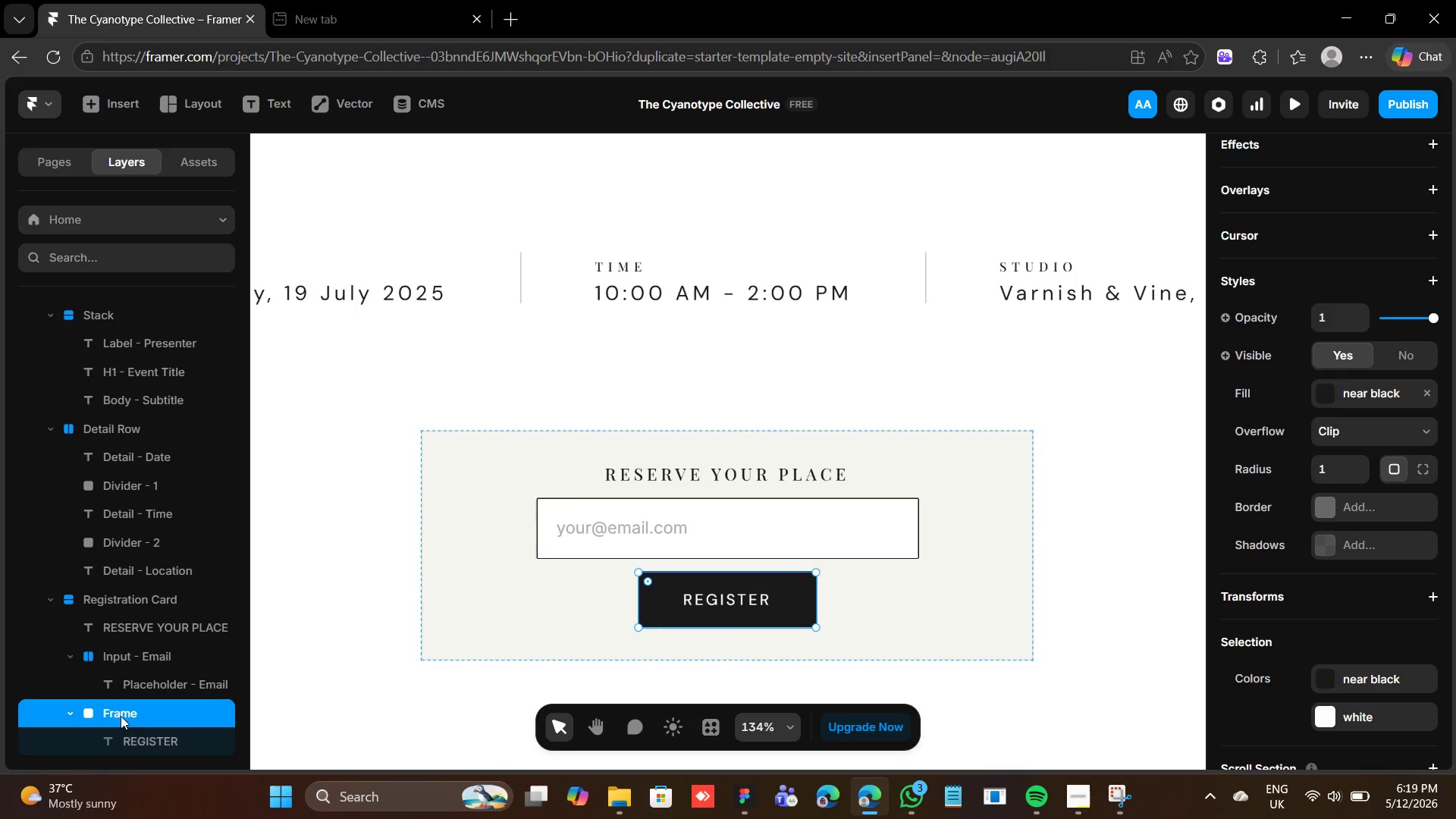 
type(bU)
key(Backspace)
key(Backspace)
key(Backspace)
type(Button - Register)
 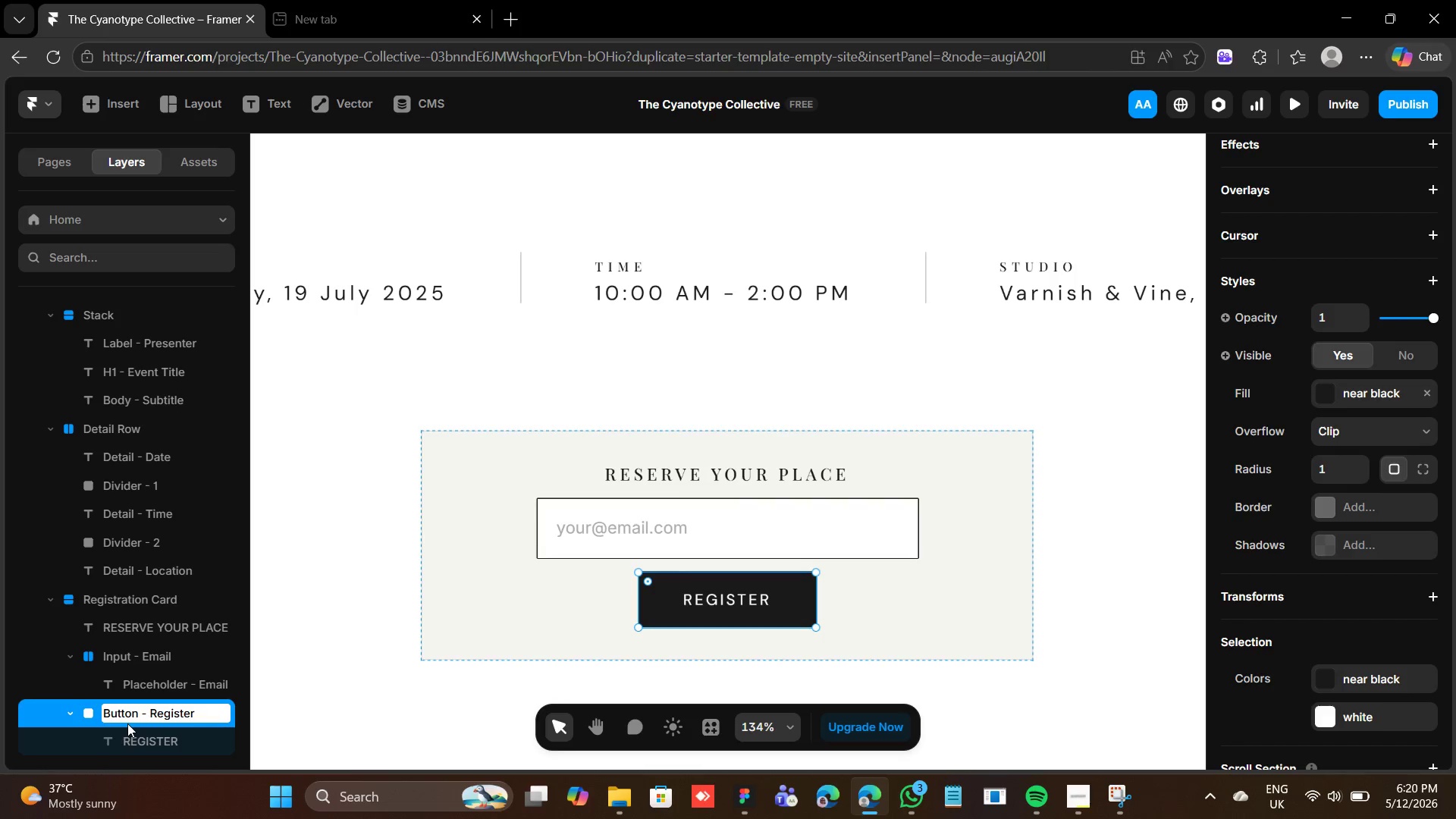 
key(Enter)
 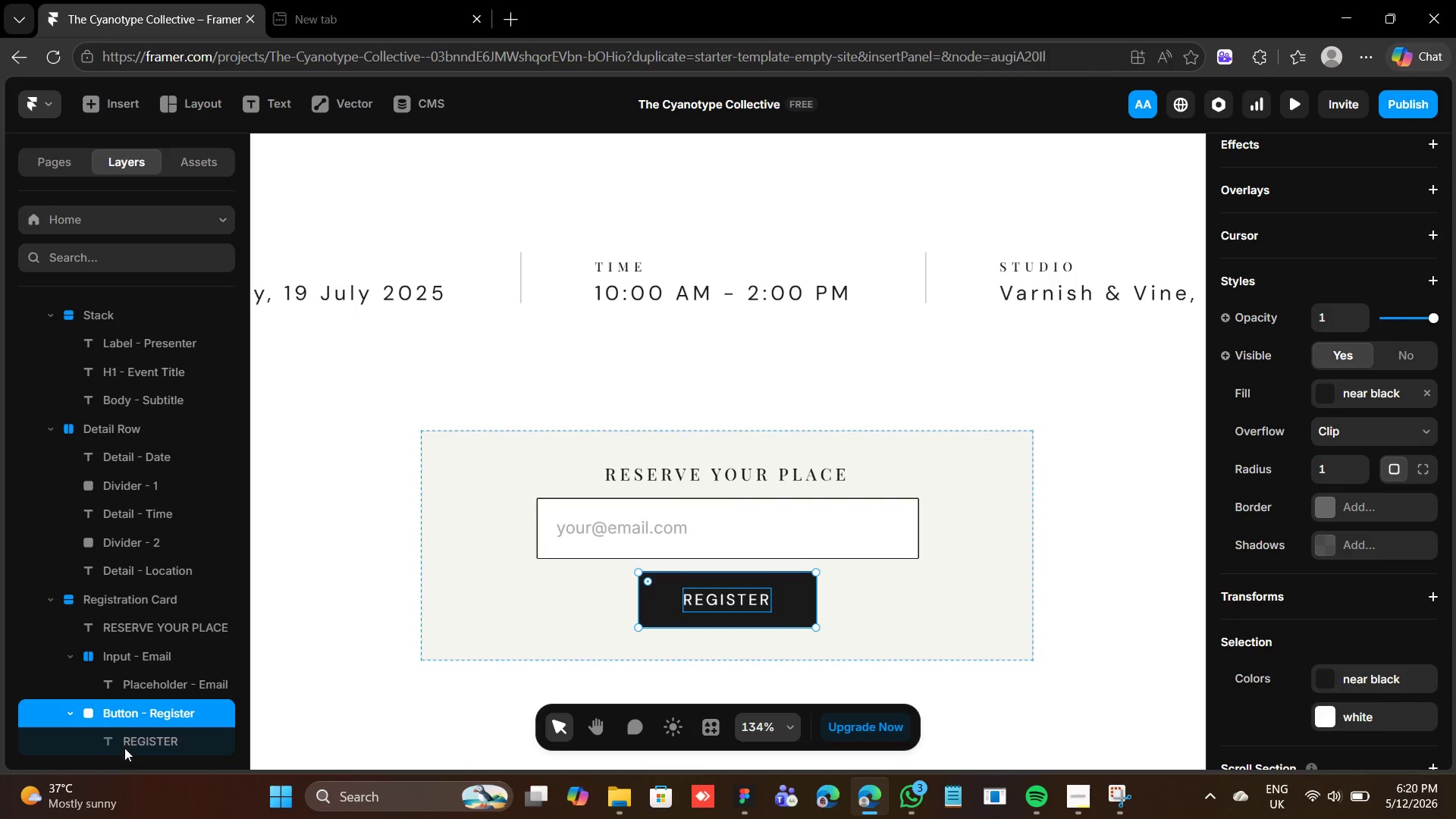 
left_click([141, 745])
 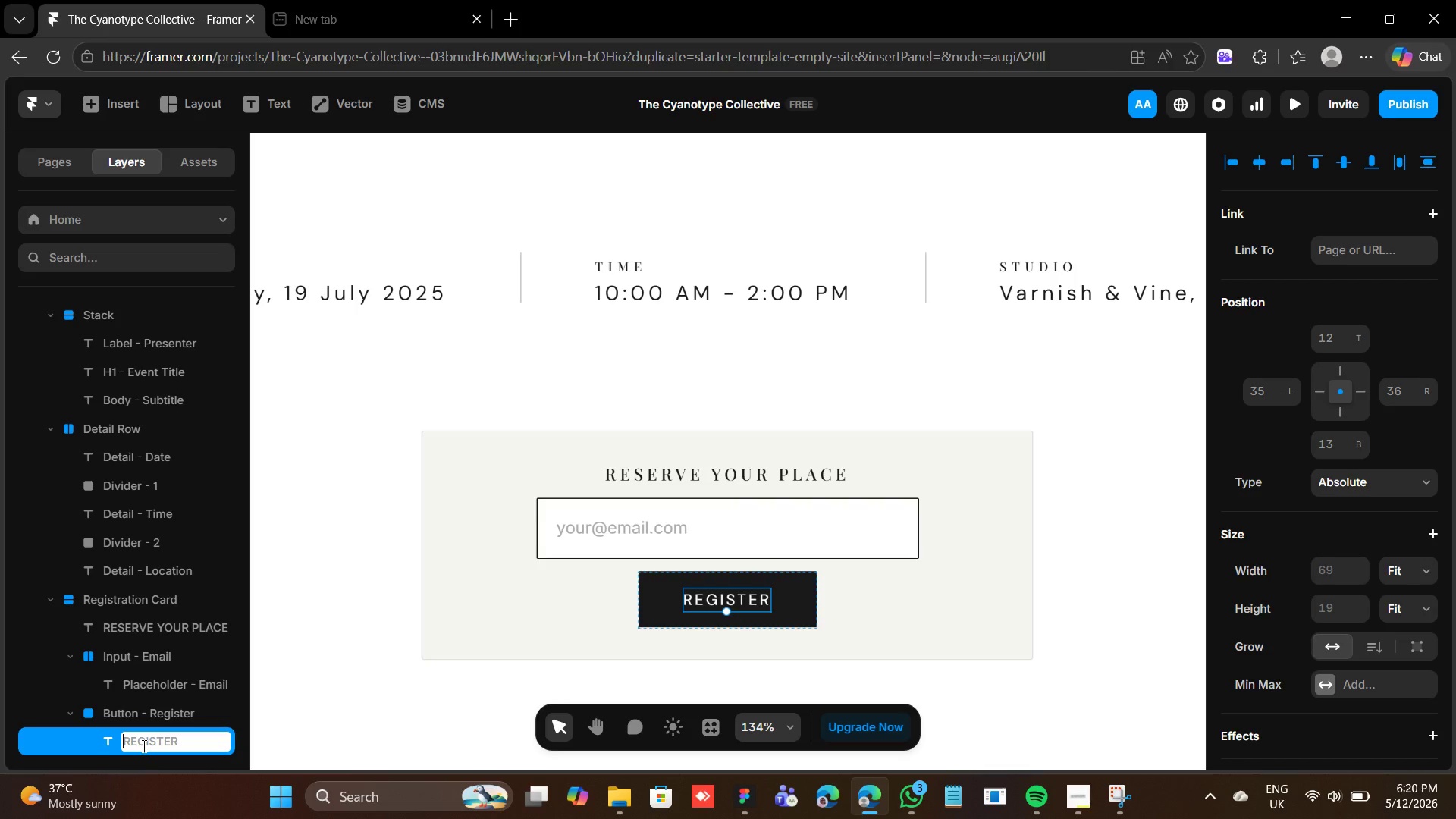 
wait(5.27)
 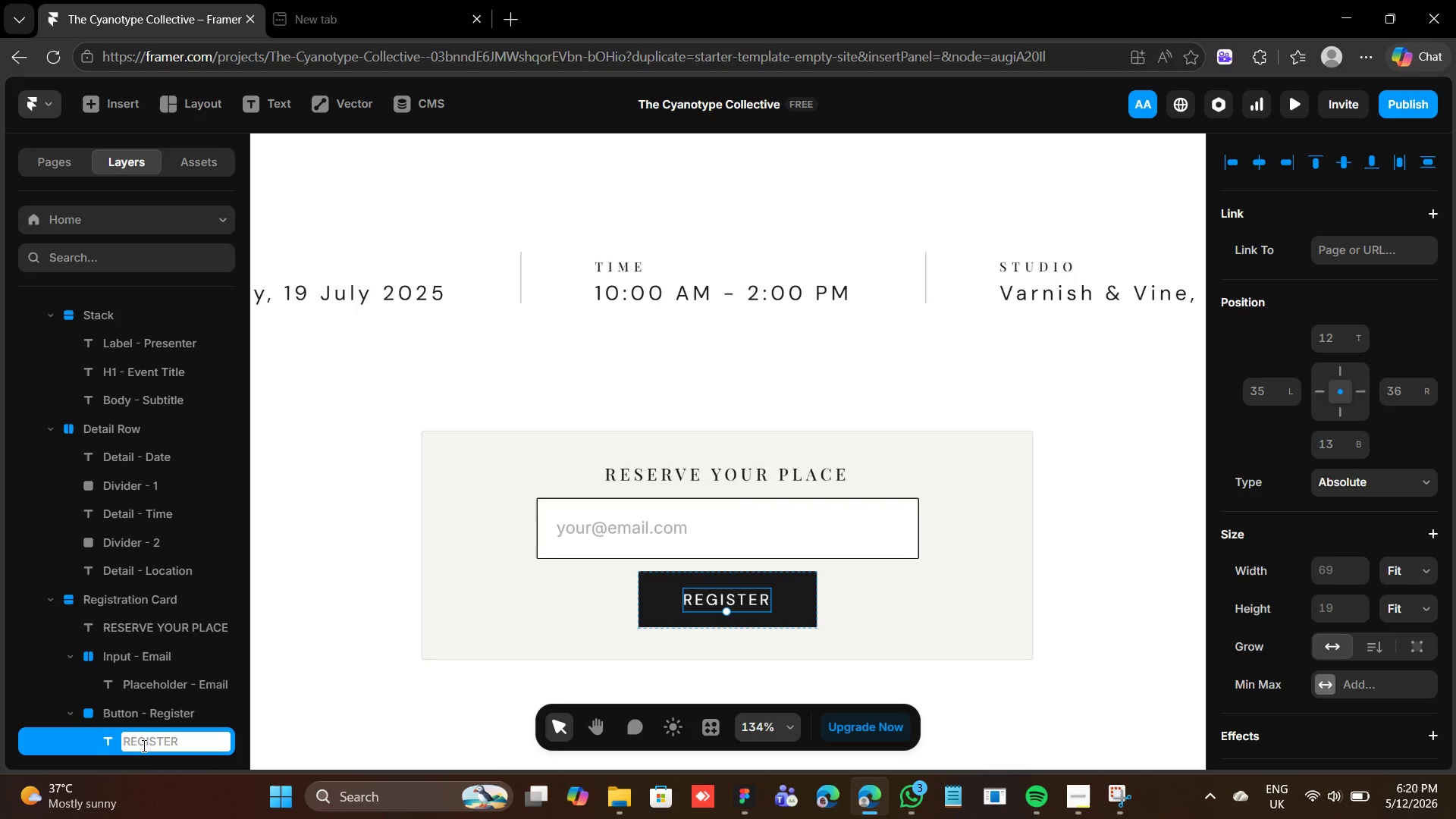 
type(Button Label)
 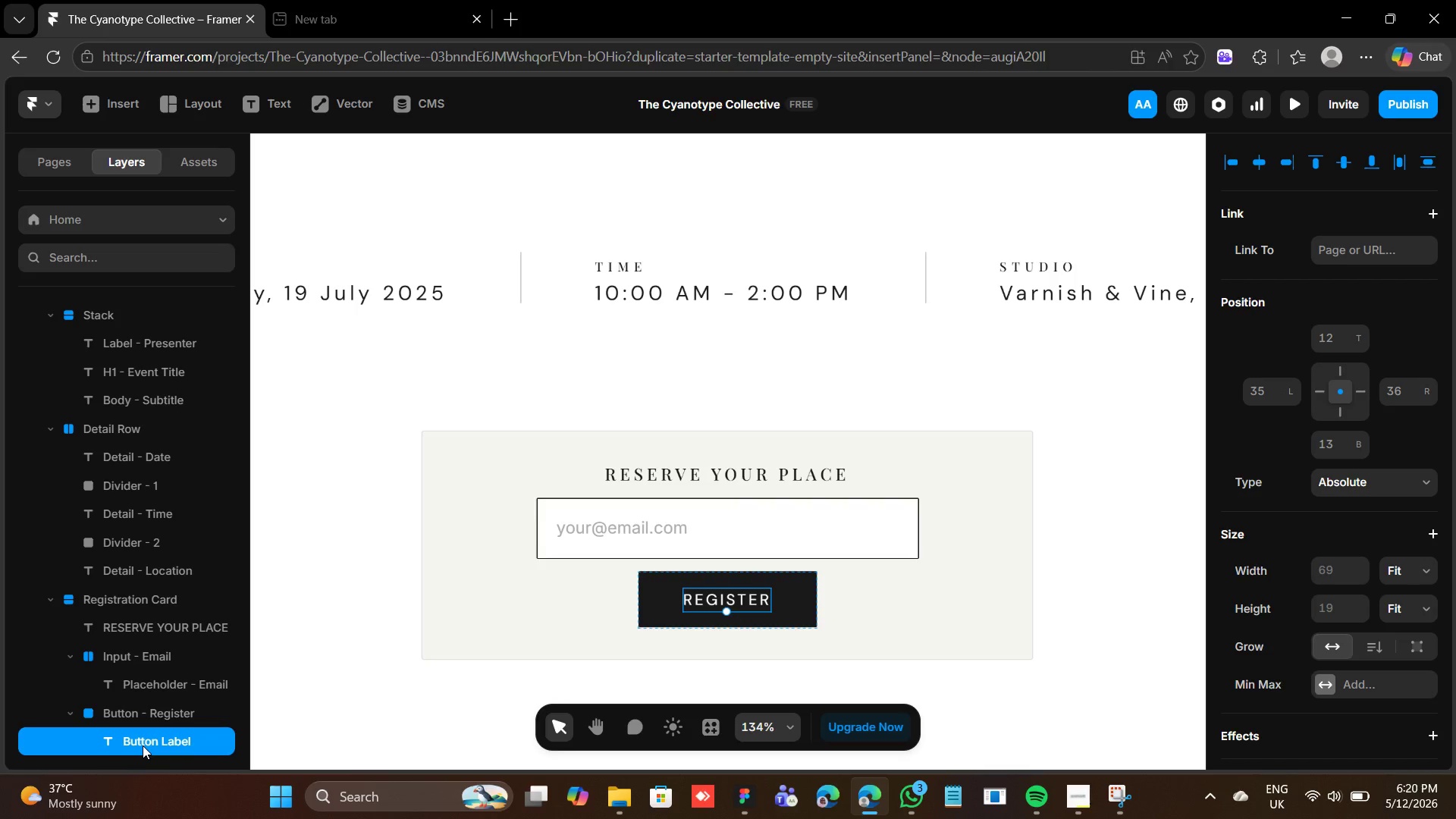 
 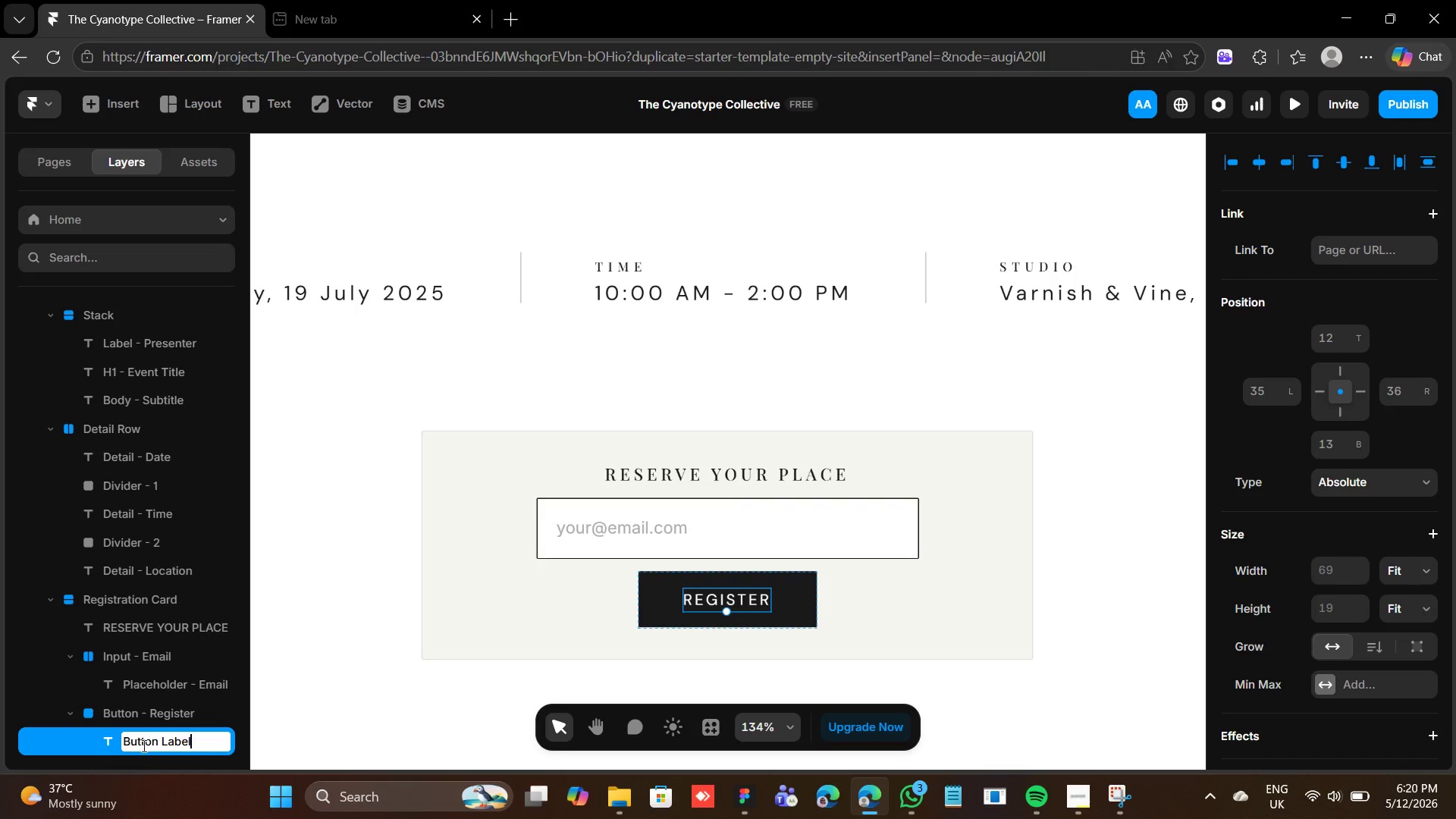 
key(Enter)
 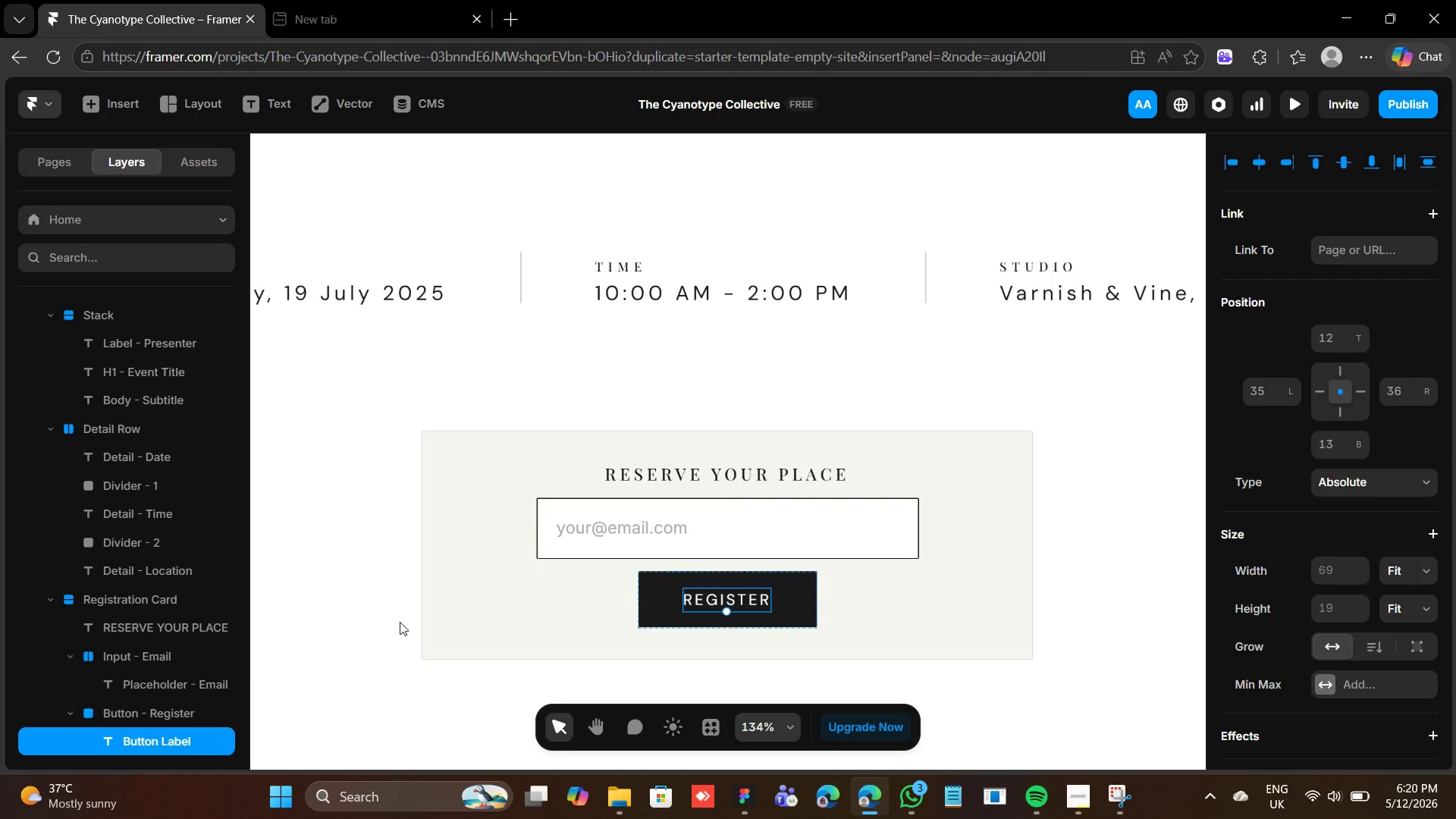 
left_click([655, 610])
 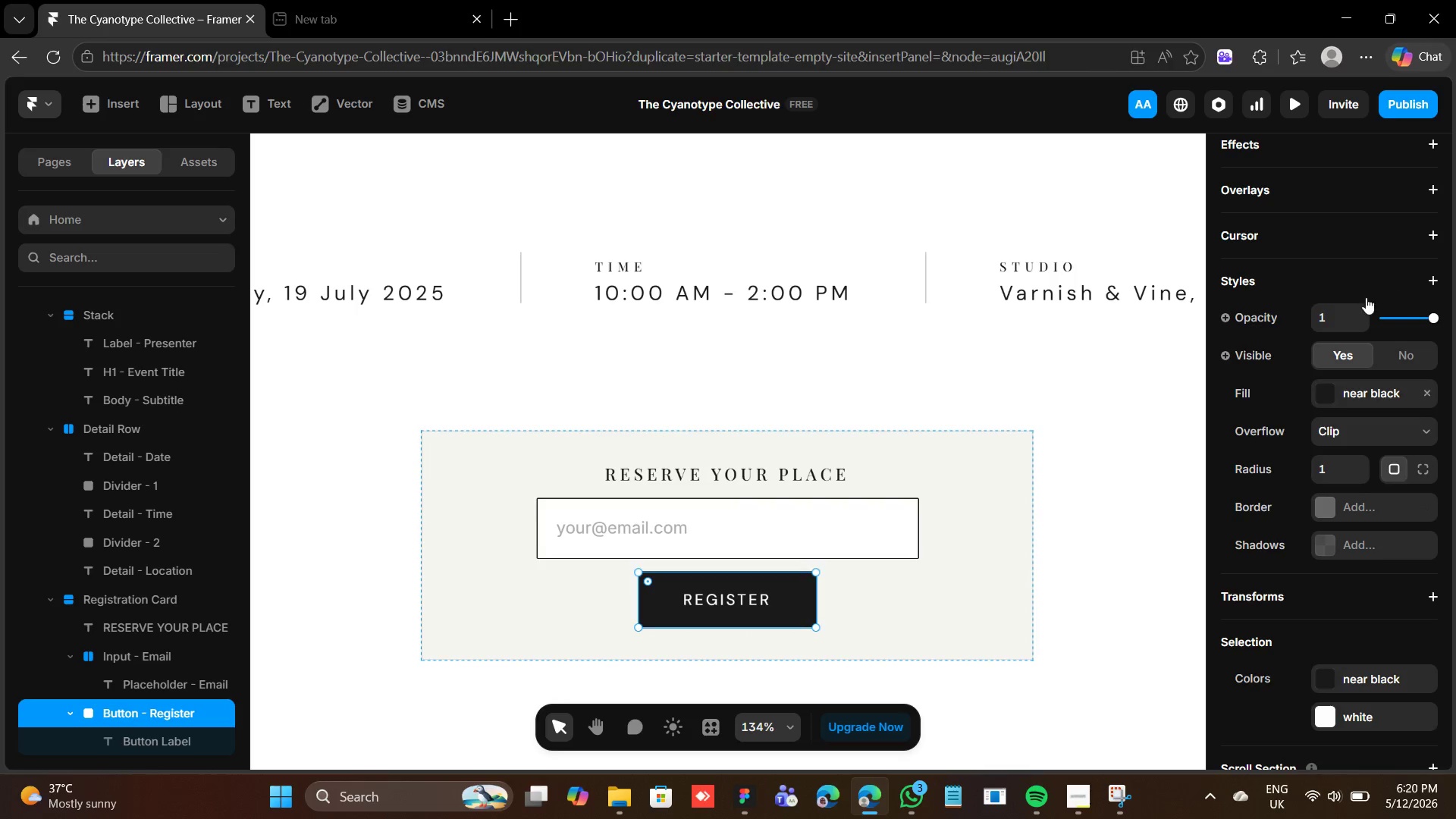 
scroll: coordinate [1317, 313], scroll_direction: up, amount: 10.0
 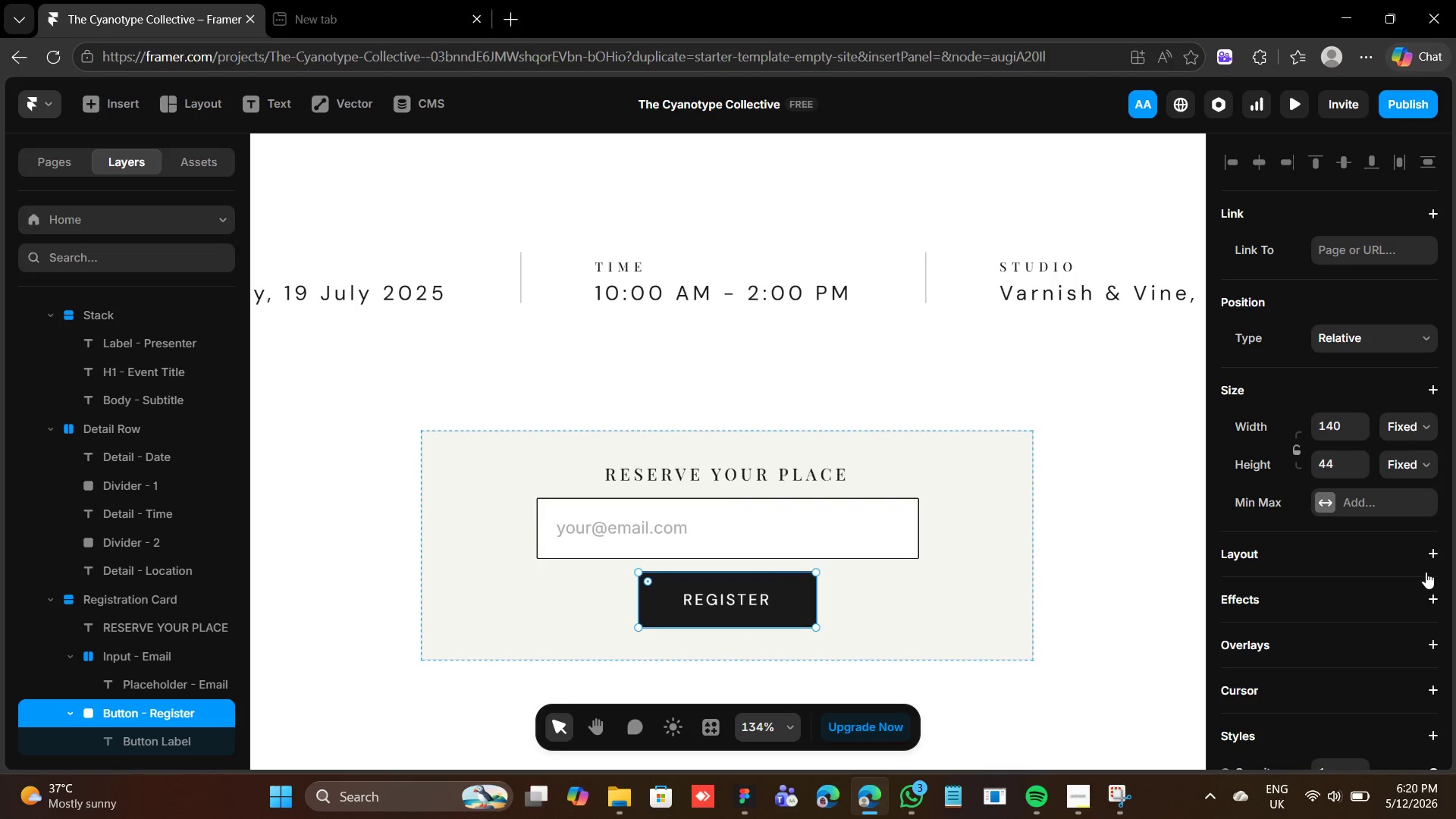 
left_click([1426, 555])
 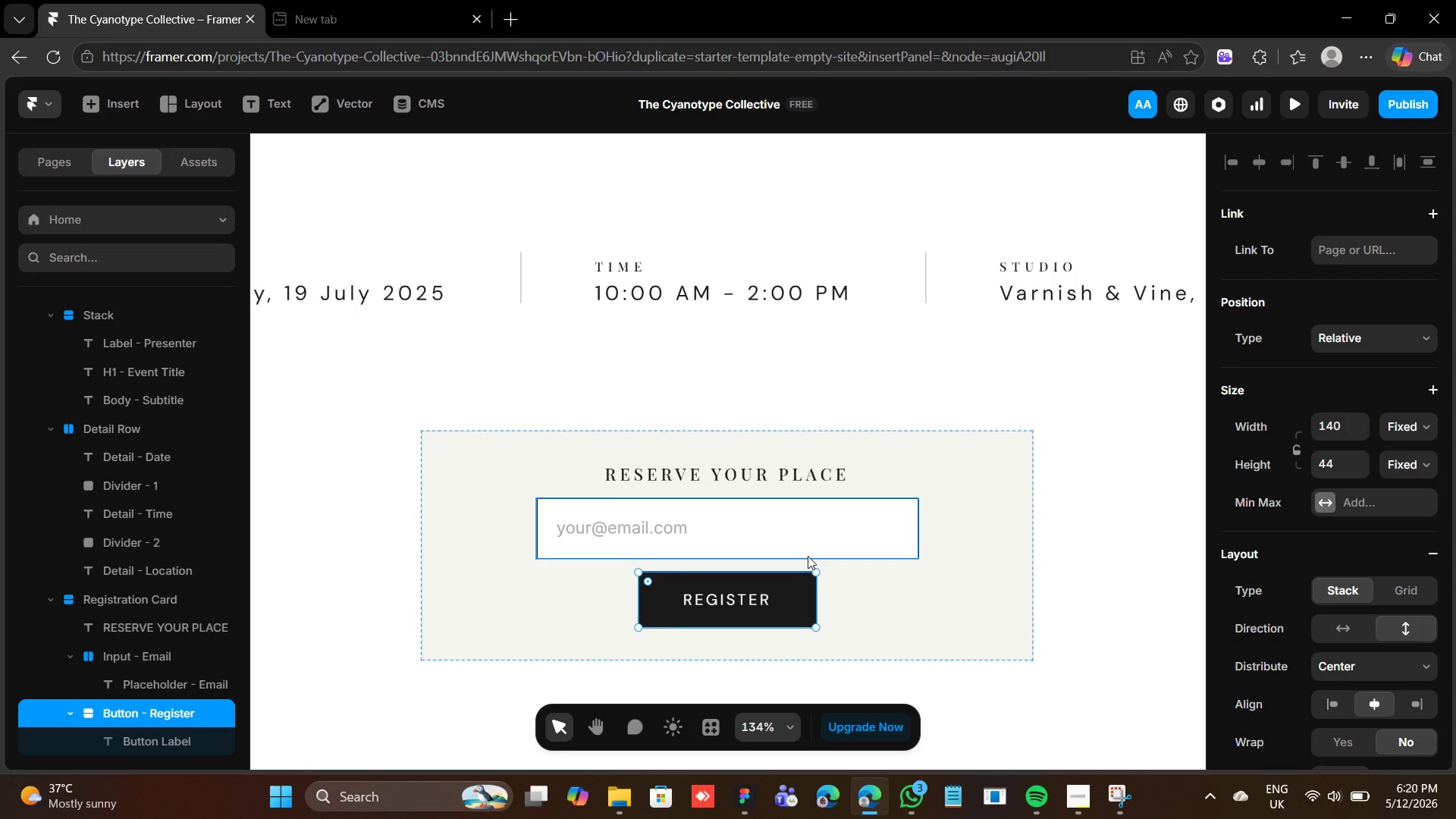 
wait(10.7)
 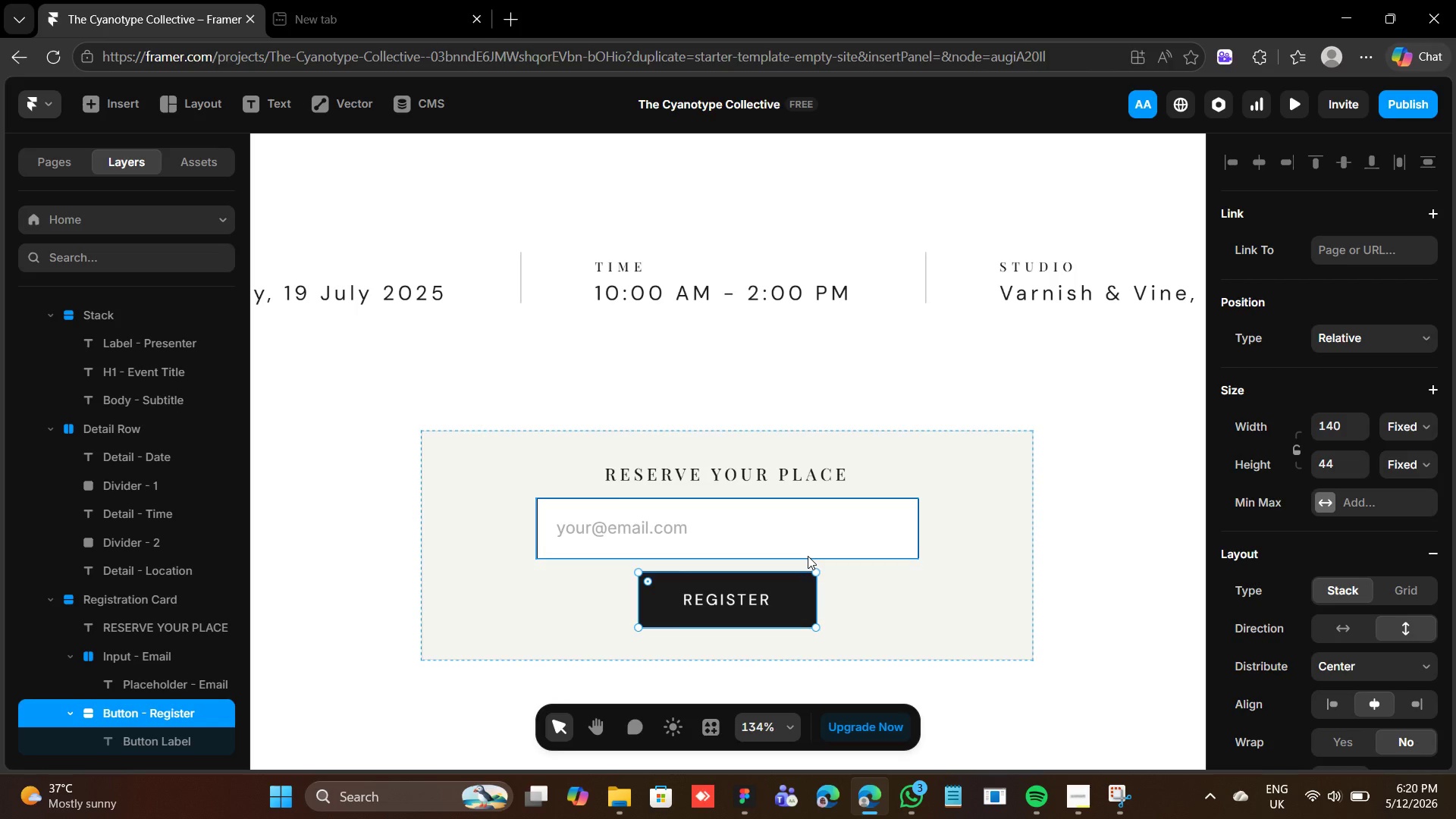 
left_click([816, 547])
 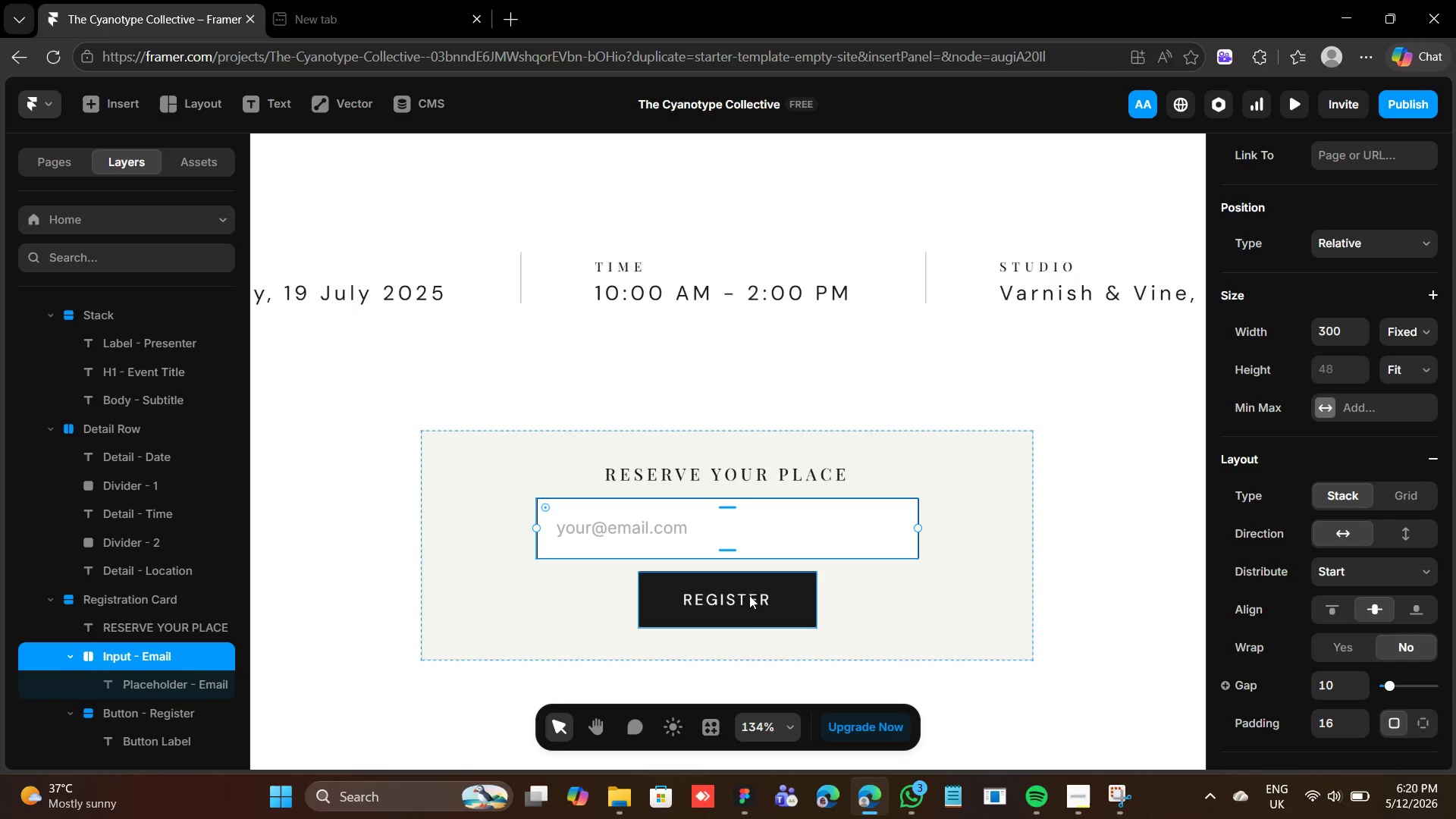 
hold_key(key=ShiftLeft, duration=0.7)
left_click([781, 596])
 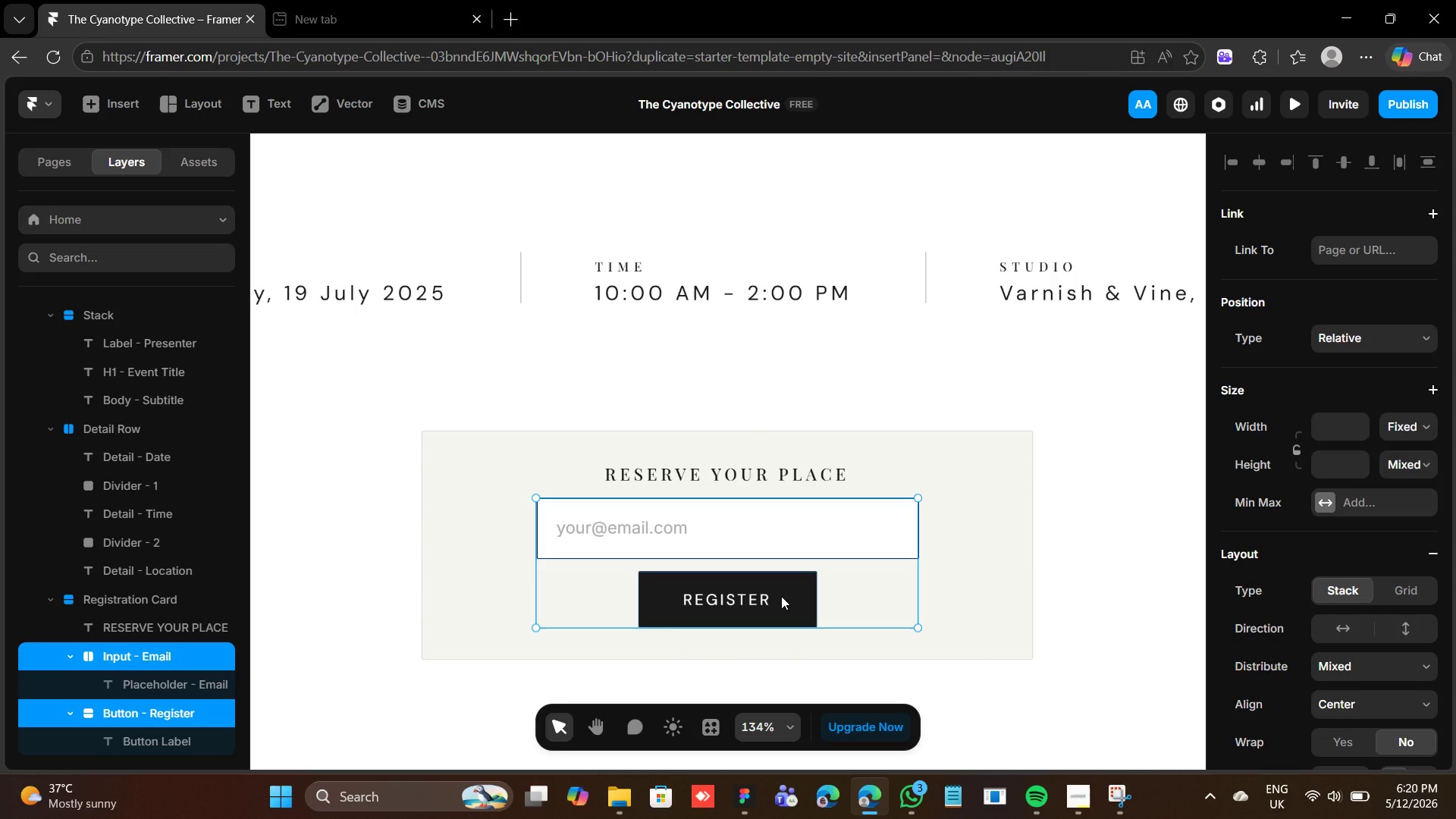 
key(Shift+ShiftLeft)
 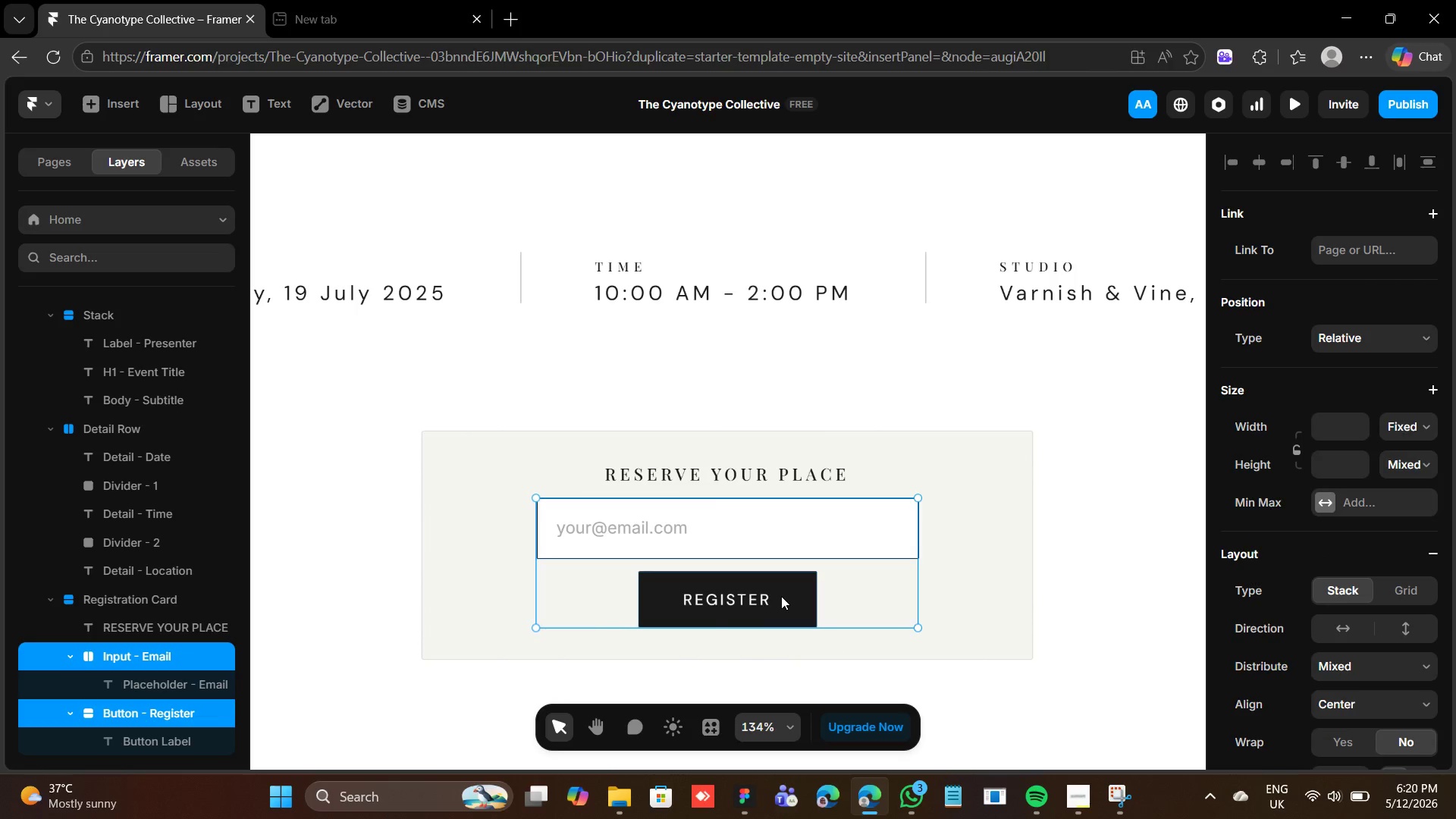 
key(Shift+A)
 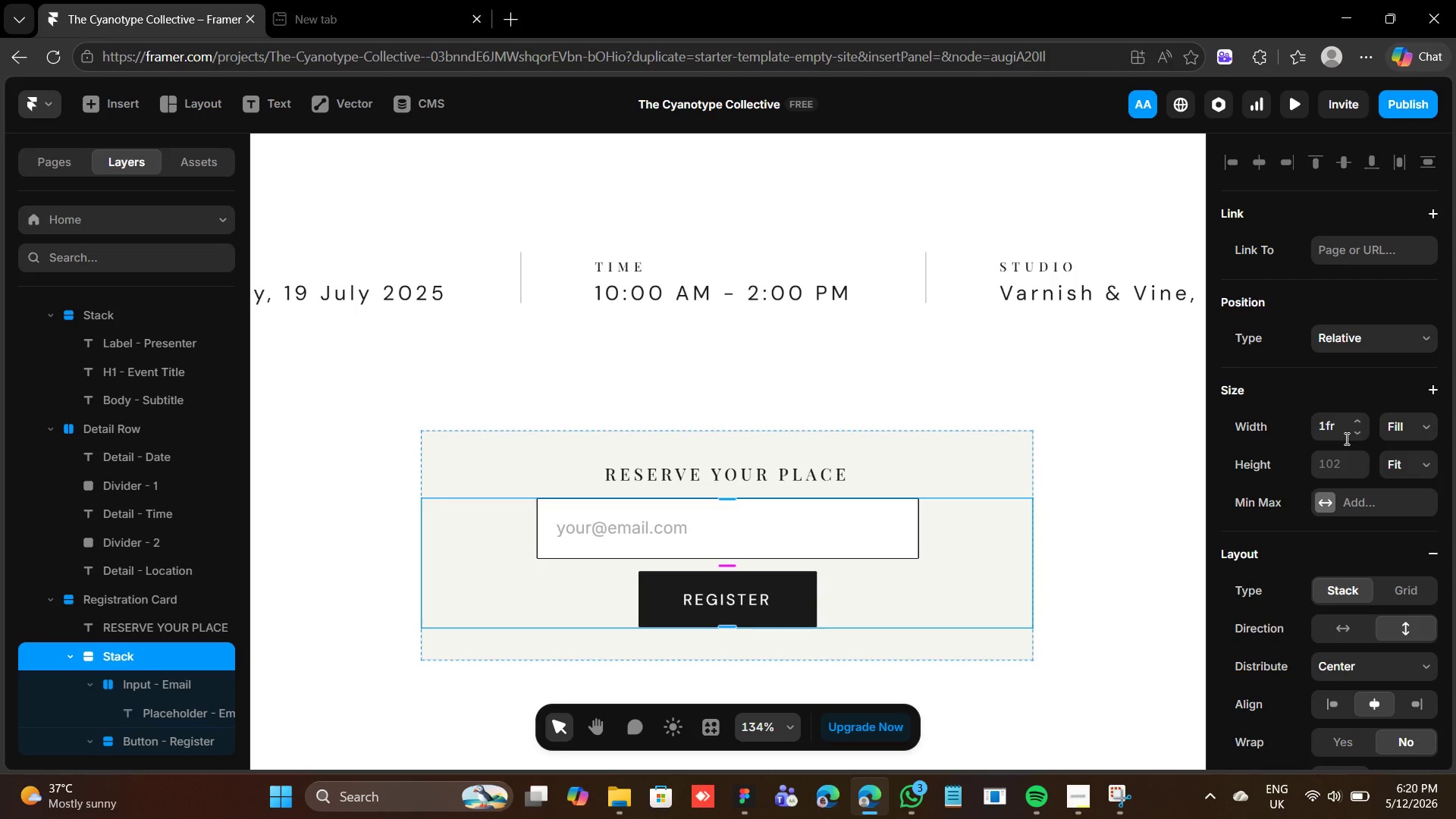 
left_click([1426, 426])
 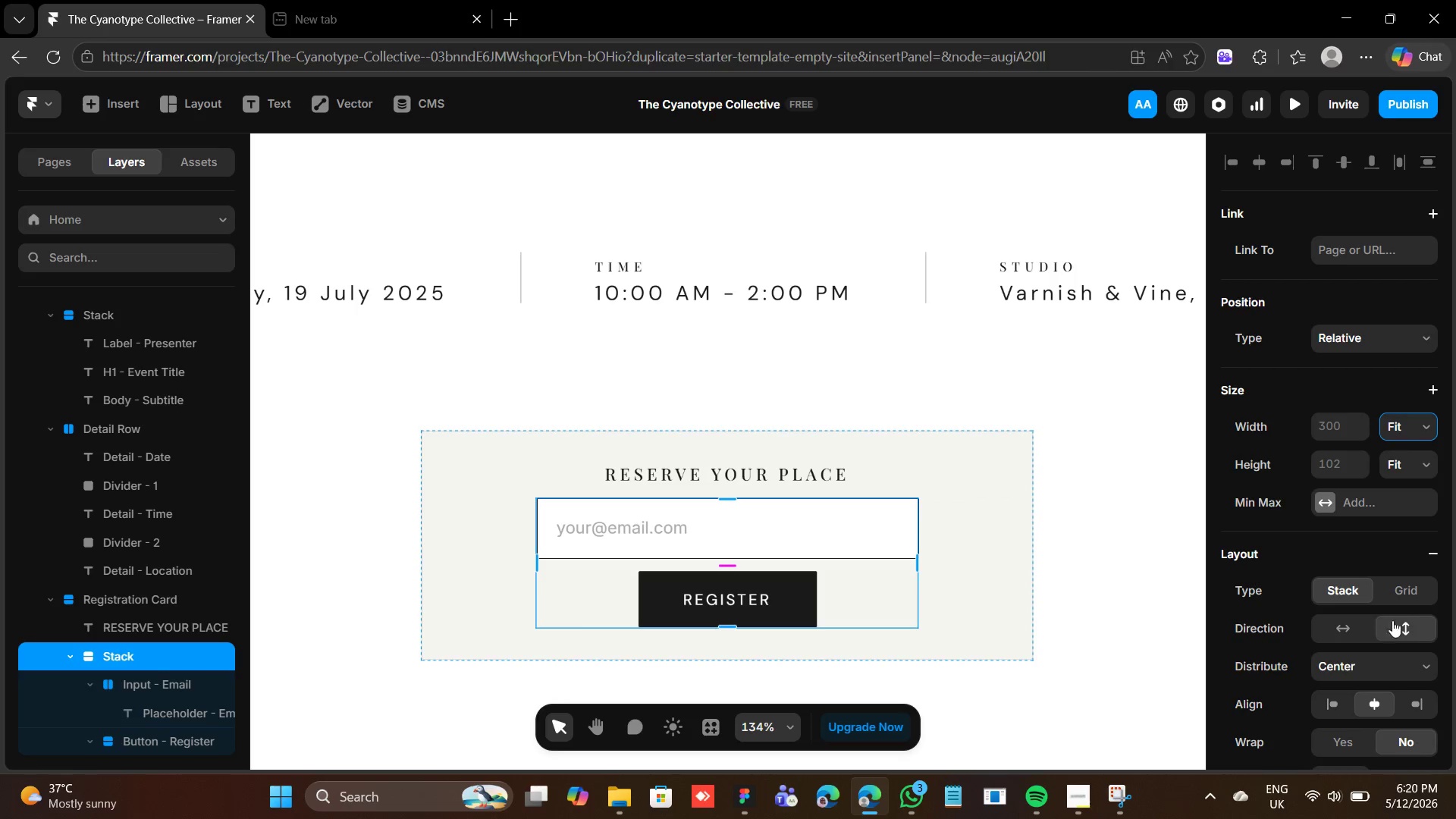 
left_click([1353, 626])
 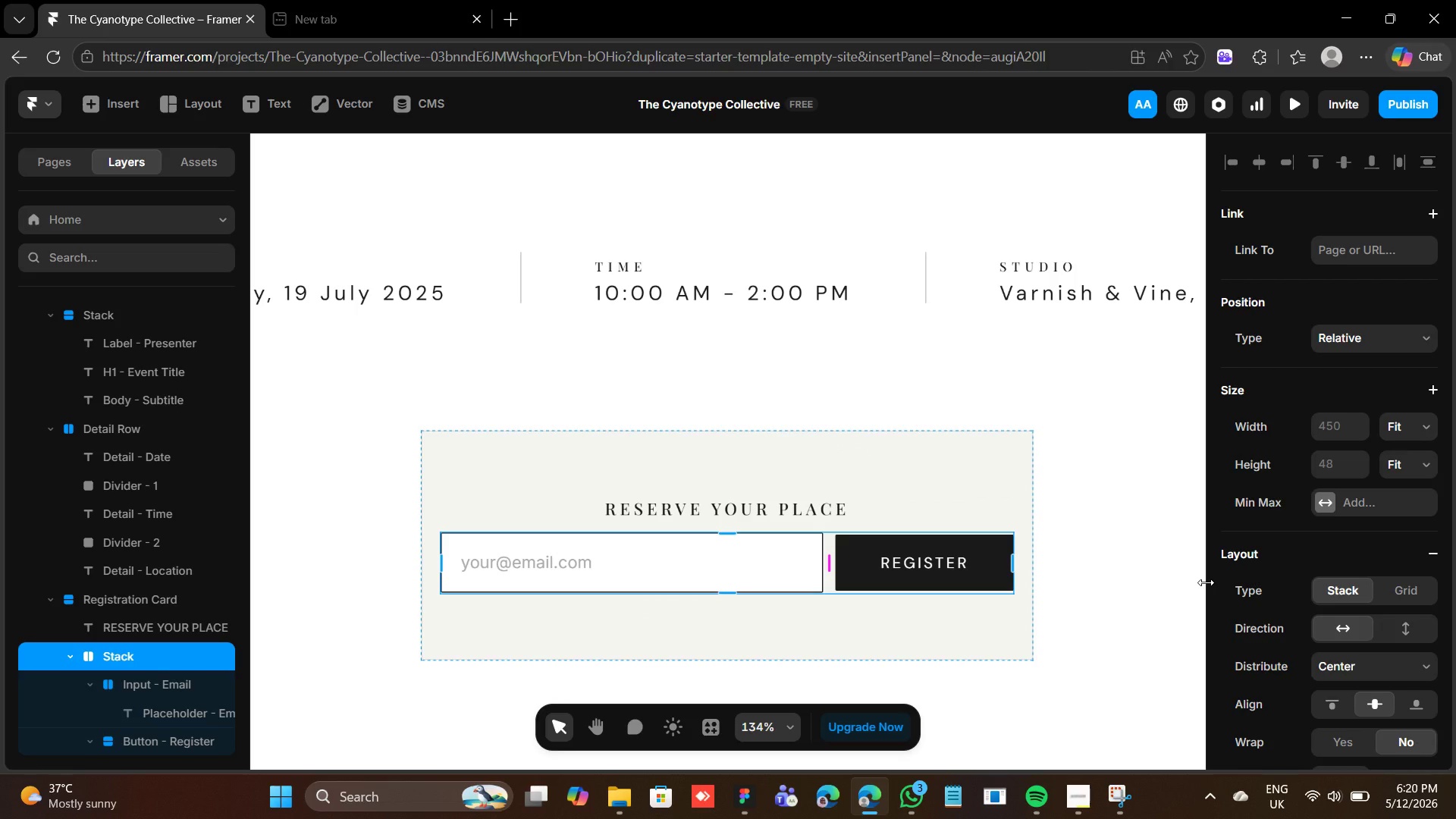 
wait(9.28)
 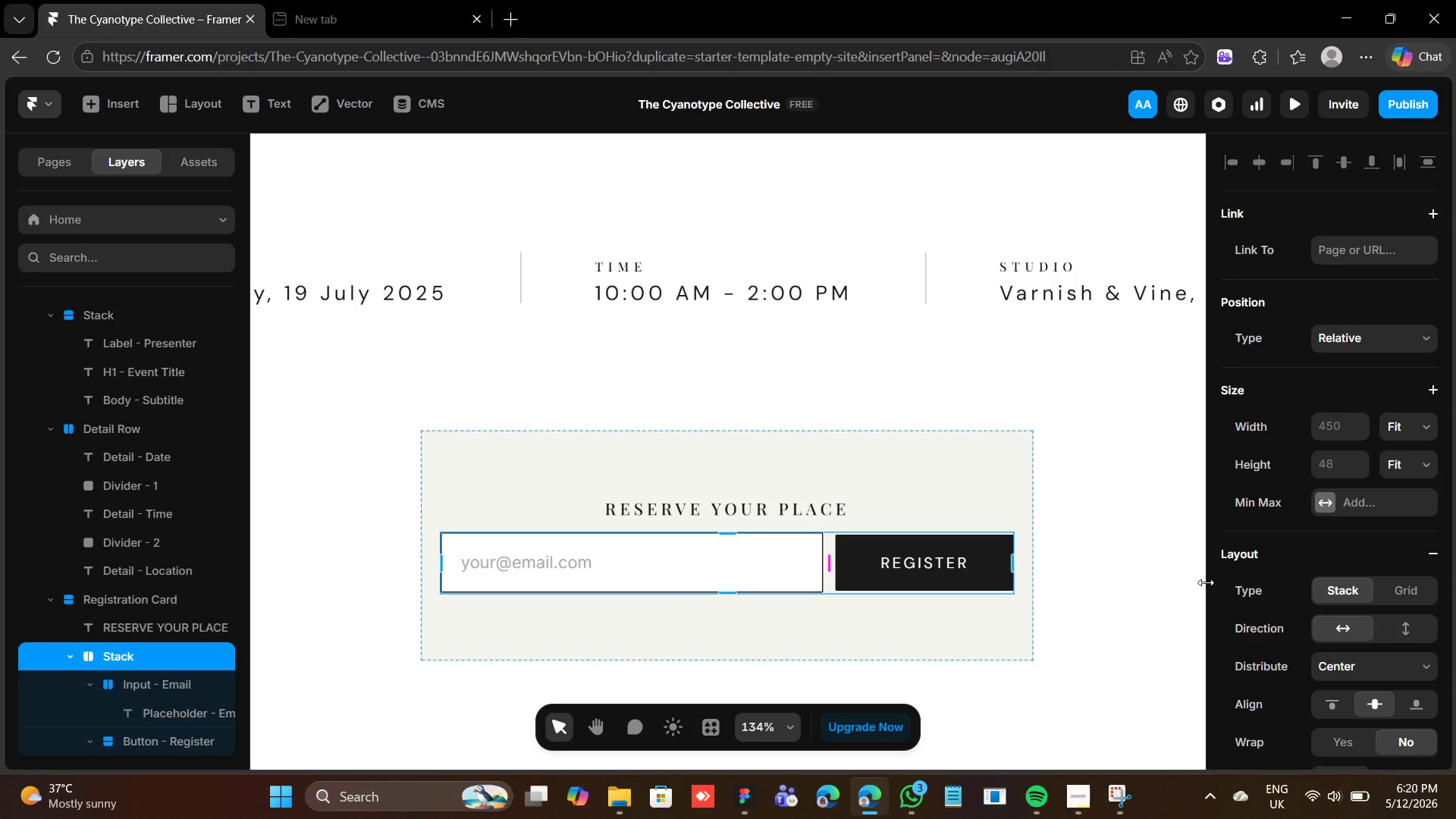 
mouse_move([1375, 629])
 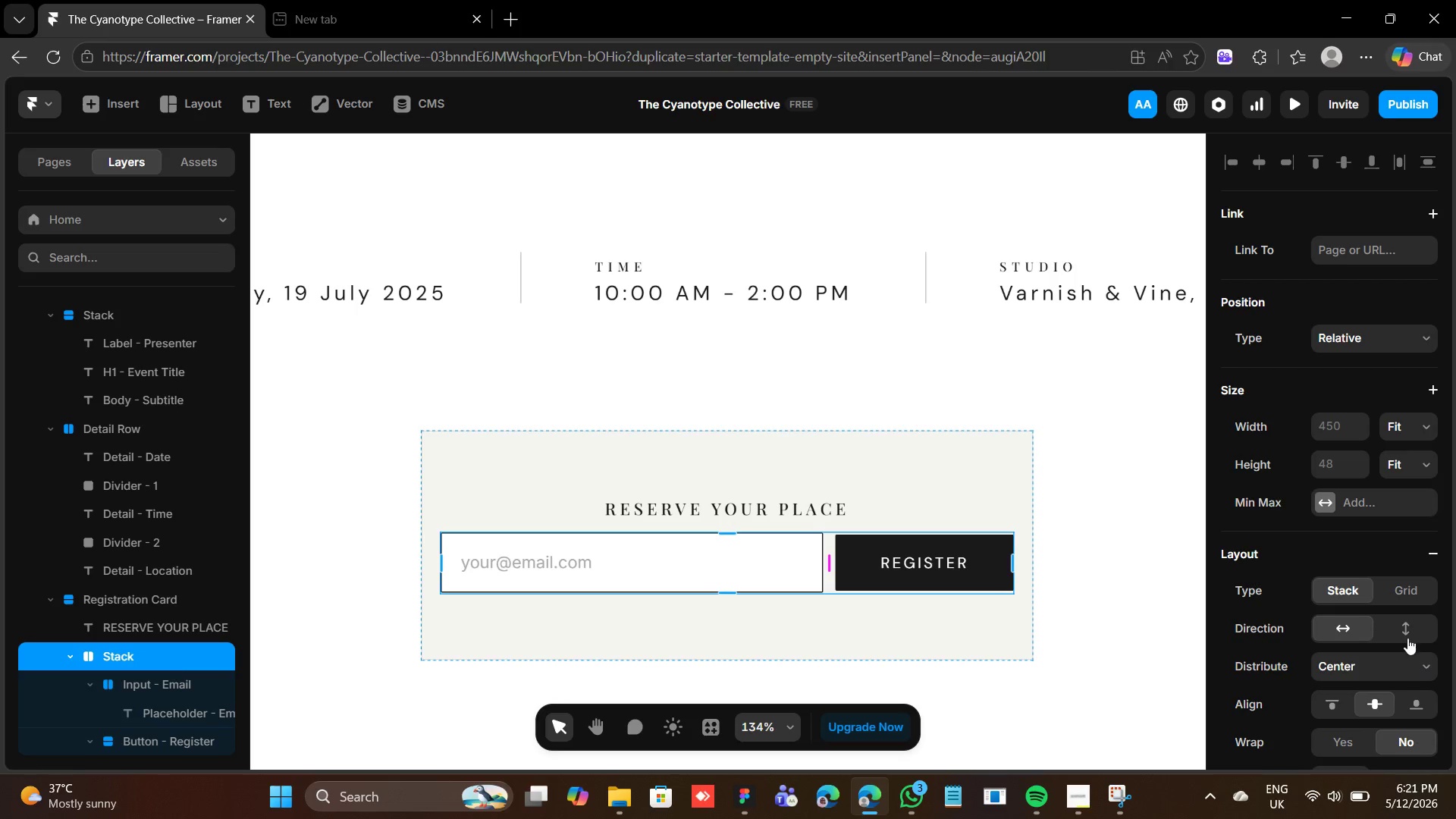 
mouse_move([1392, 648])
 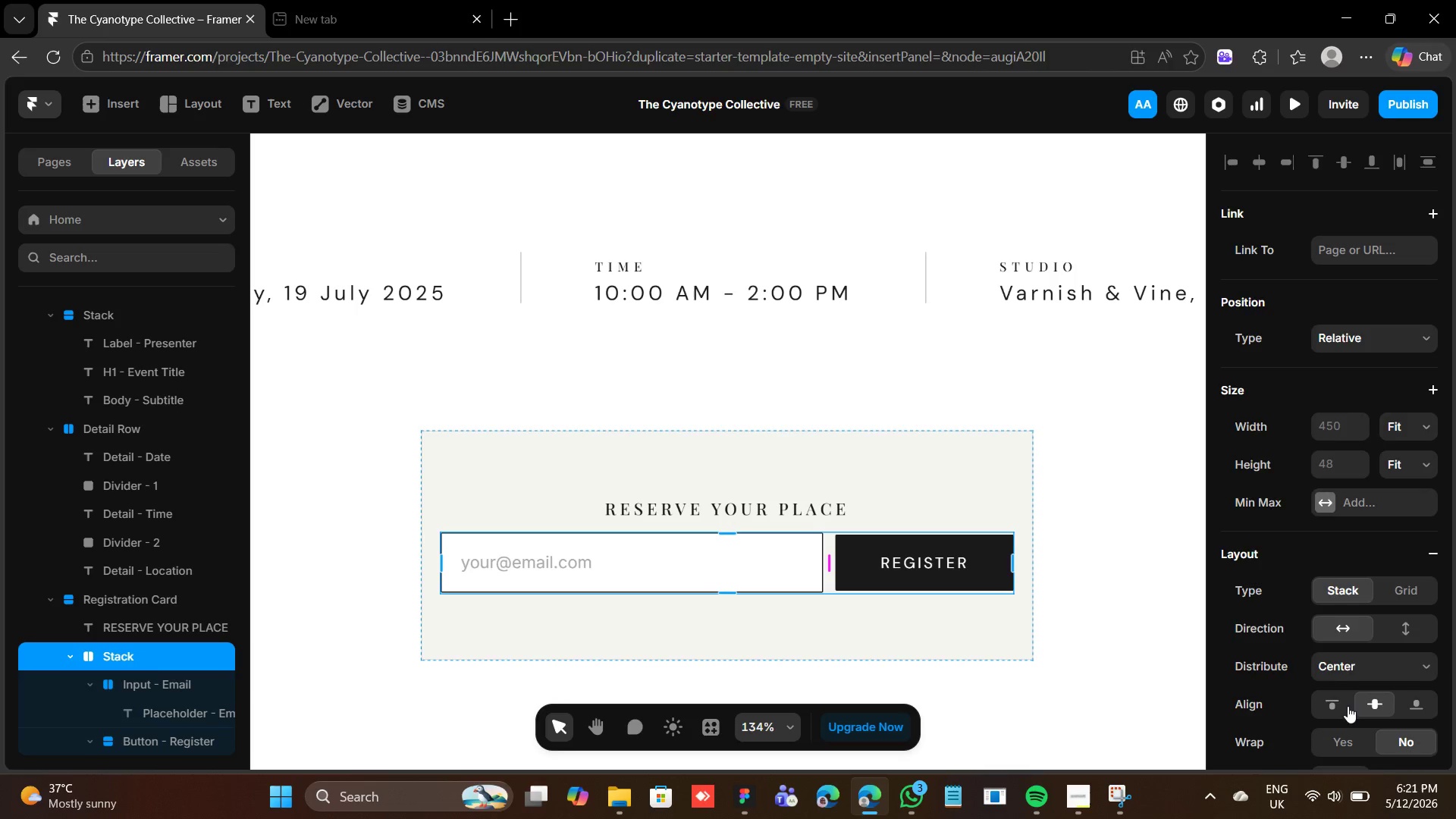 
scroll: coordinate [1347, 704], scroll_direction: down, amount: 2.0
 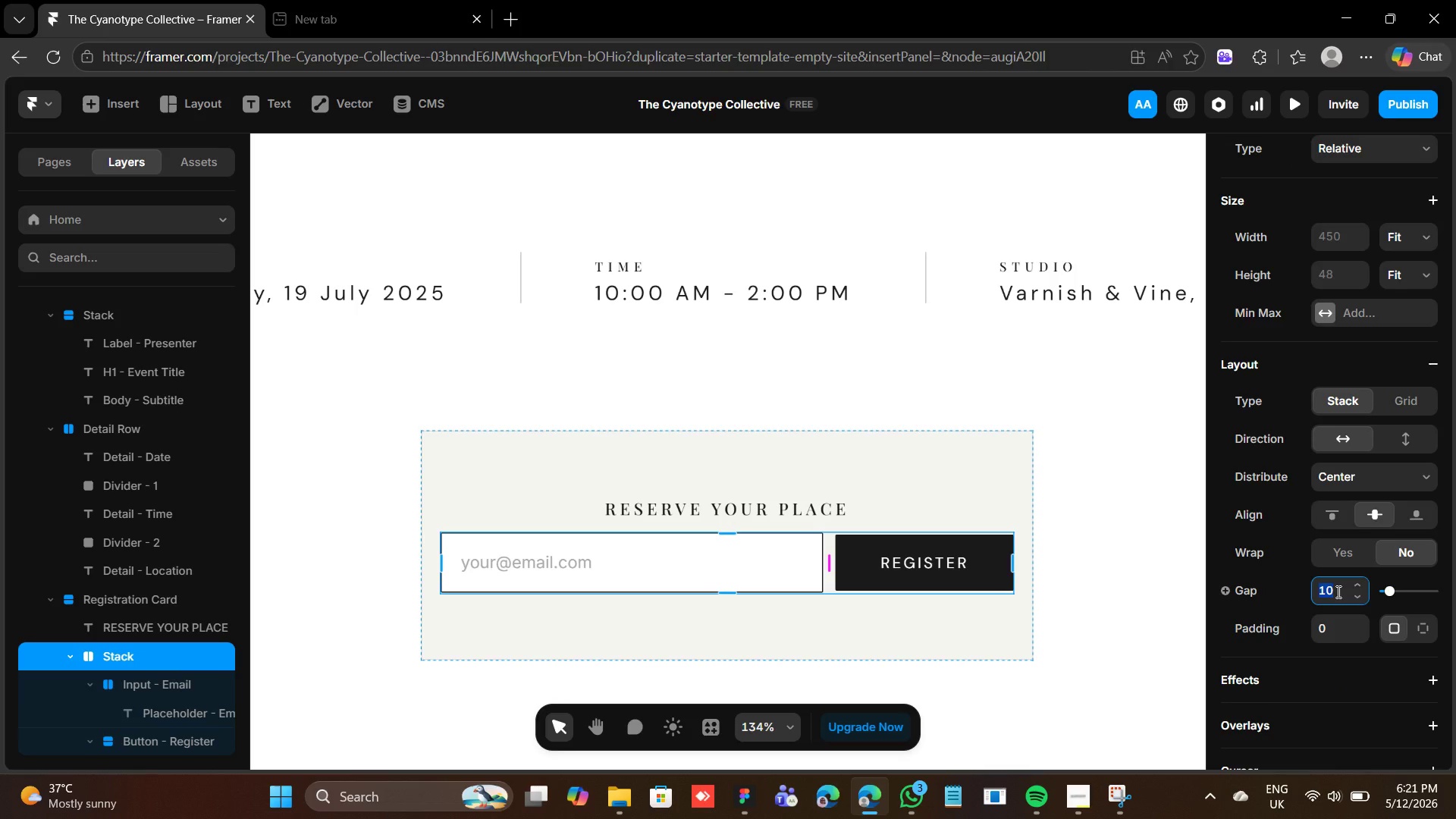 
key(8)
 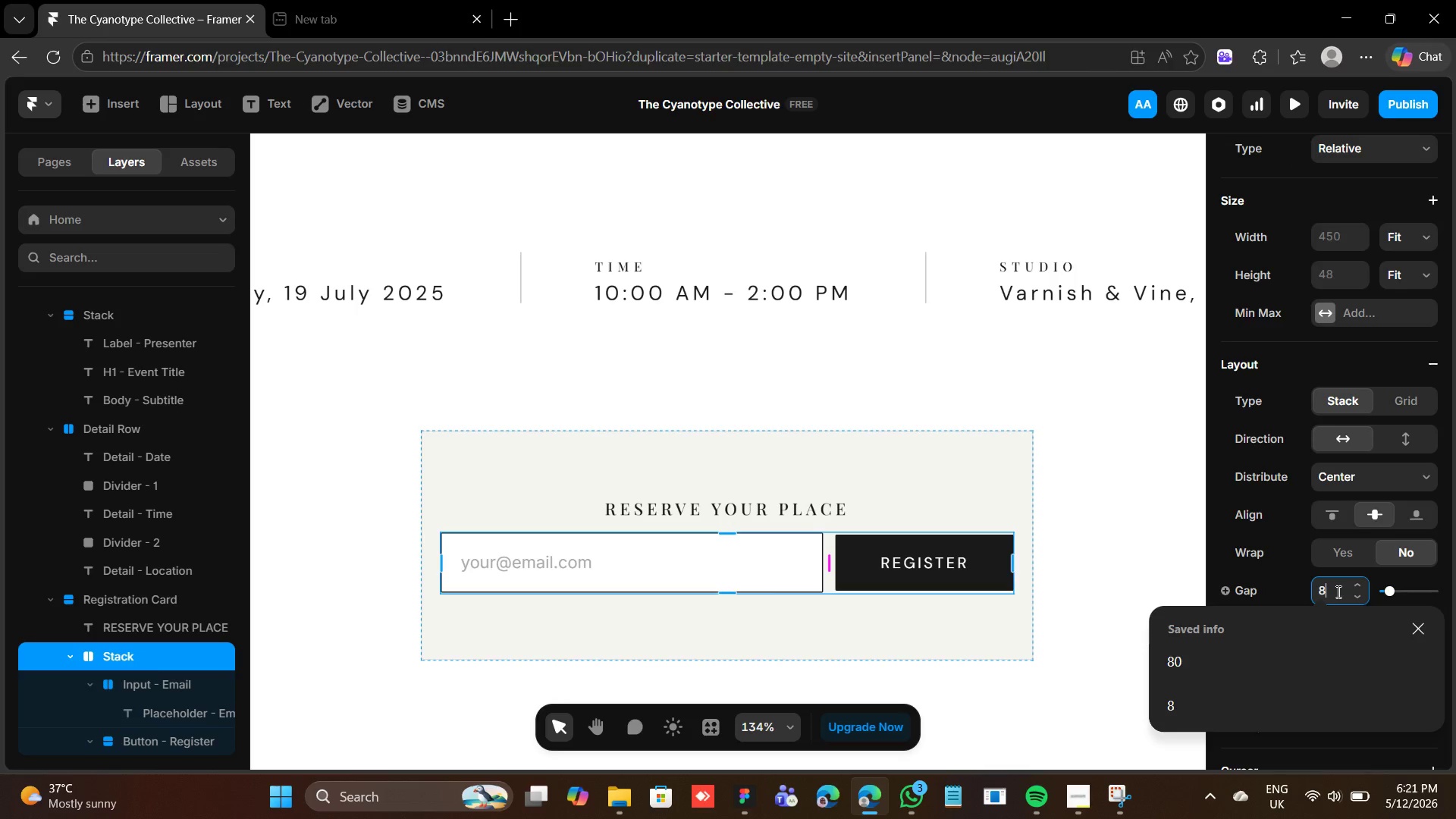 
key(Enter)
 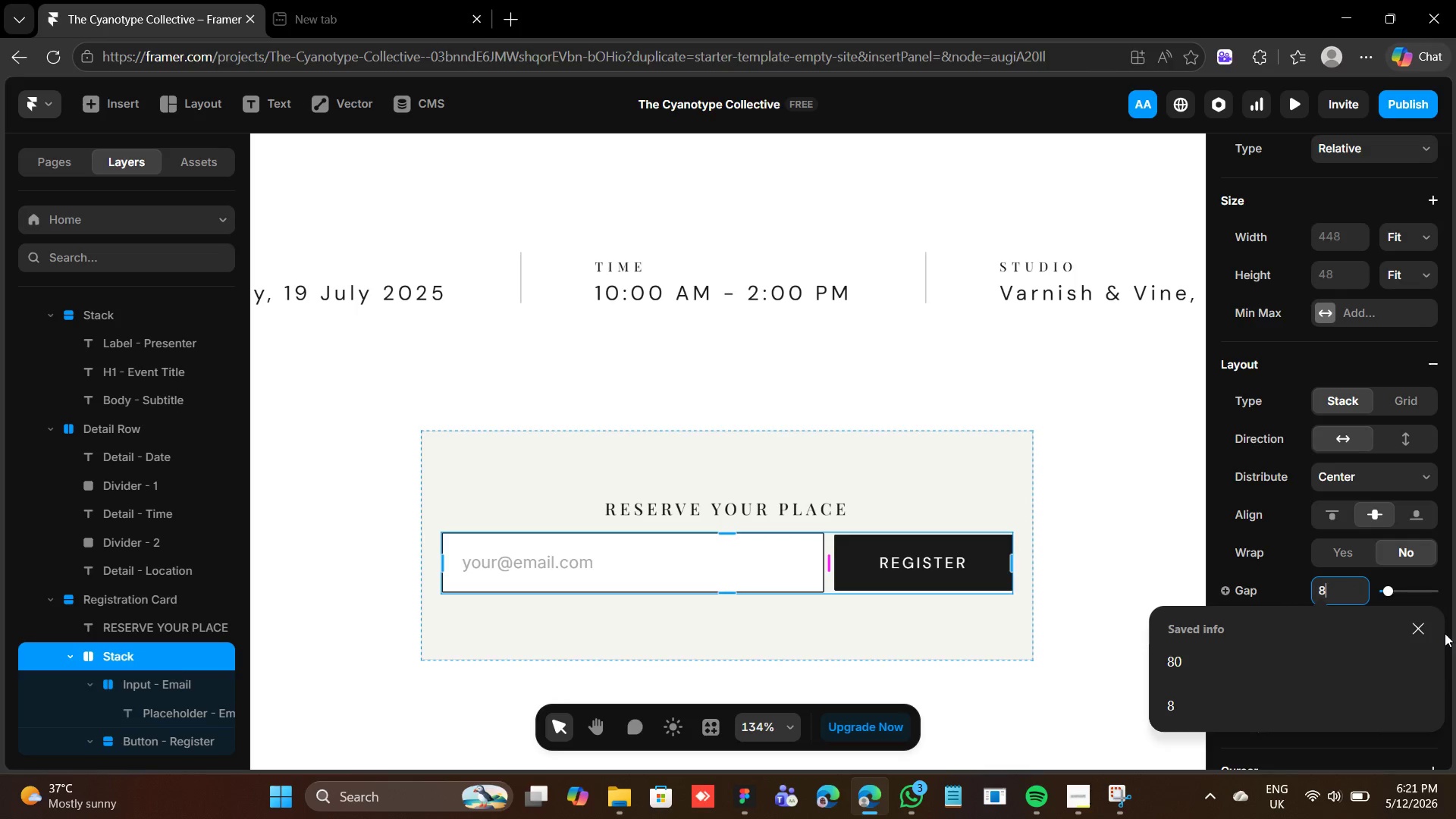 
wait(7.88)
 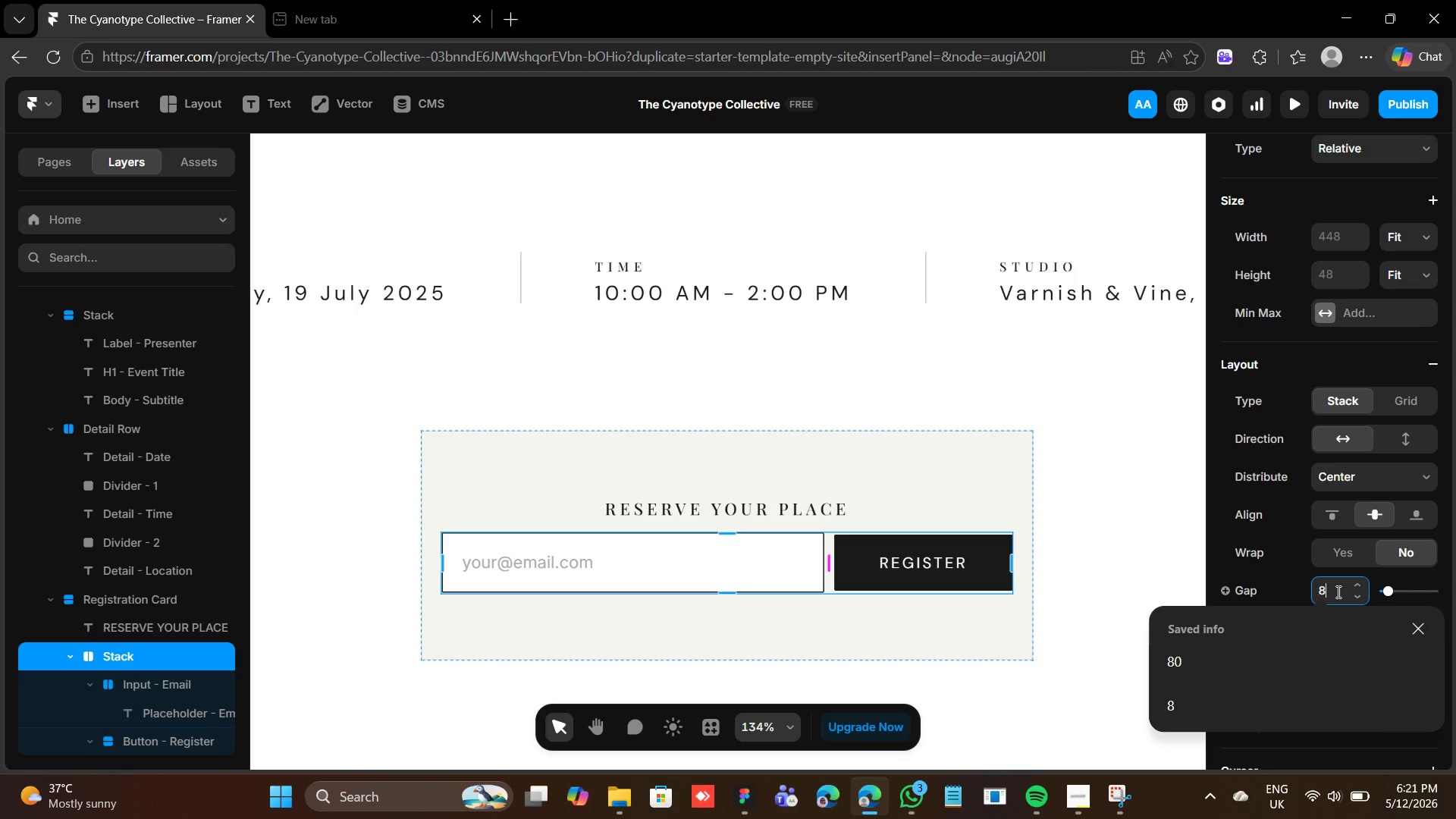 
left_click([1423, 629])
 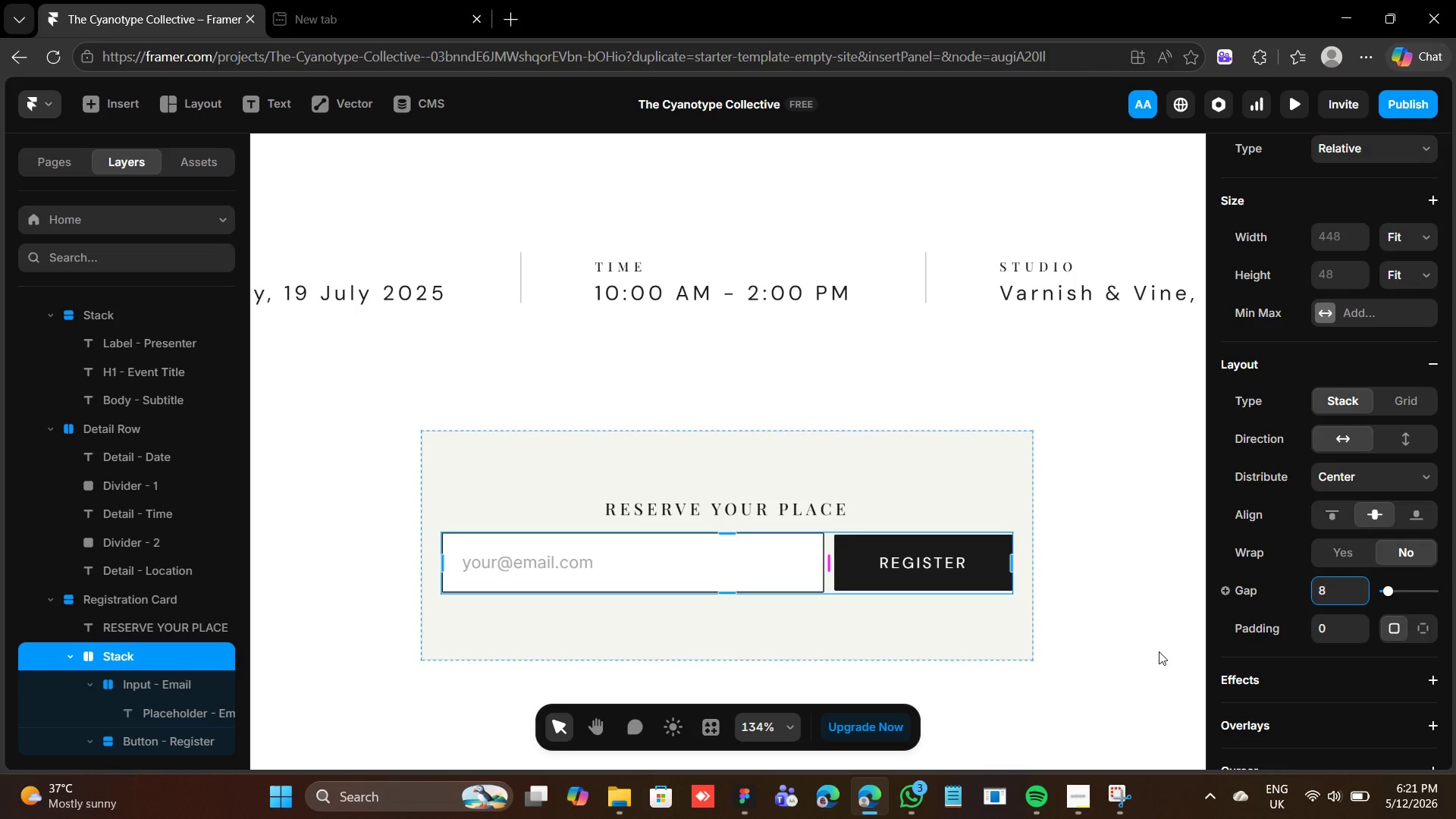 
left_click([948, 617])
 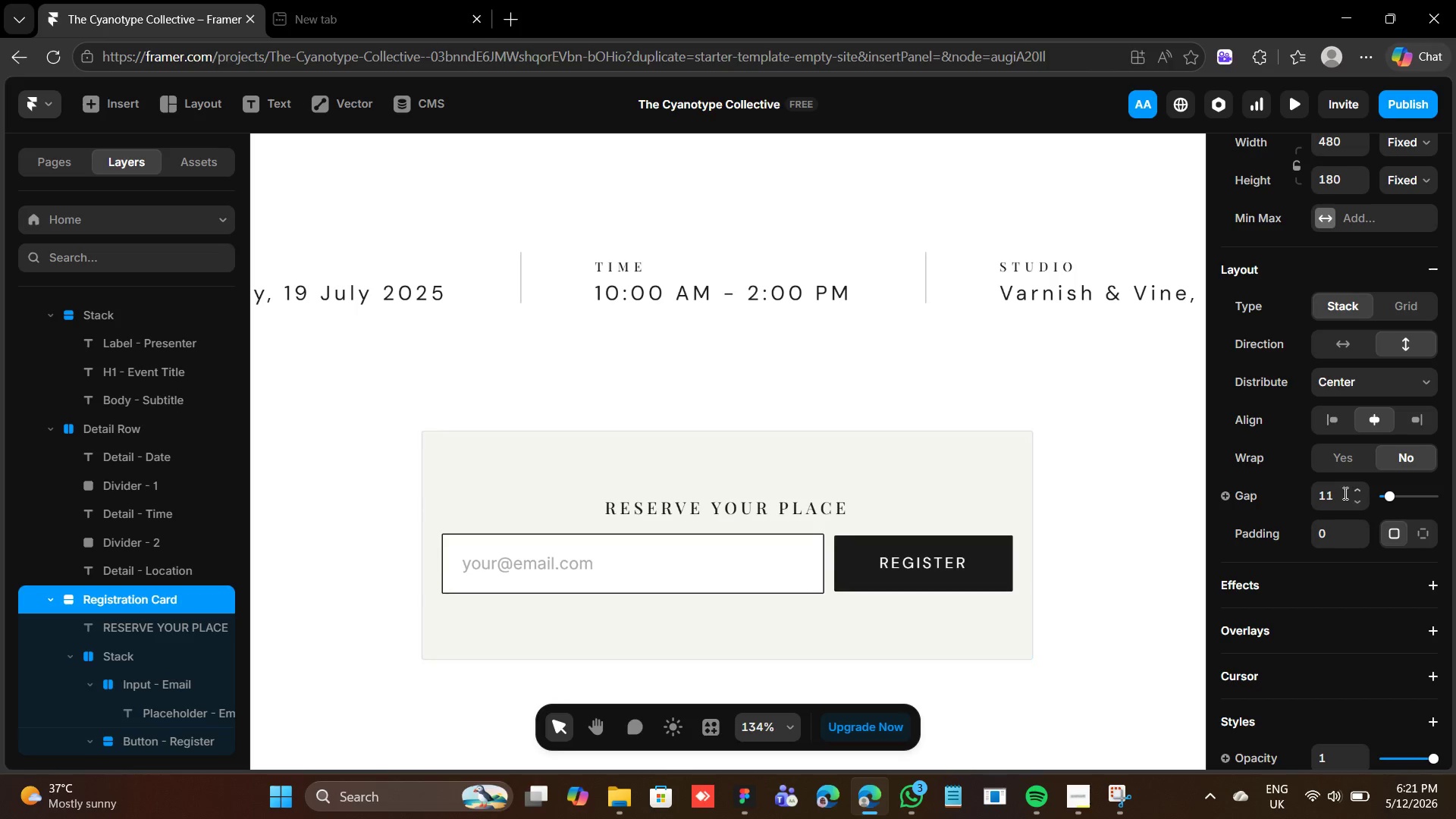 
left_click([1339, 495])
 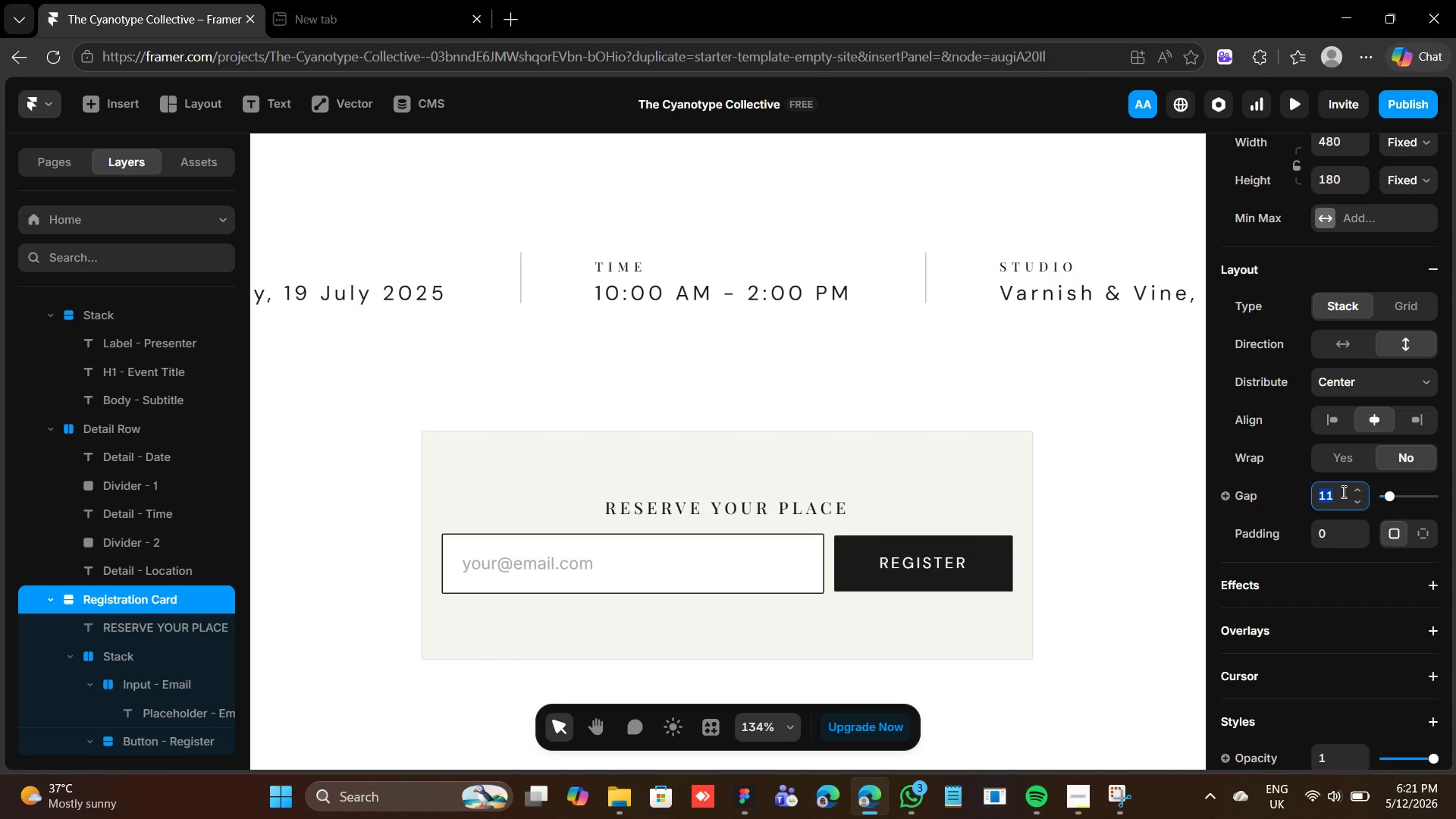 
type(16)
 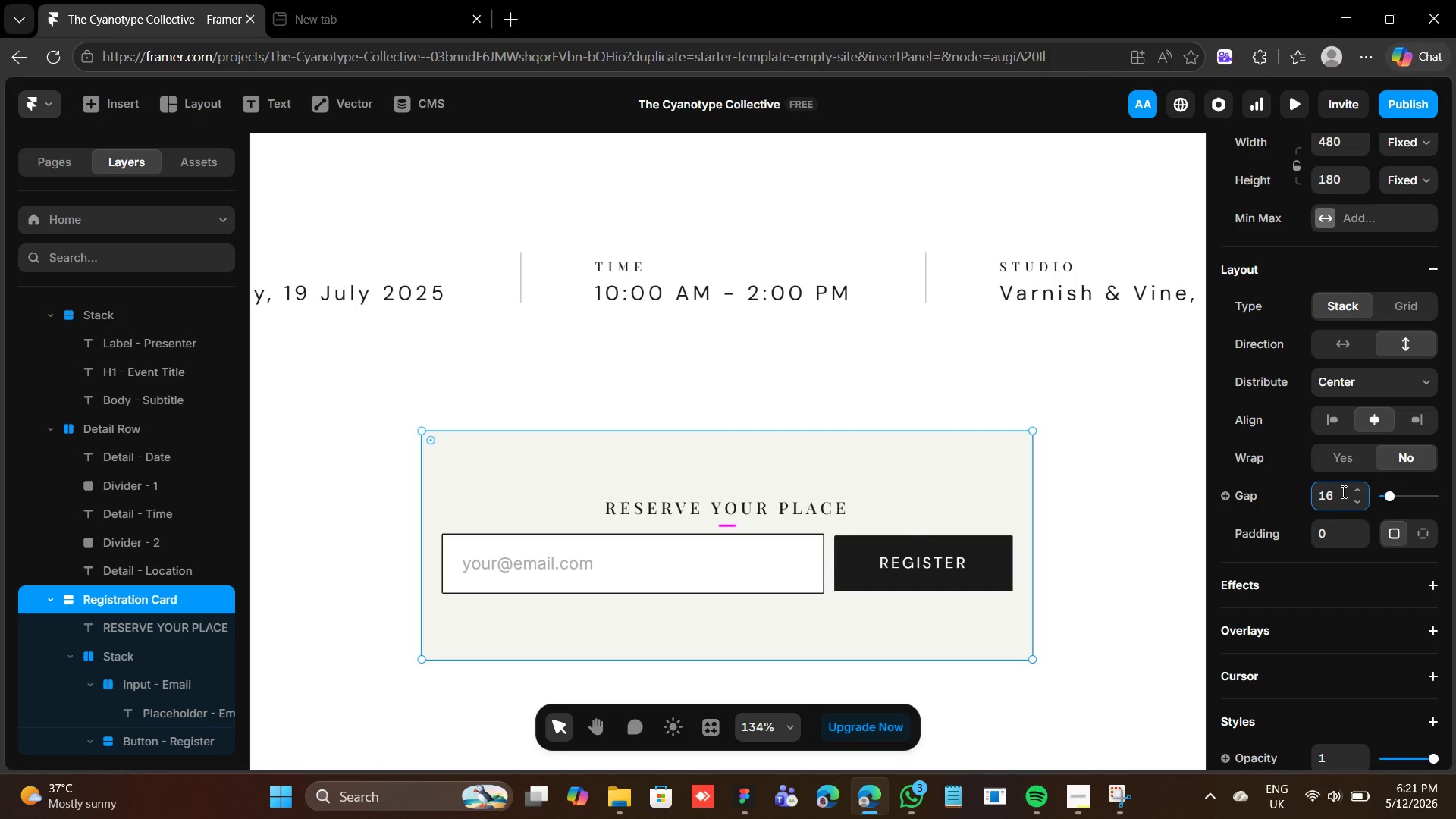 
key(Enter)
 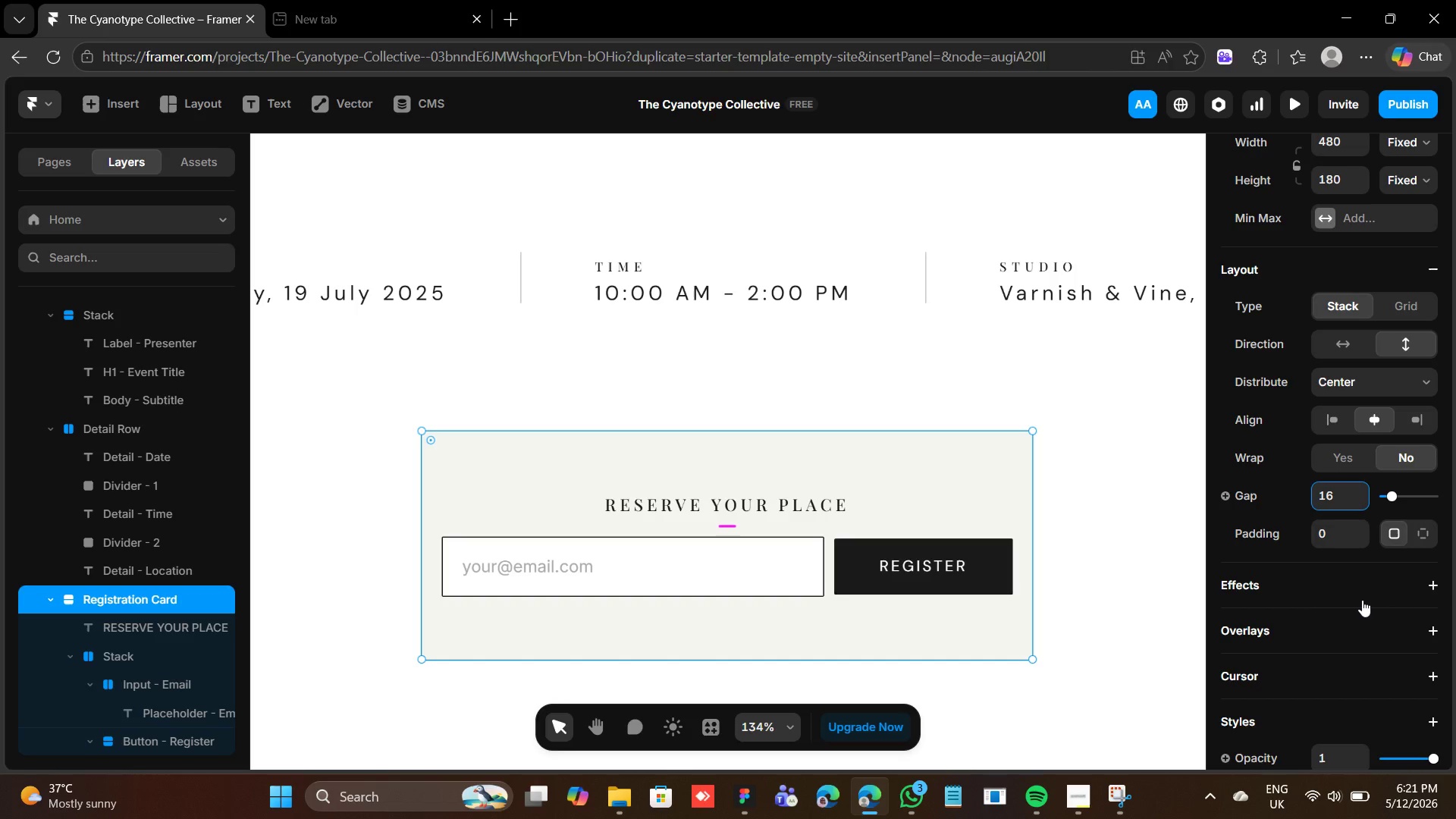 
wait(30.52)
 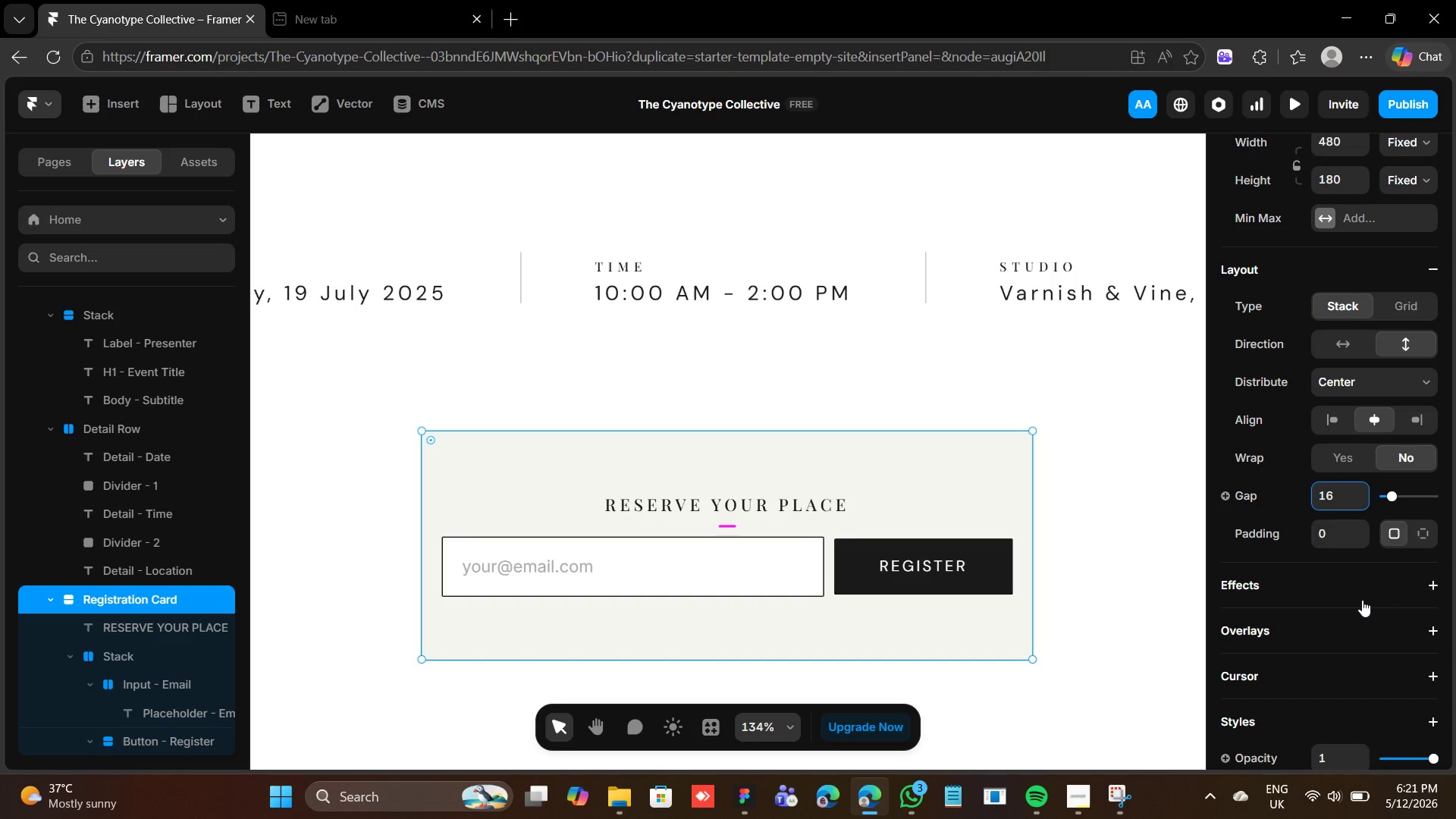 
left_click([1016, 497])
 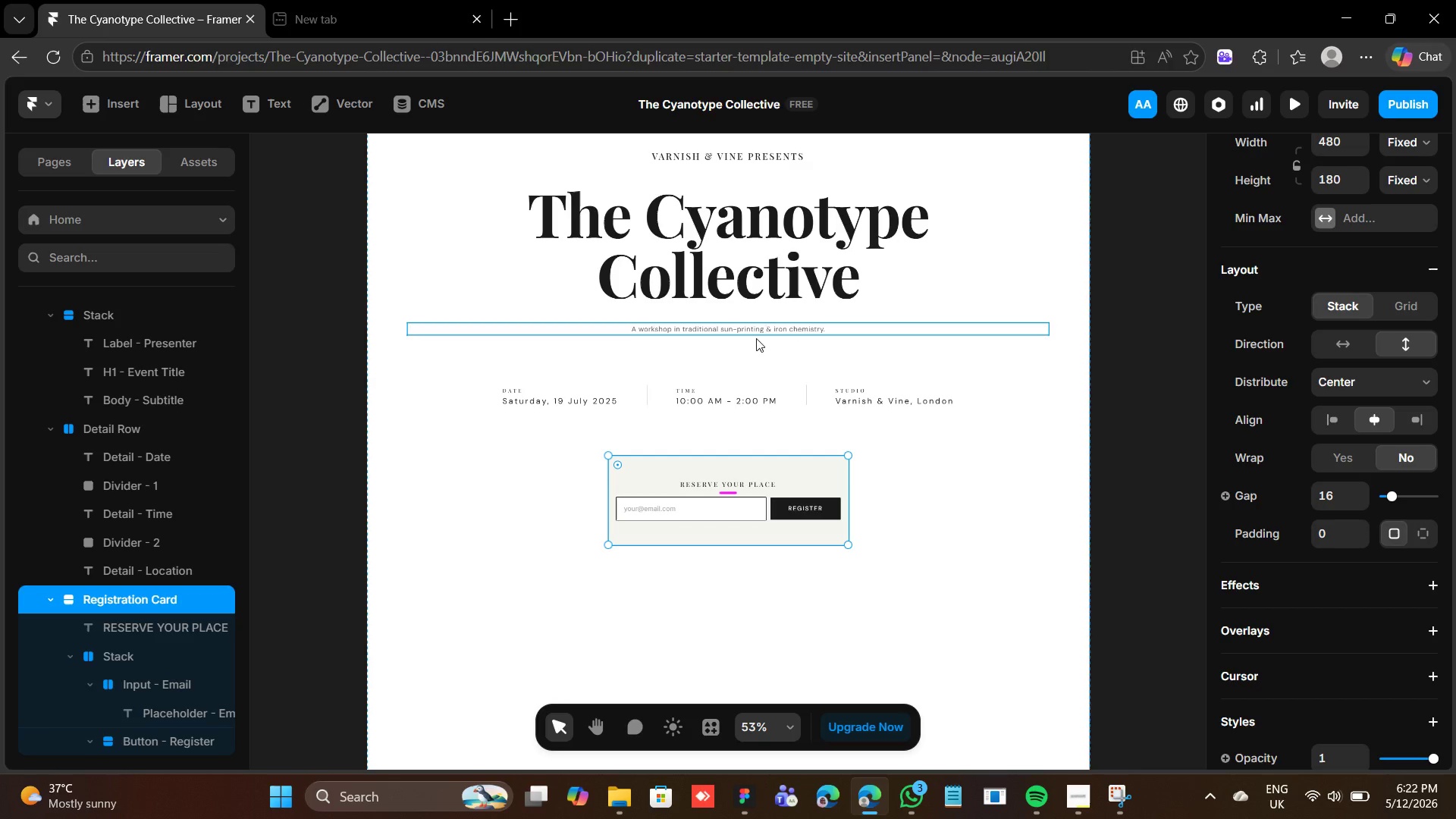 
wait(36.22)
 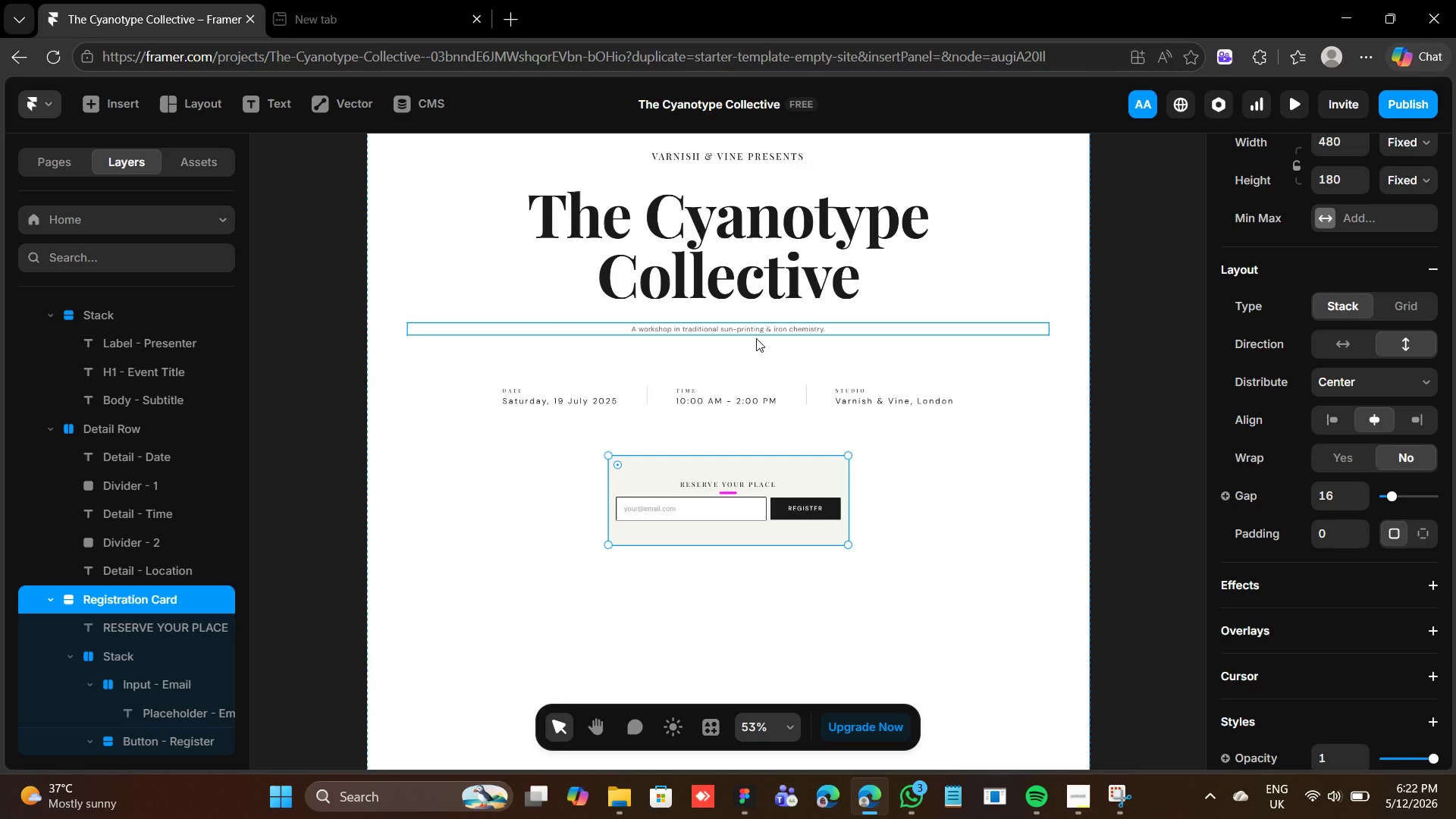 
mouse_move([91, 413])
 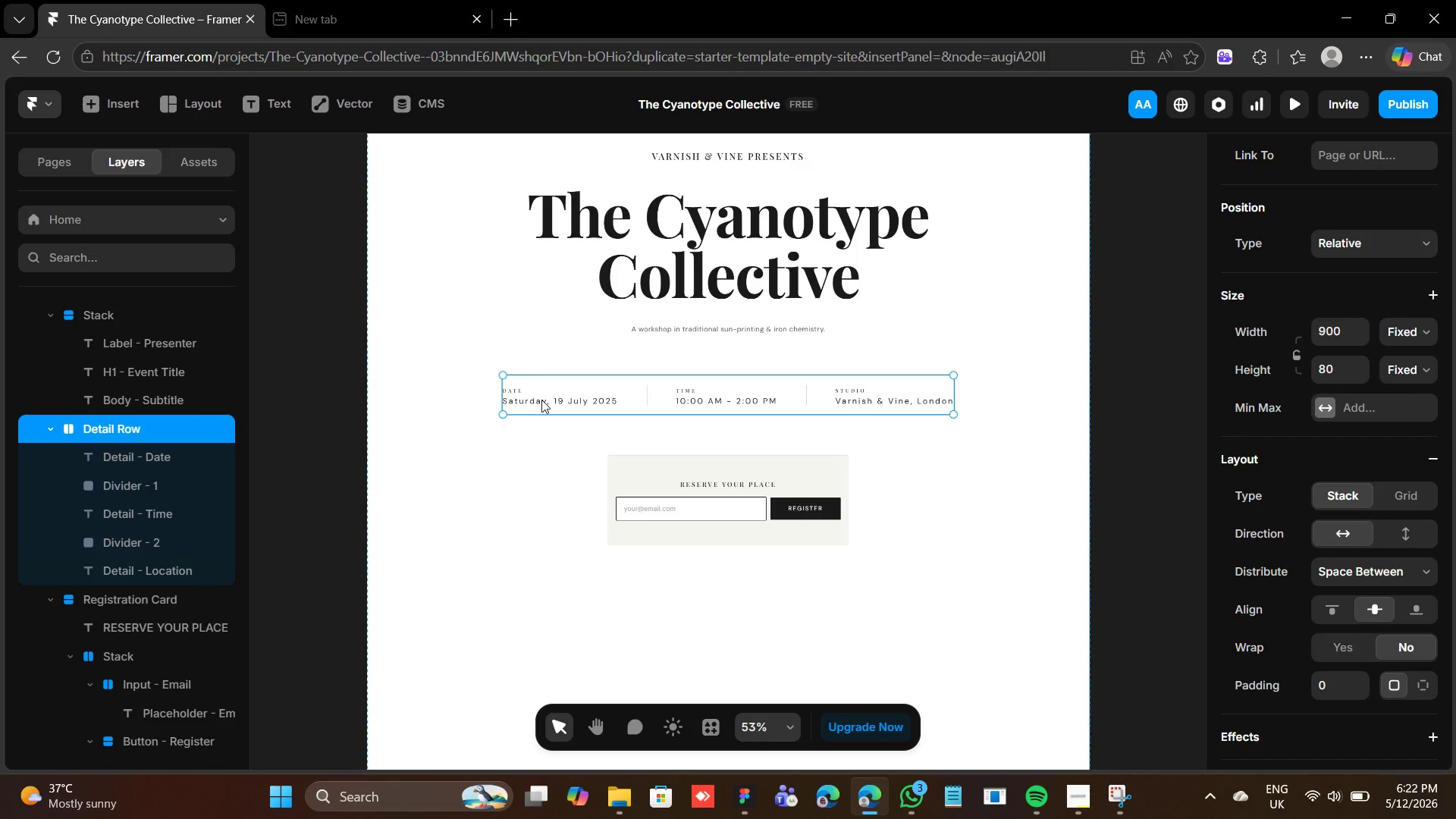 
wait(9.46)
 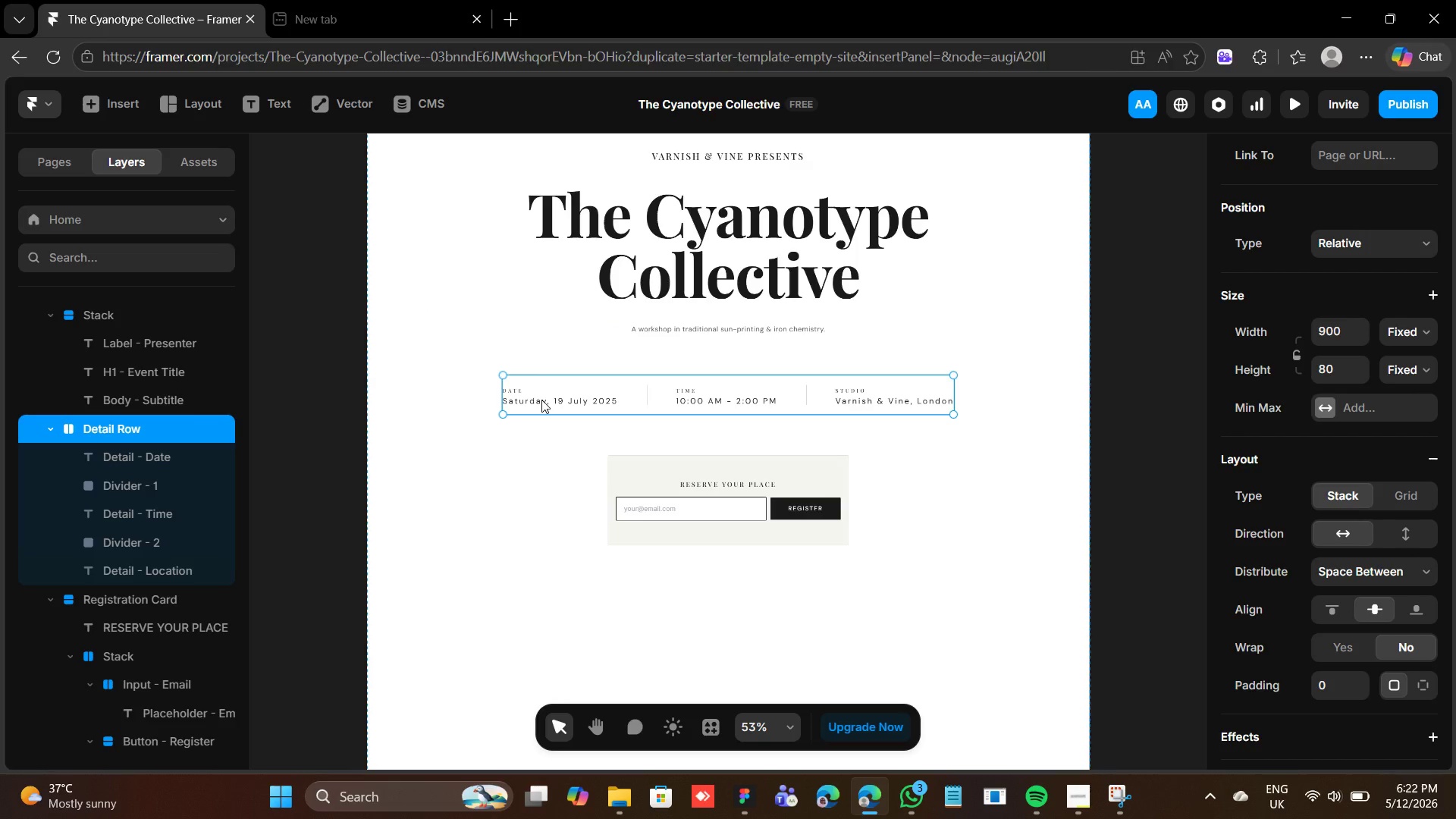 
scroll: coordinate [1269, 391], scroll_direction: down, amount: 6.0
 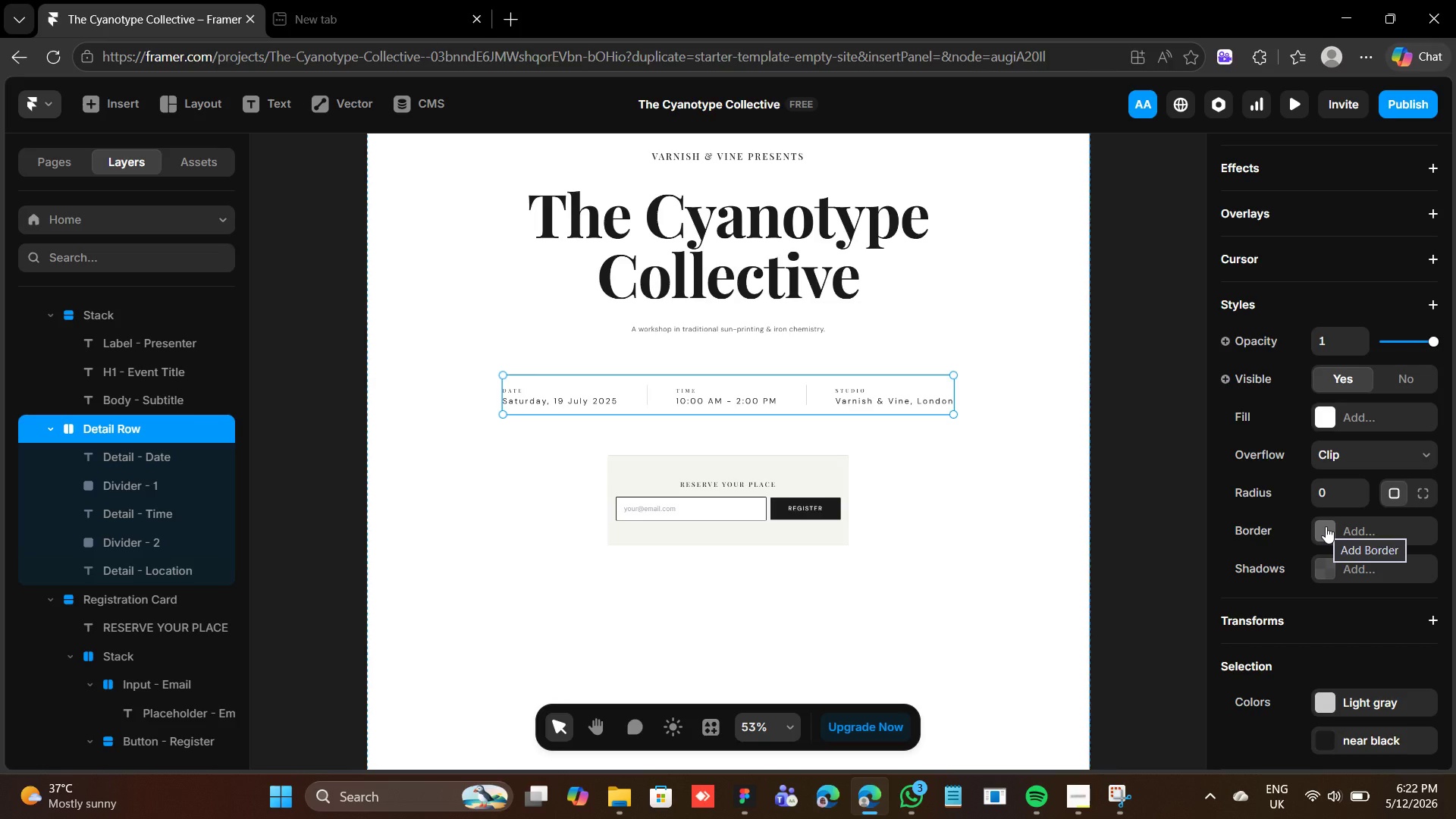 
left_click([1326, 526])
 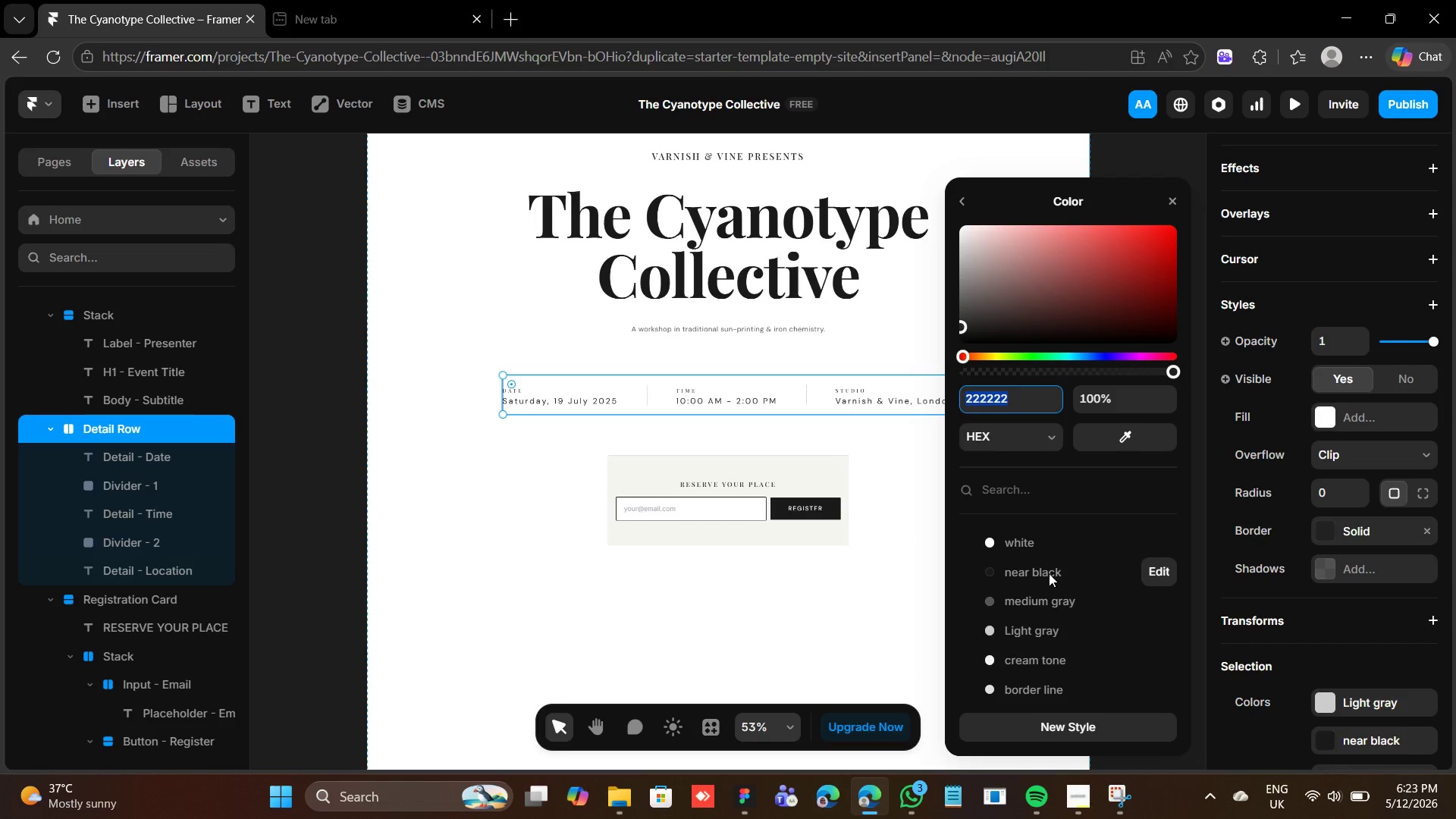 
left_click([993, 564])
 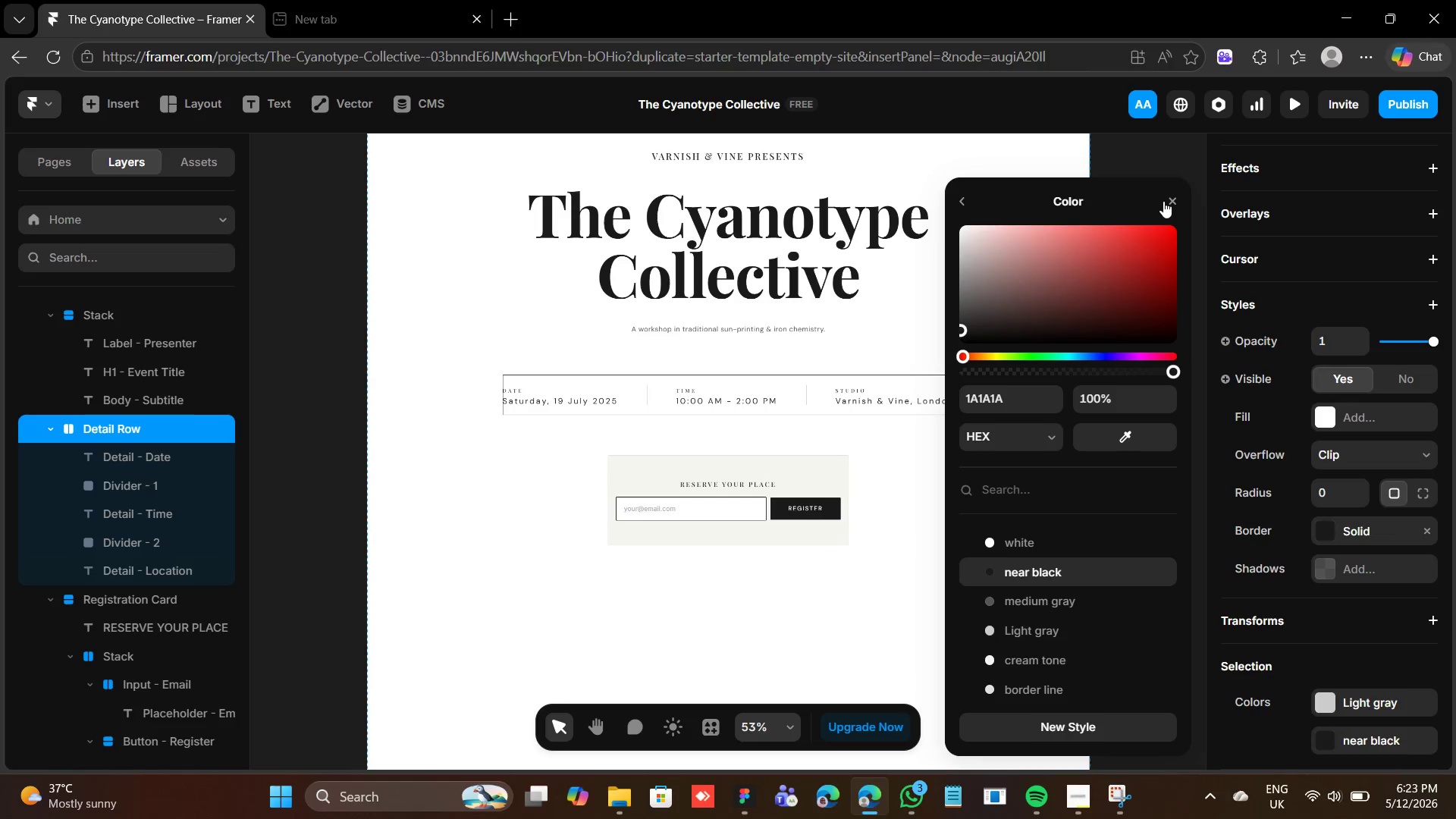 
left_click([1164, 200])
 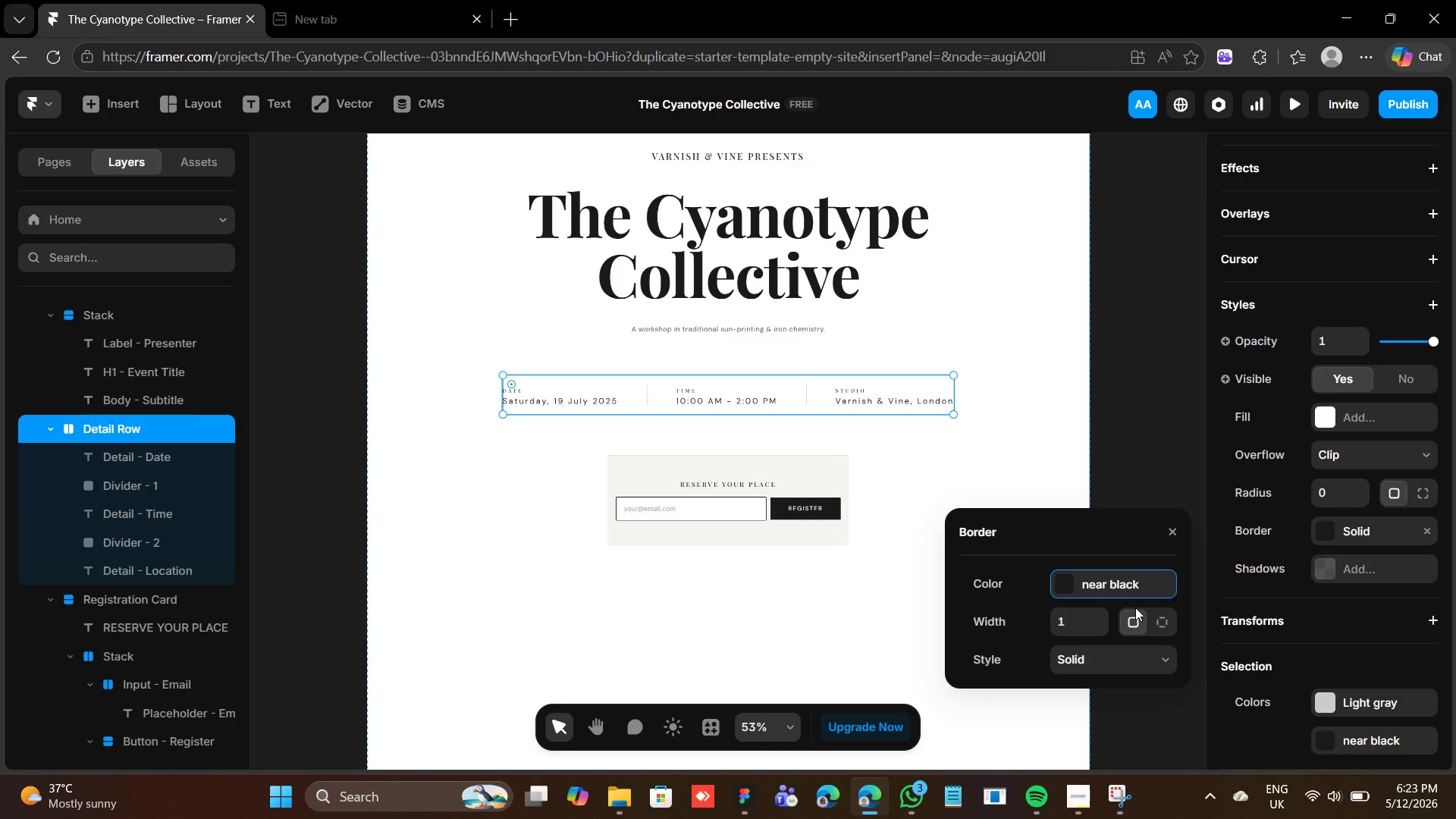 
left_click([1156, 624])
 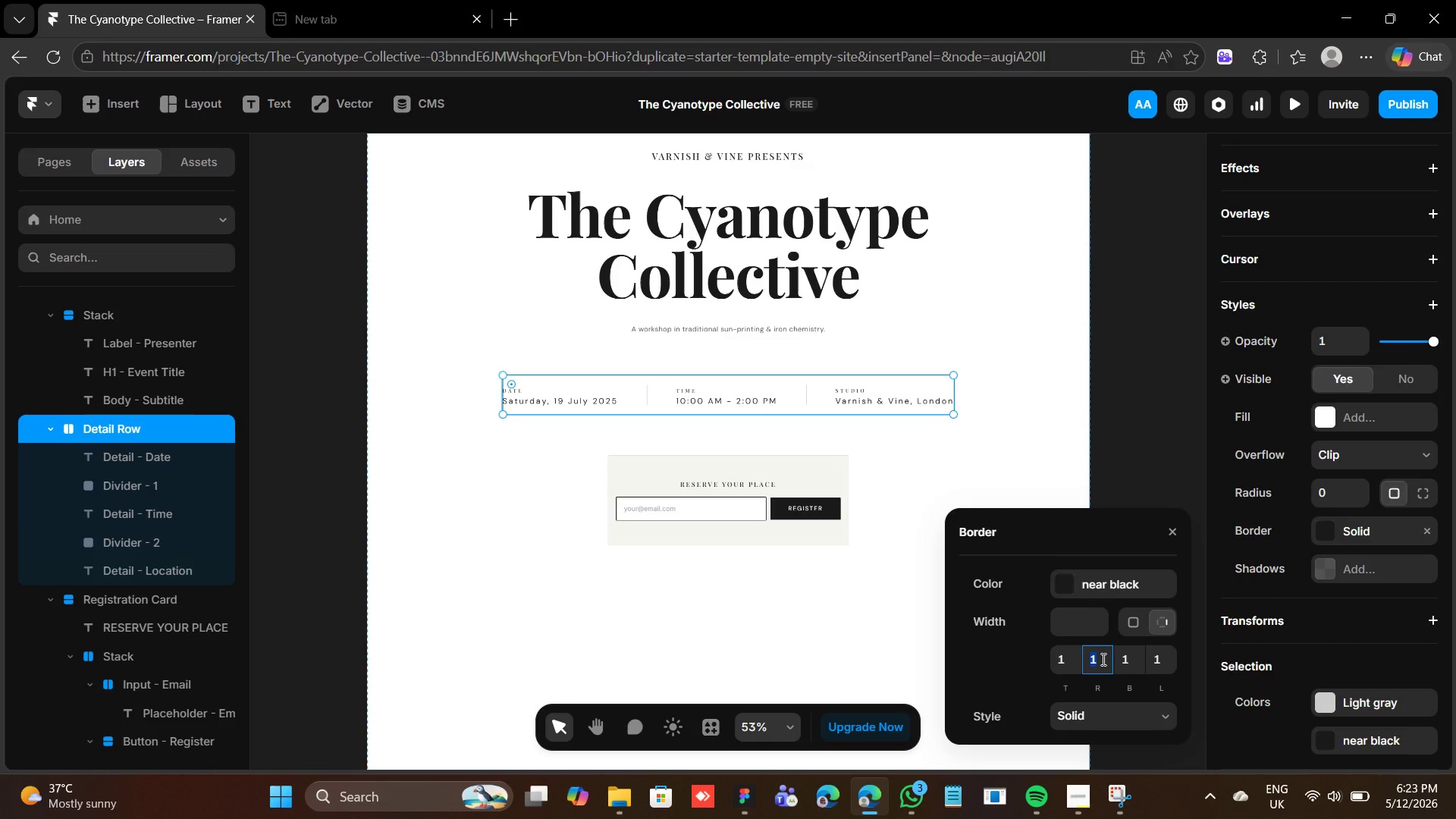 
key(0)
 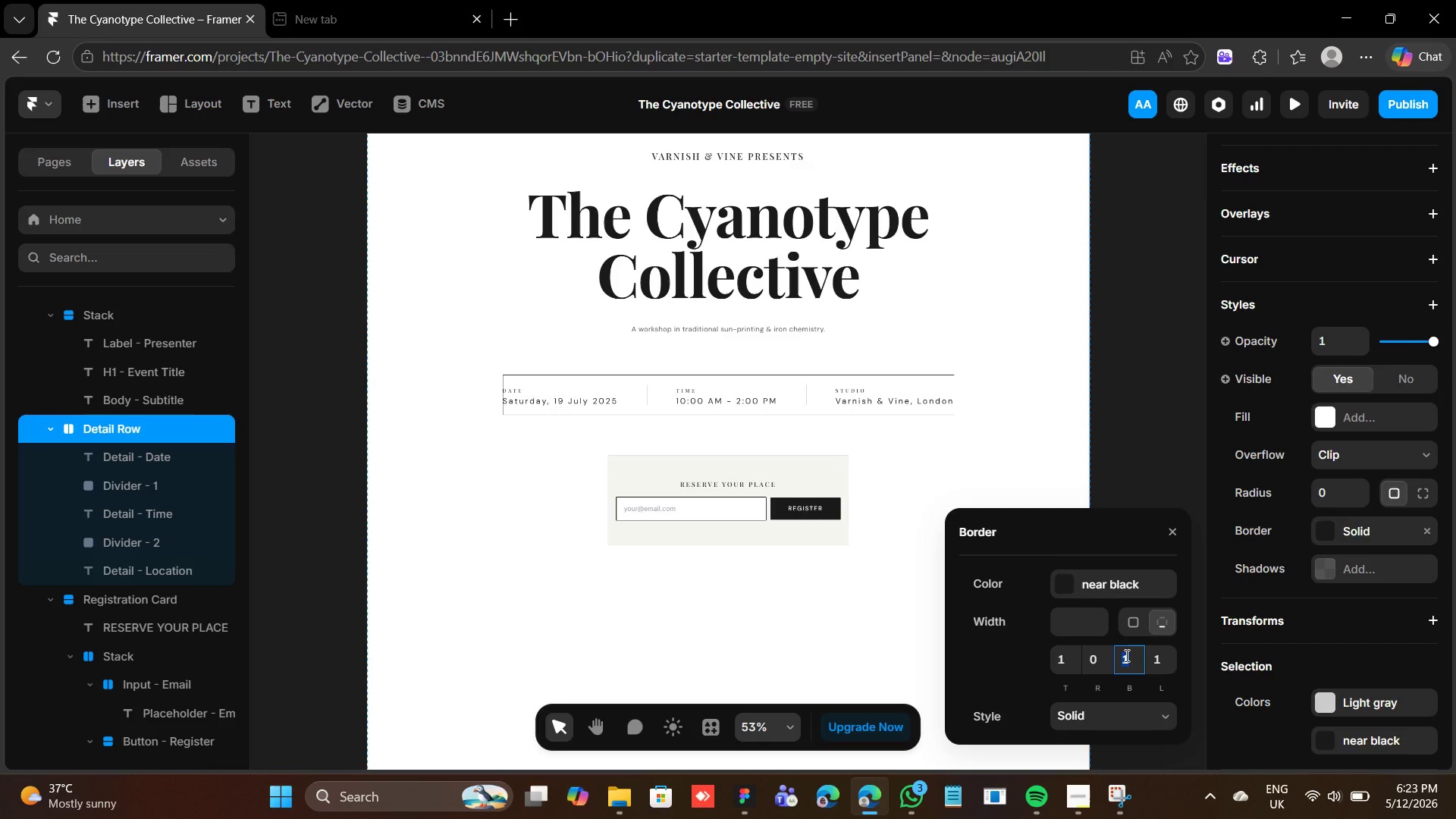 
key(0)
 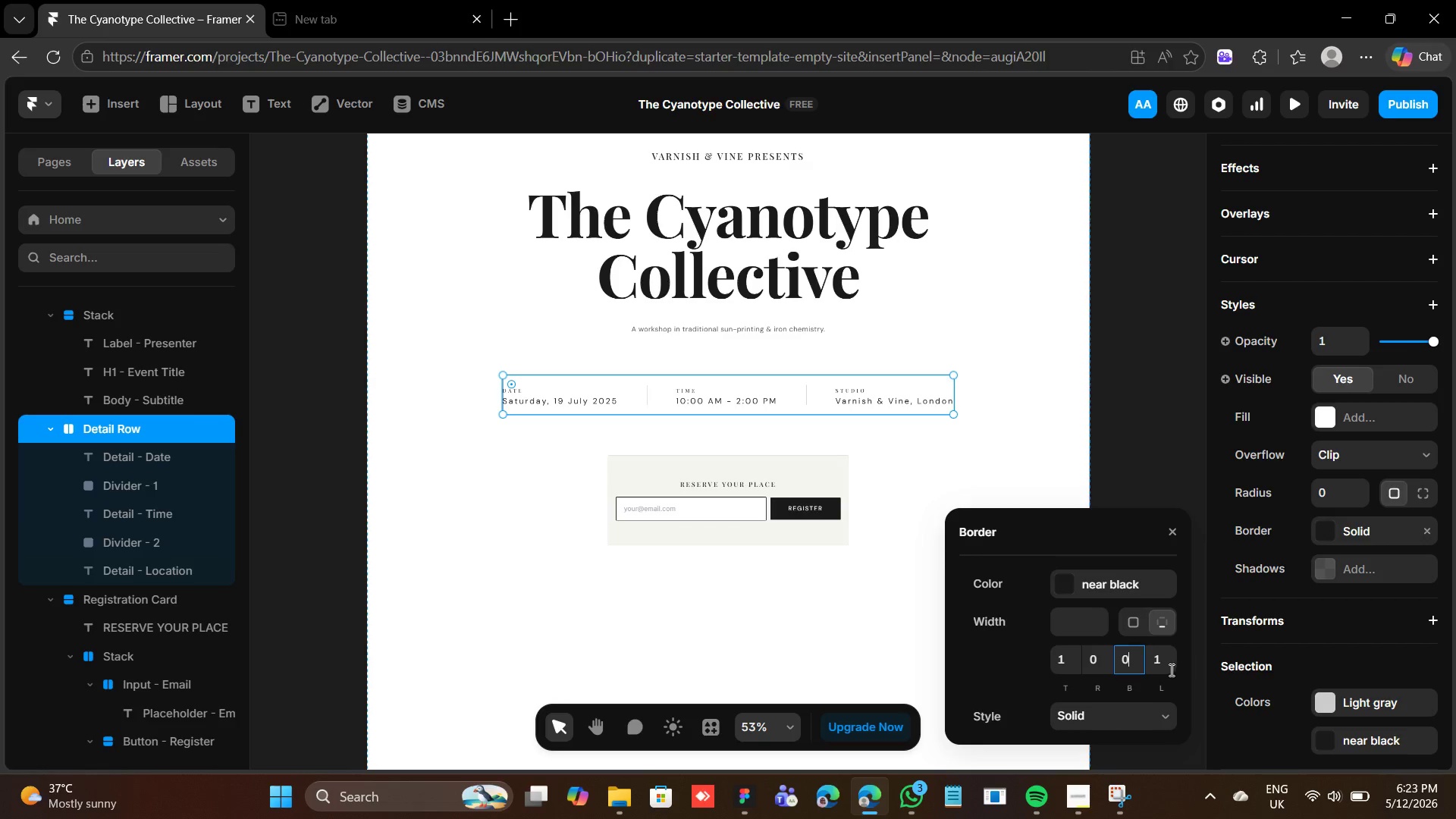 
left_click([1162, 661])
 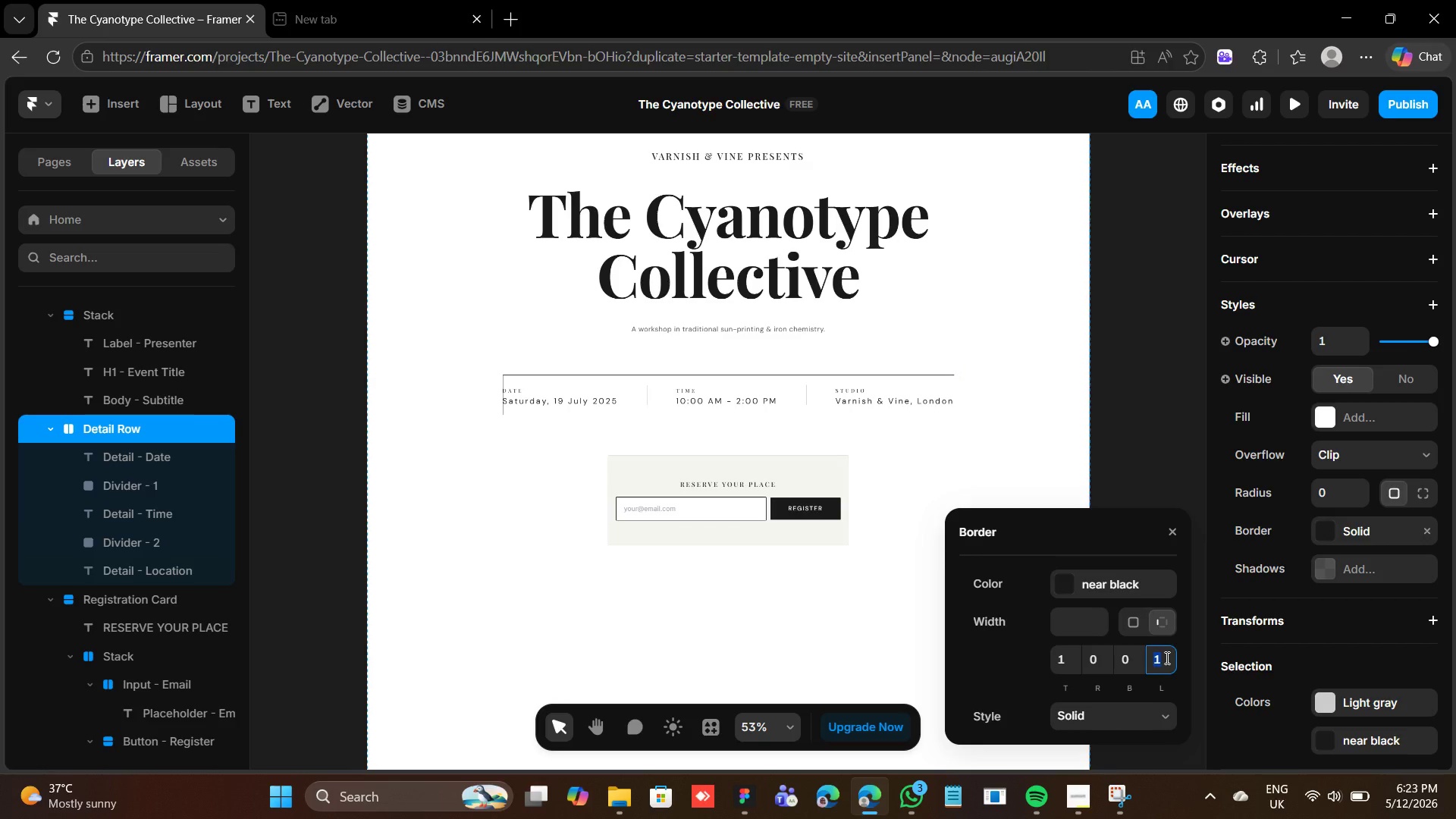 
key(0)
 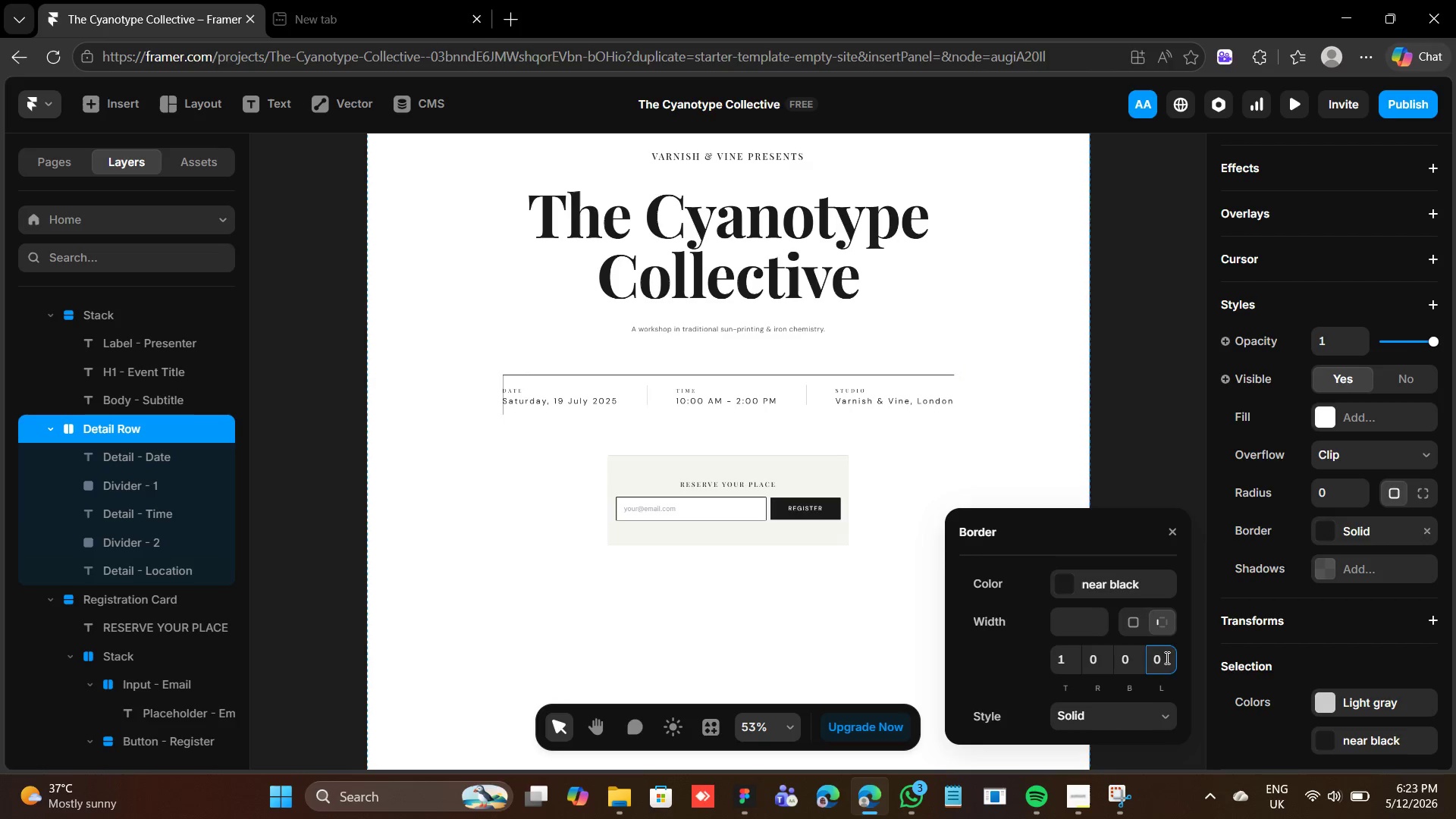 
key(Enter)
 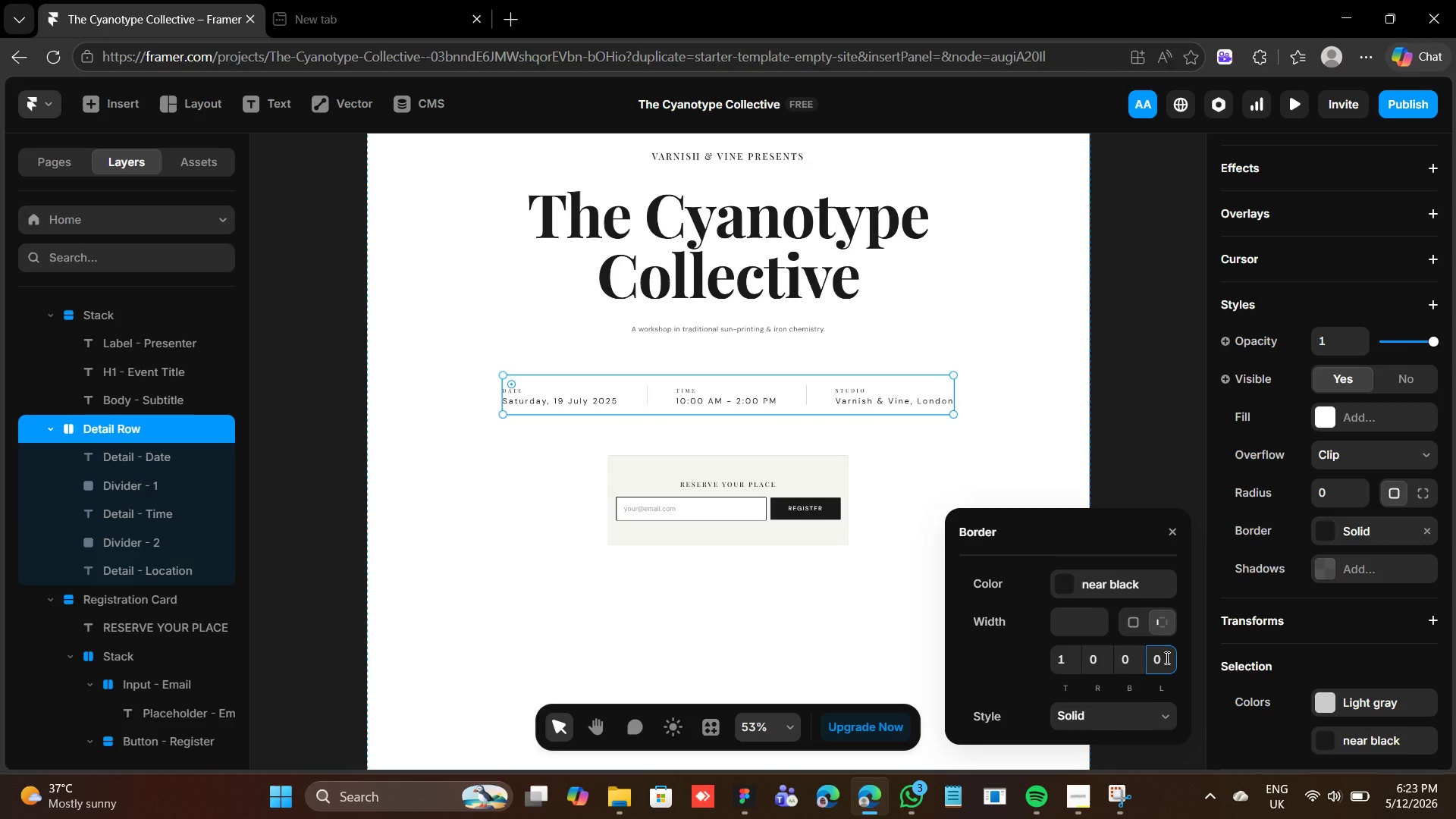 
wait(15.66)
 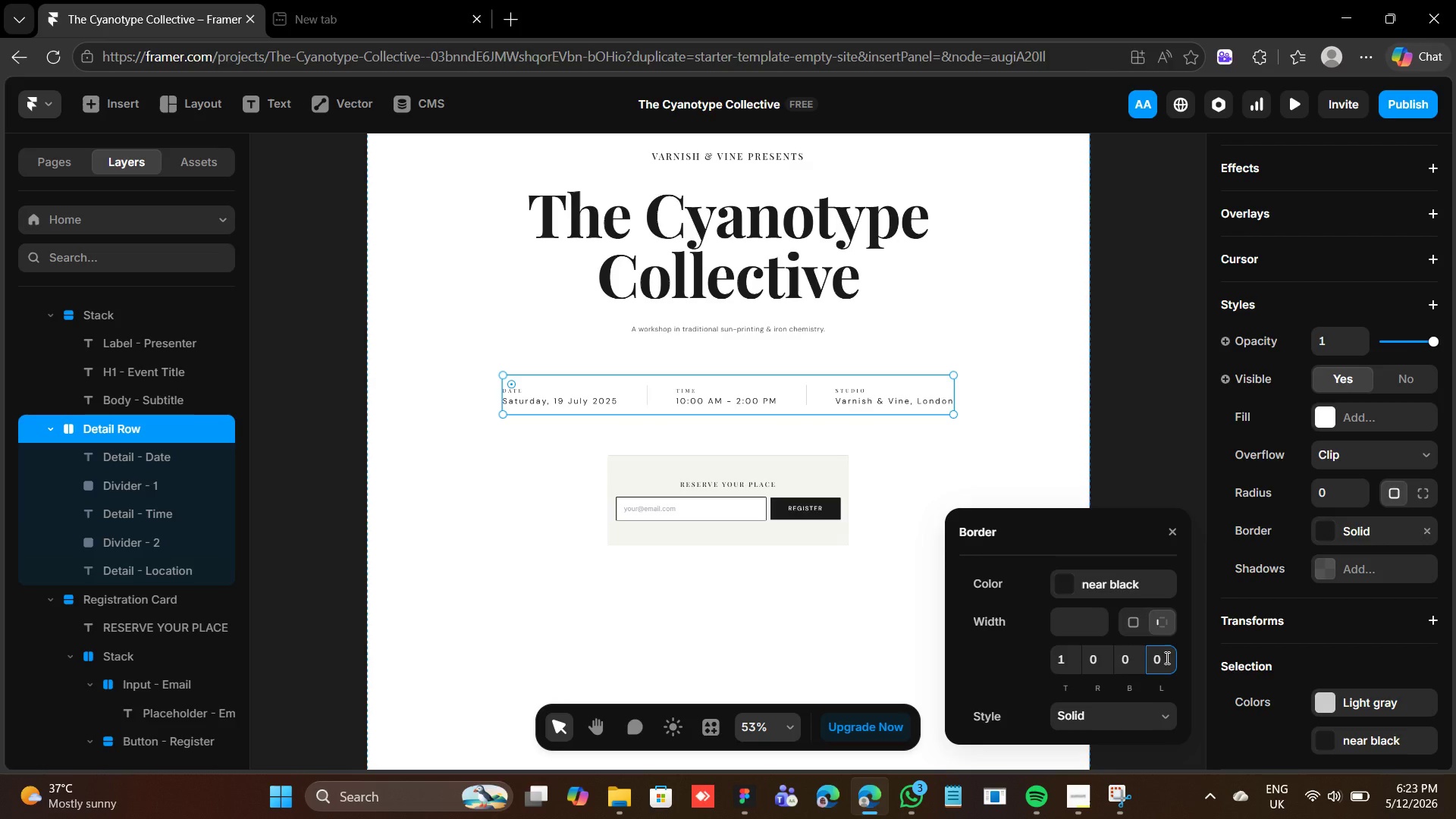 
left_click([113, 314])
 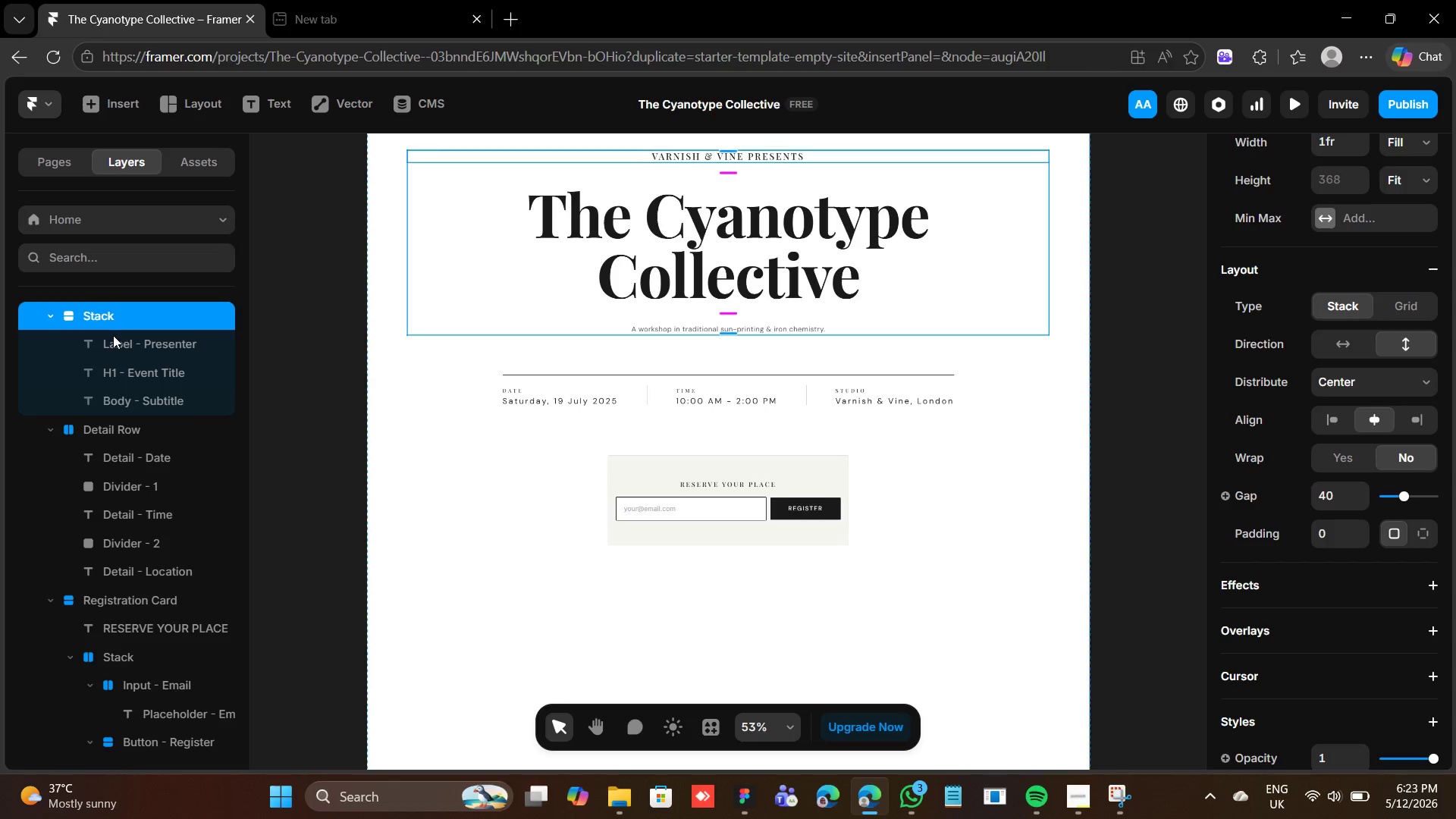 
scroll: coordinate [576, 215], scroll_direction: up, amount: 6.0
 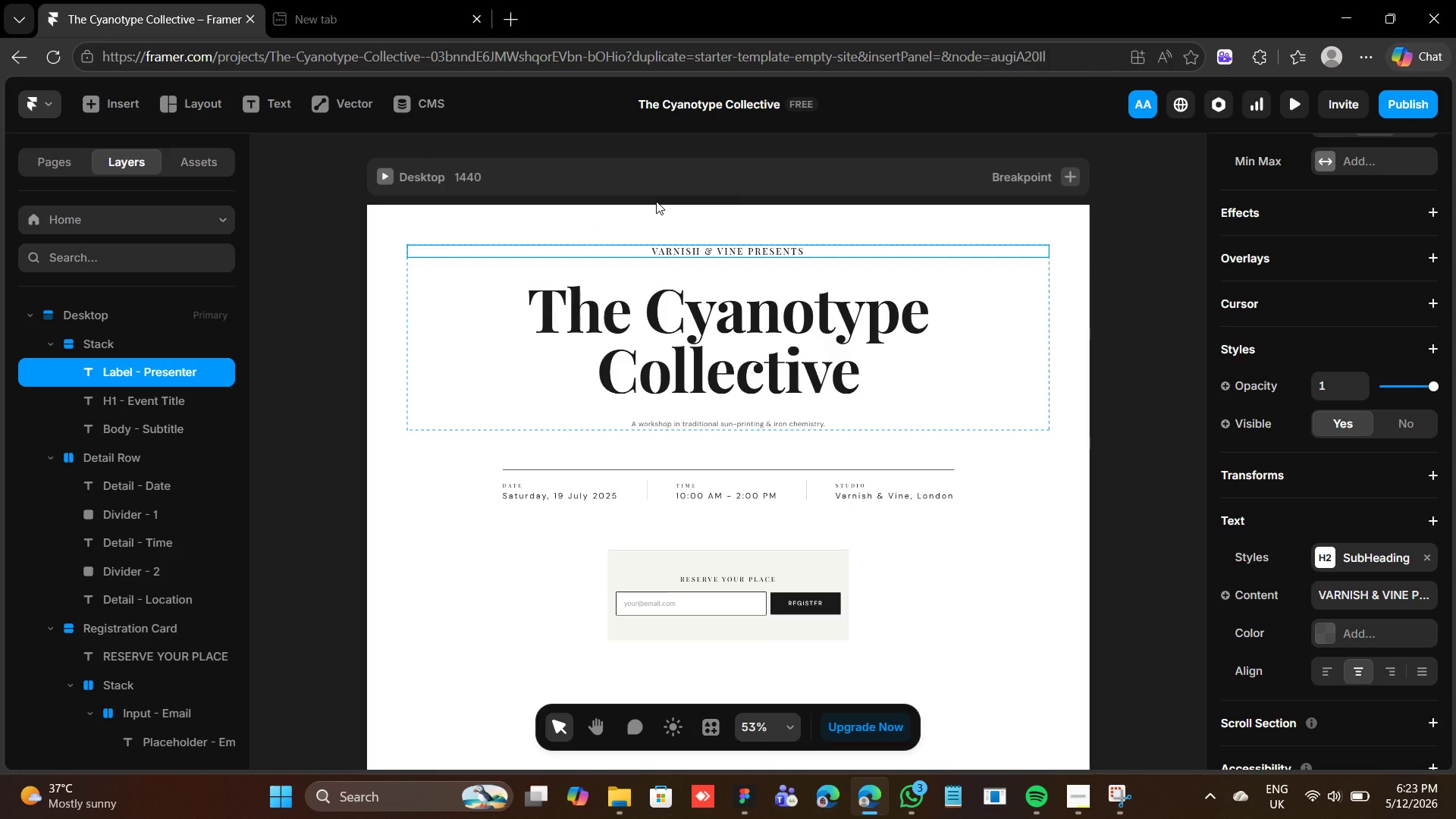 
hold_key(key=AltLeft, duration=1.66)
 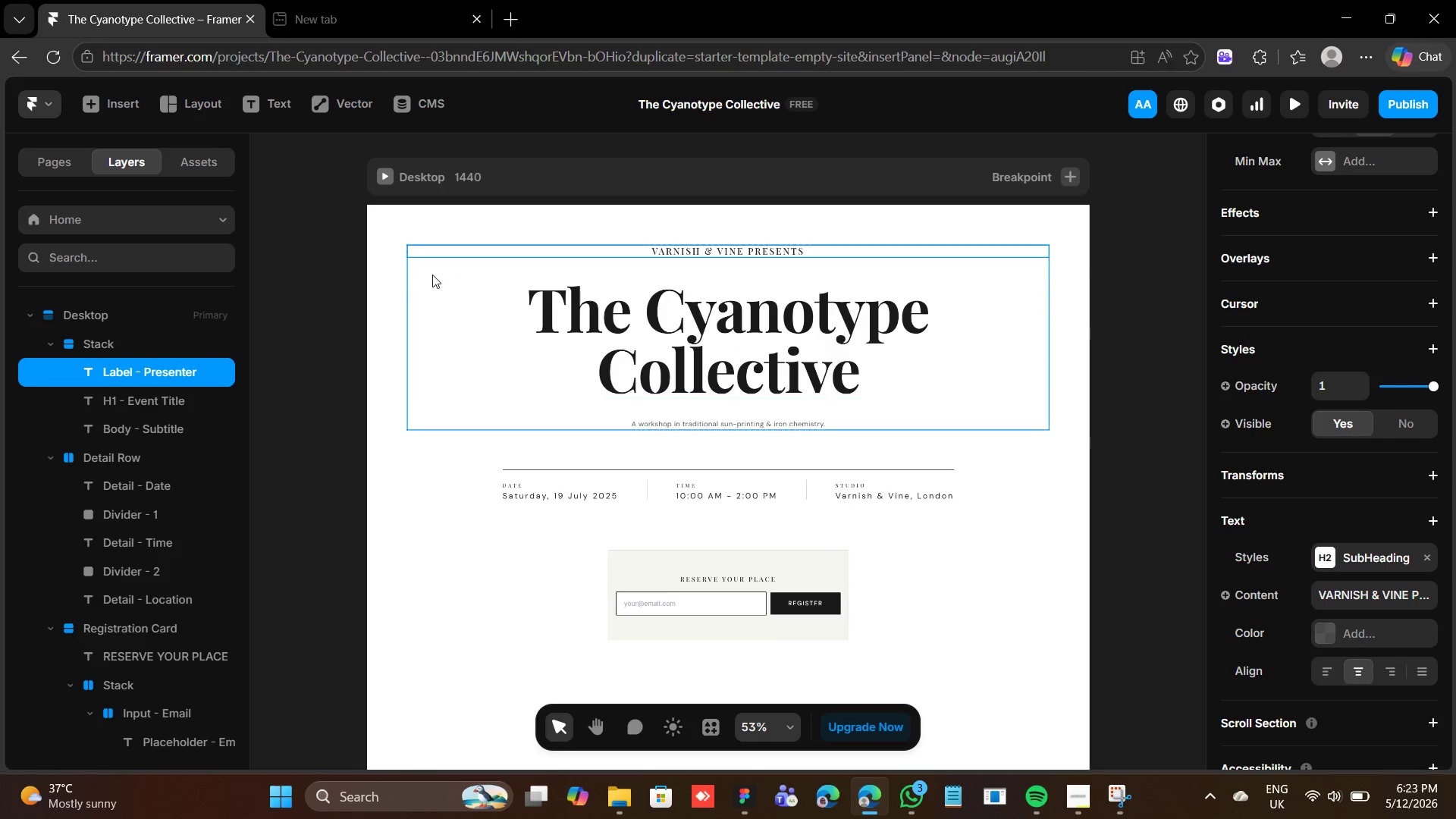 
left_click([432, 271])
 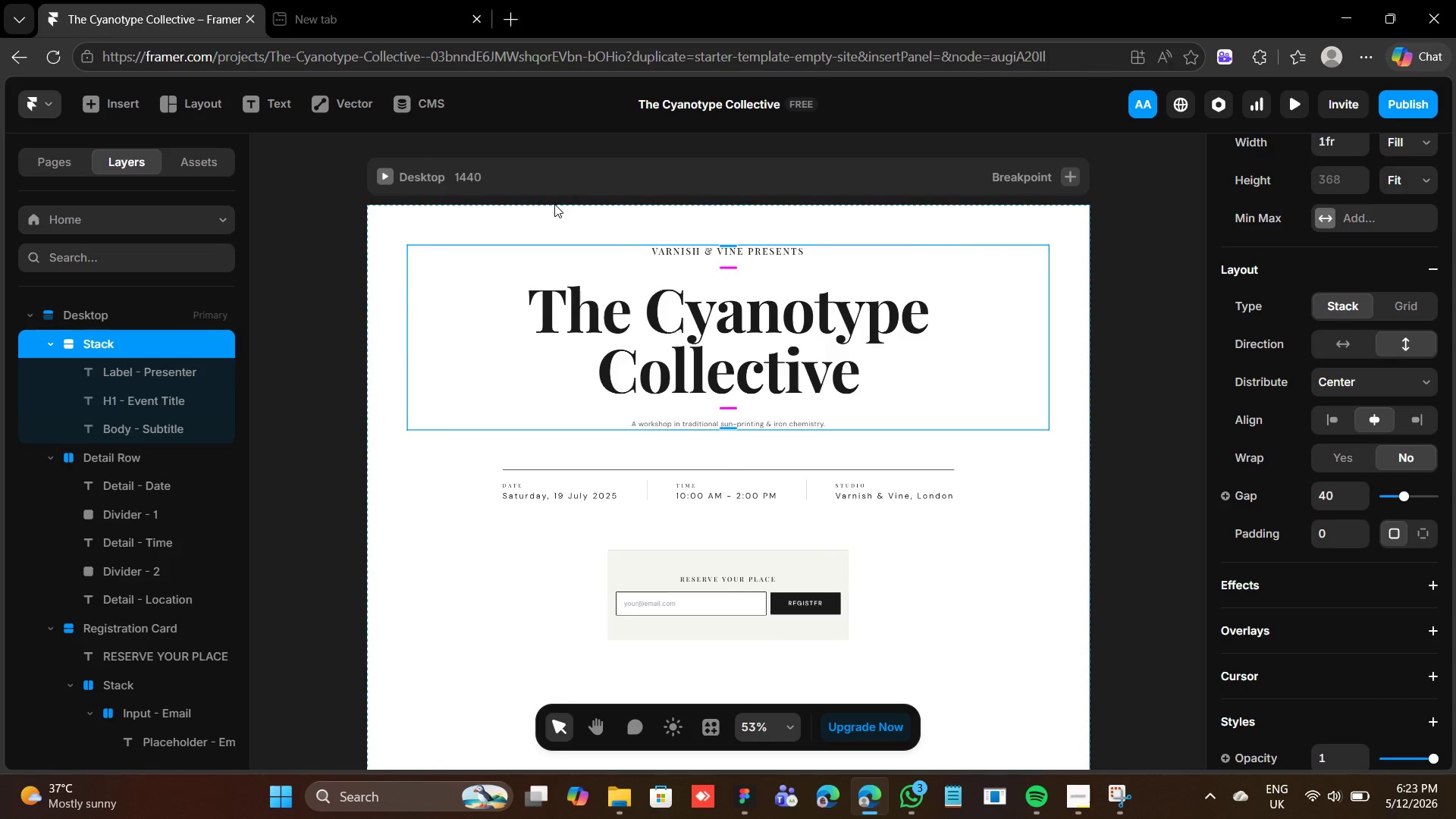 
hold_key(key=AltLeft, duration=0.8)
 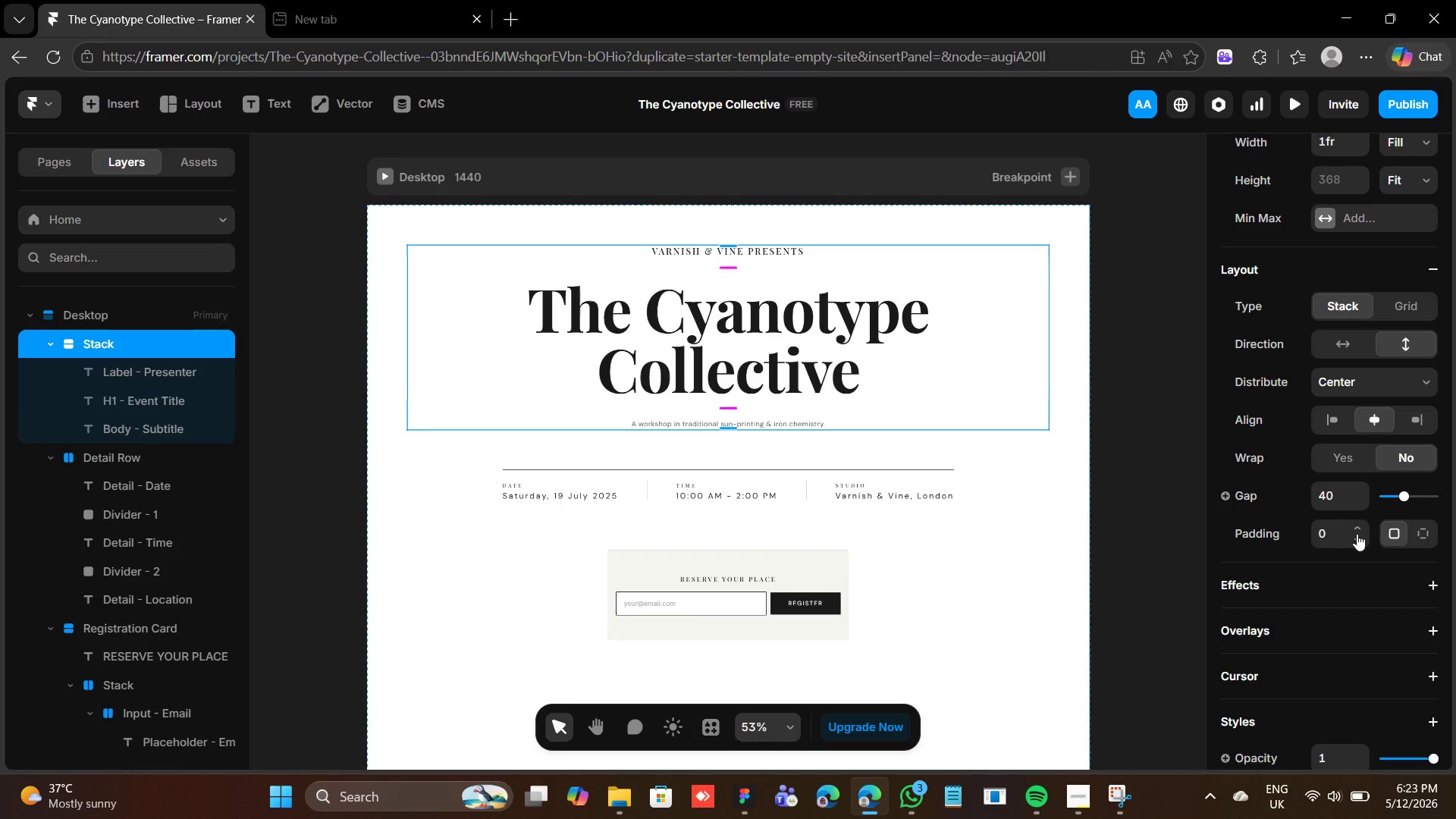 
scroll: coordinate [1418, 516], scroll_direction: down, amount: 1.0
 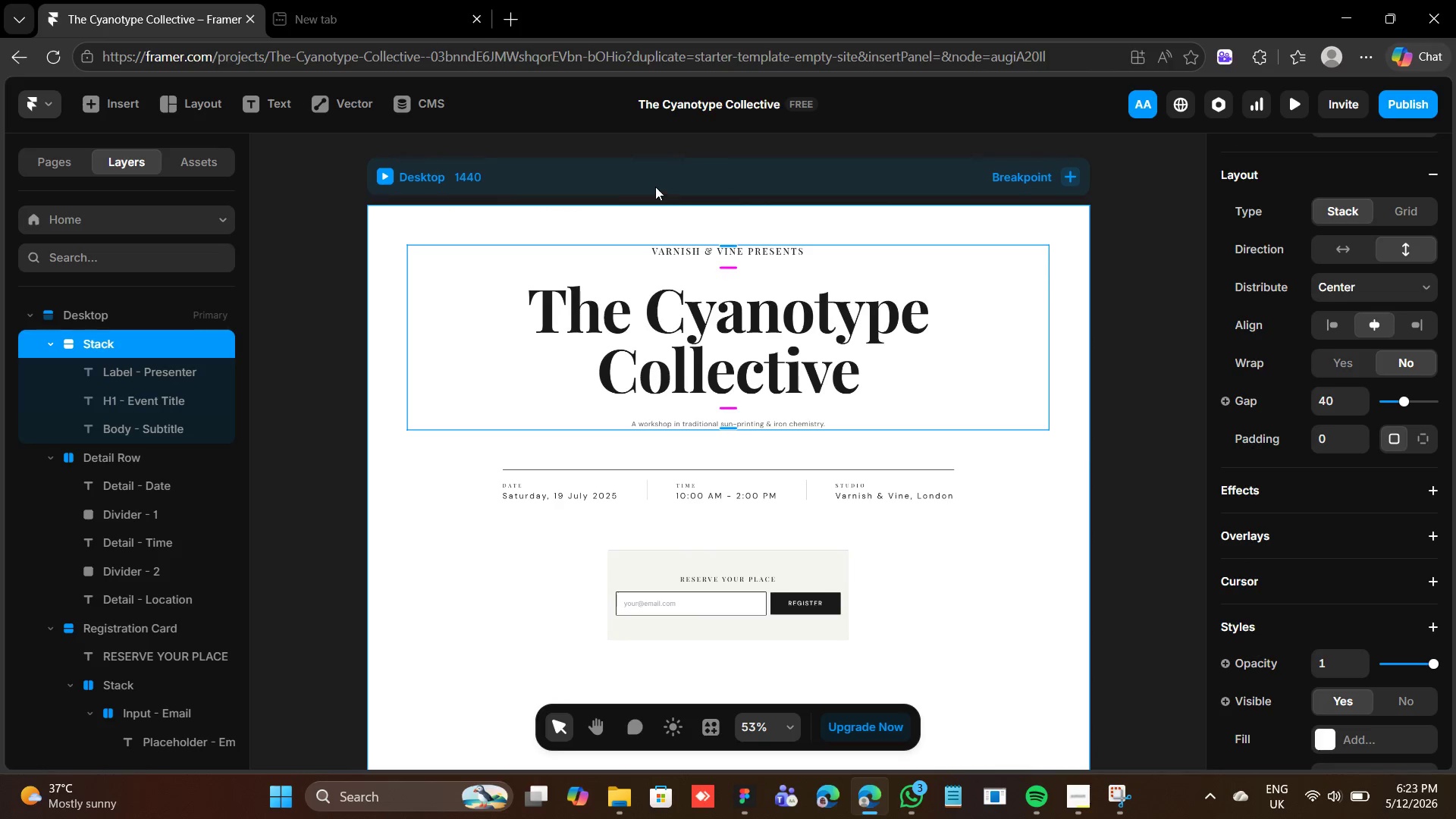 
left_click([445, 169])
 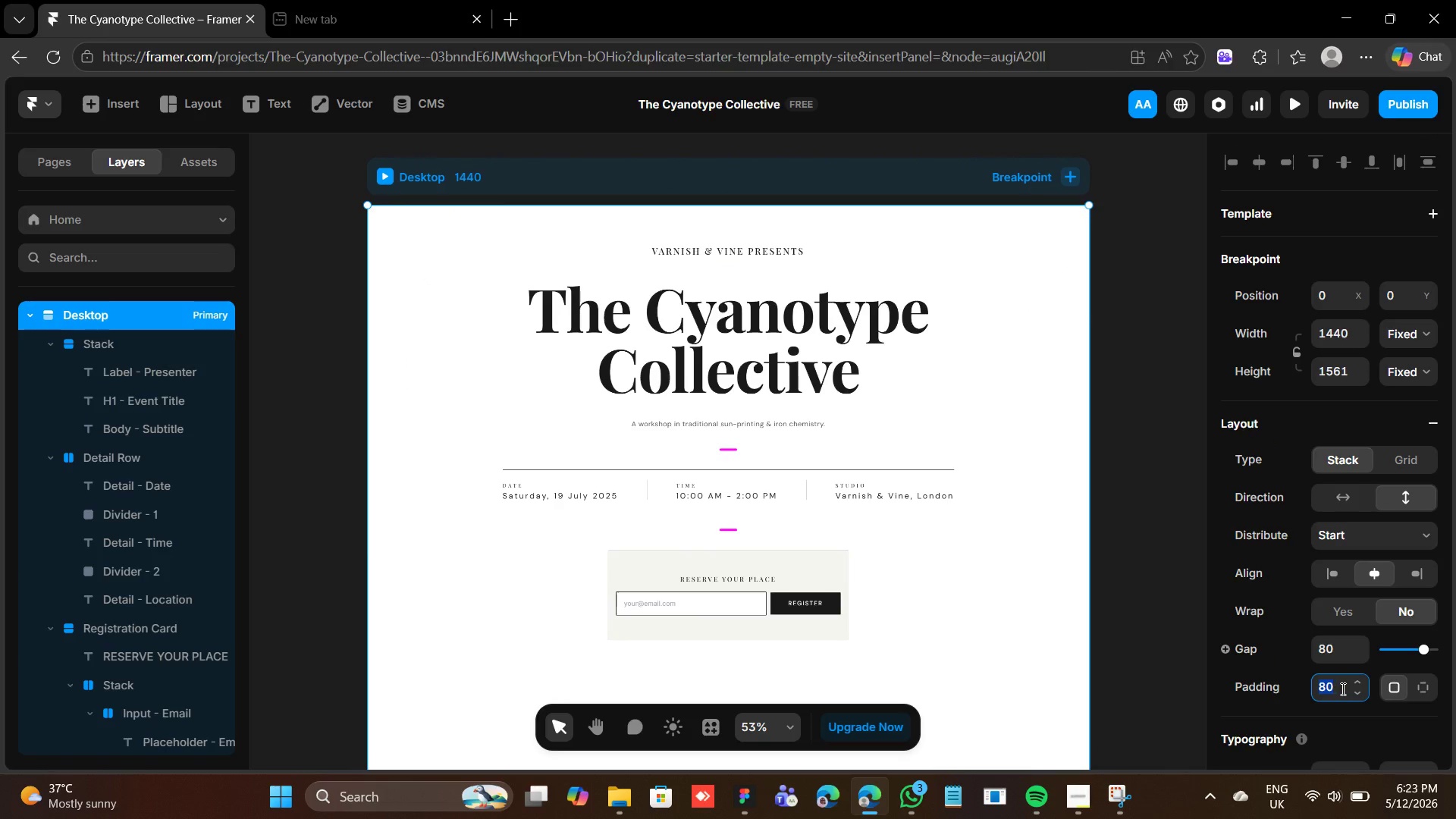 
type(180)
 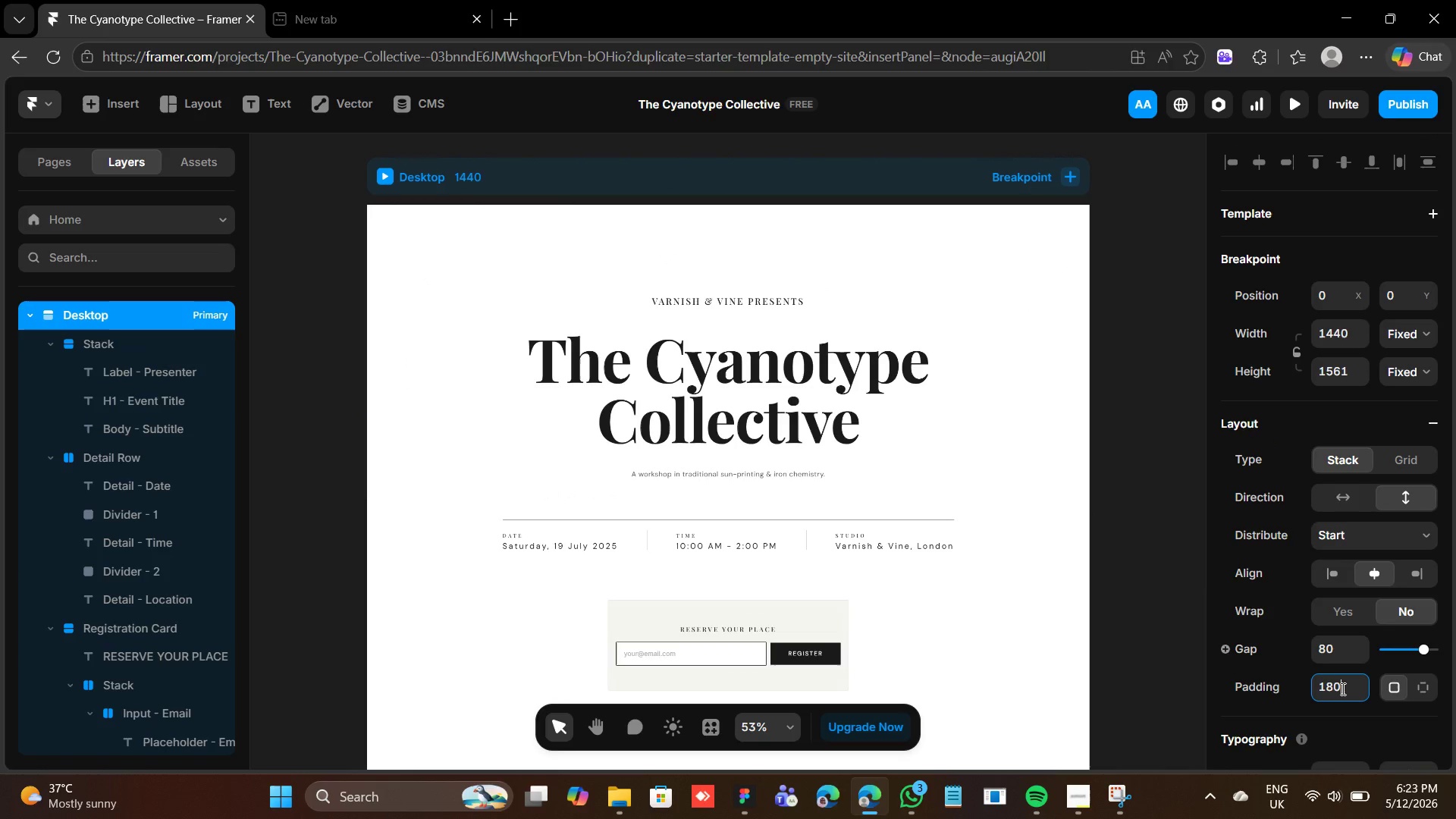 
key(Enter)
 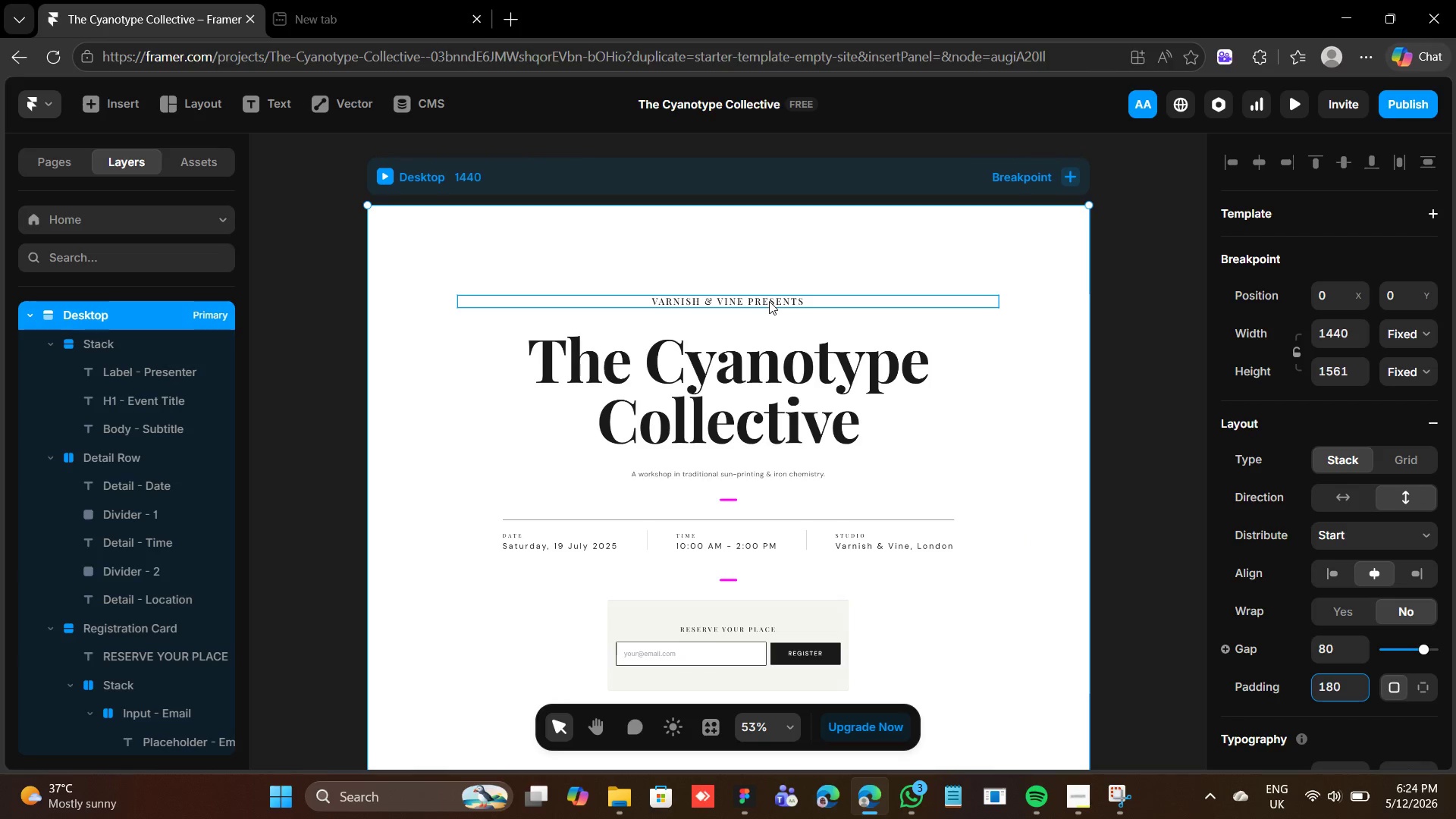 
wait(5.83)
 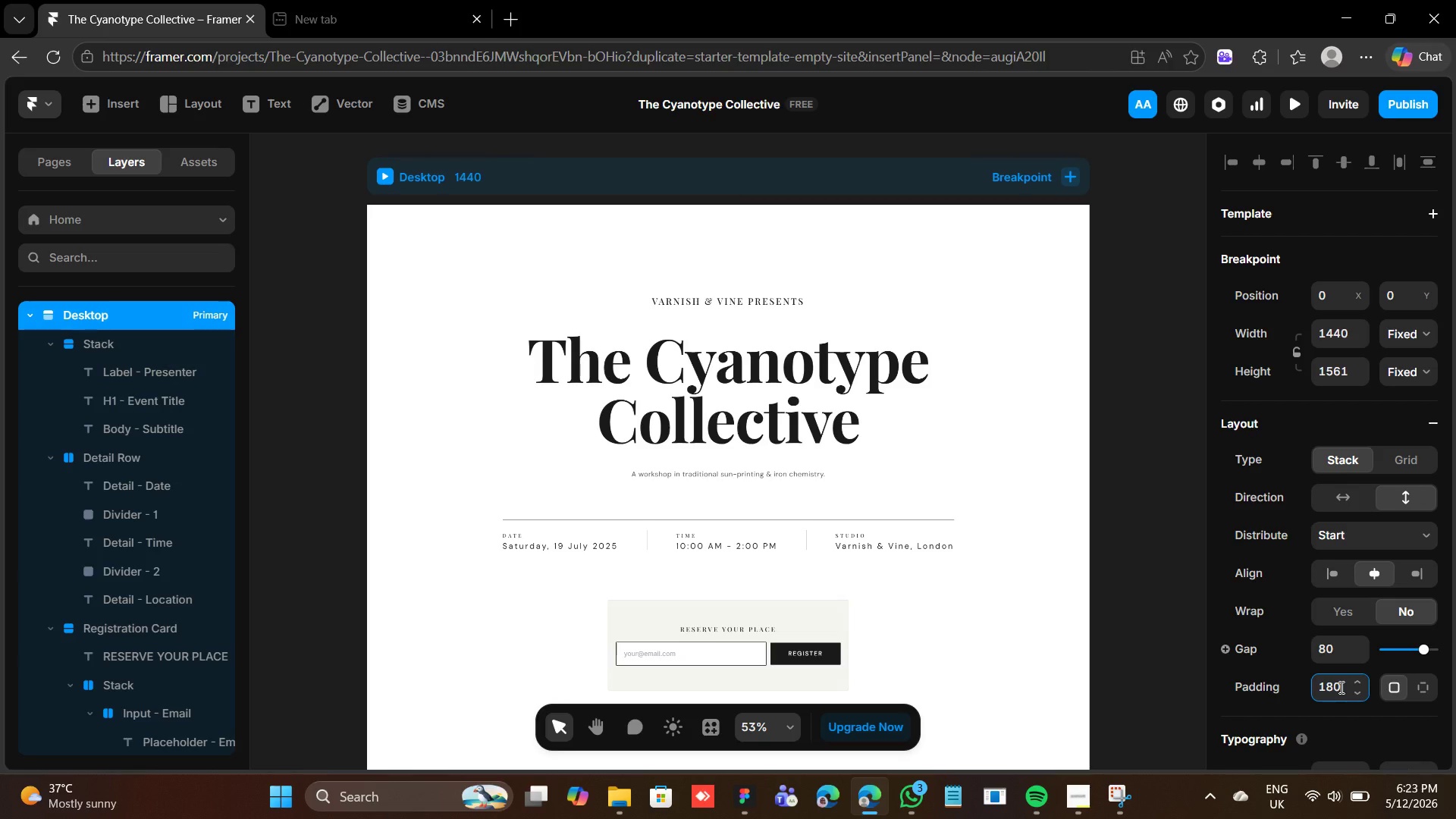 
left_click([714, 356])
 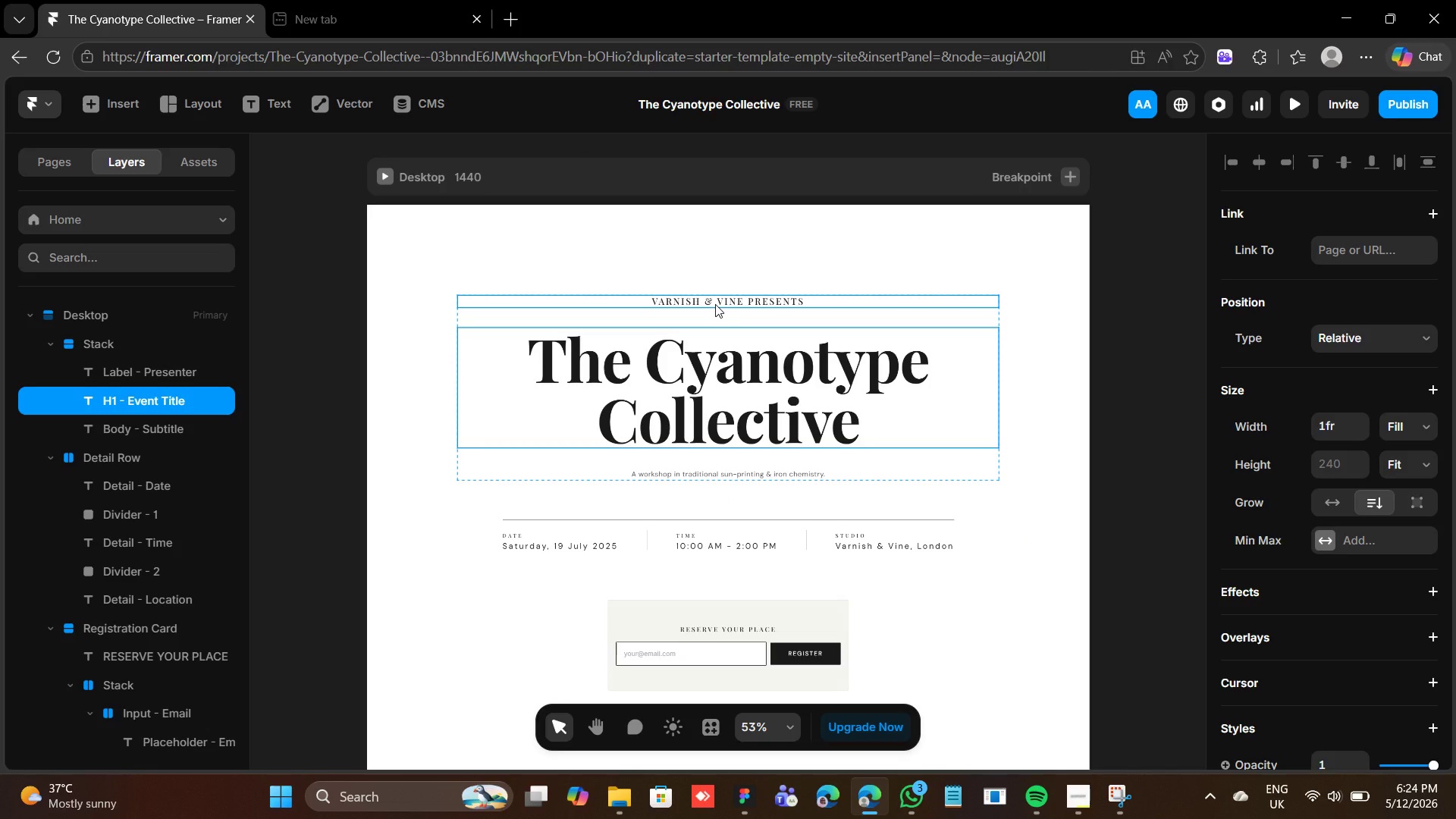 
wait(5.61)
 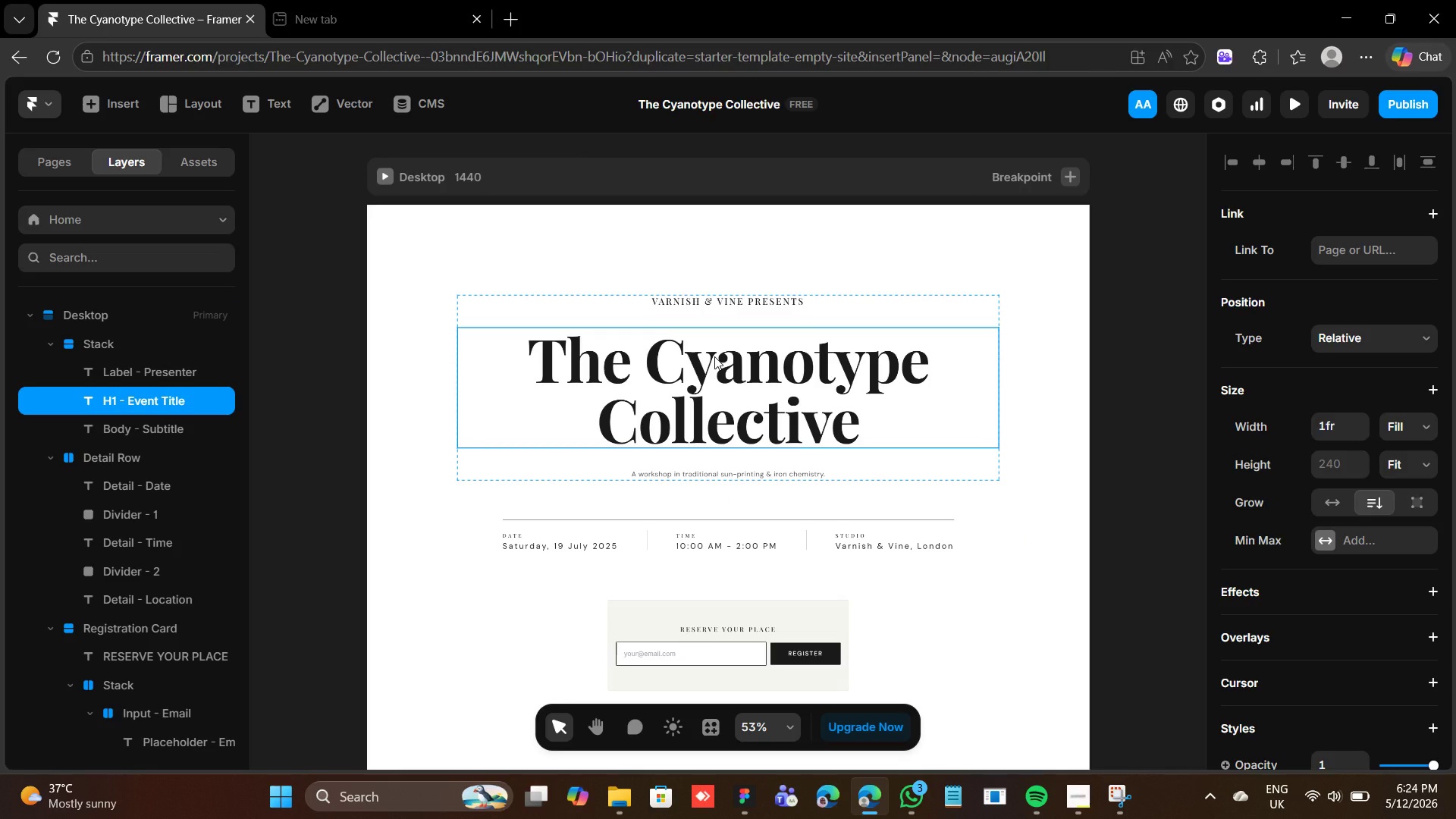 
hold_key(key=AltLeft, duration=0.86)
 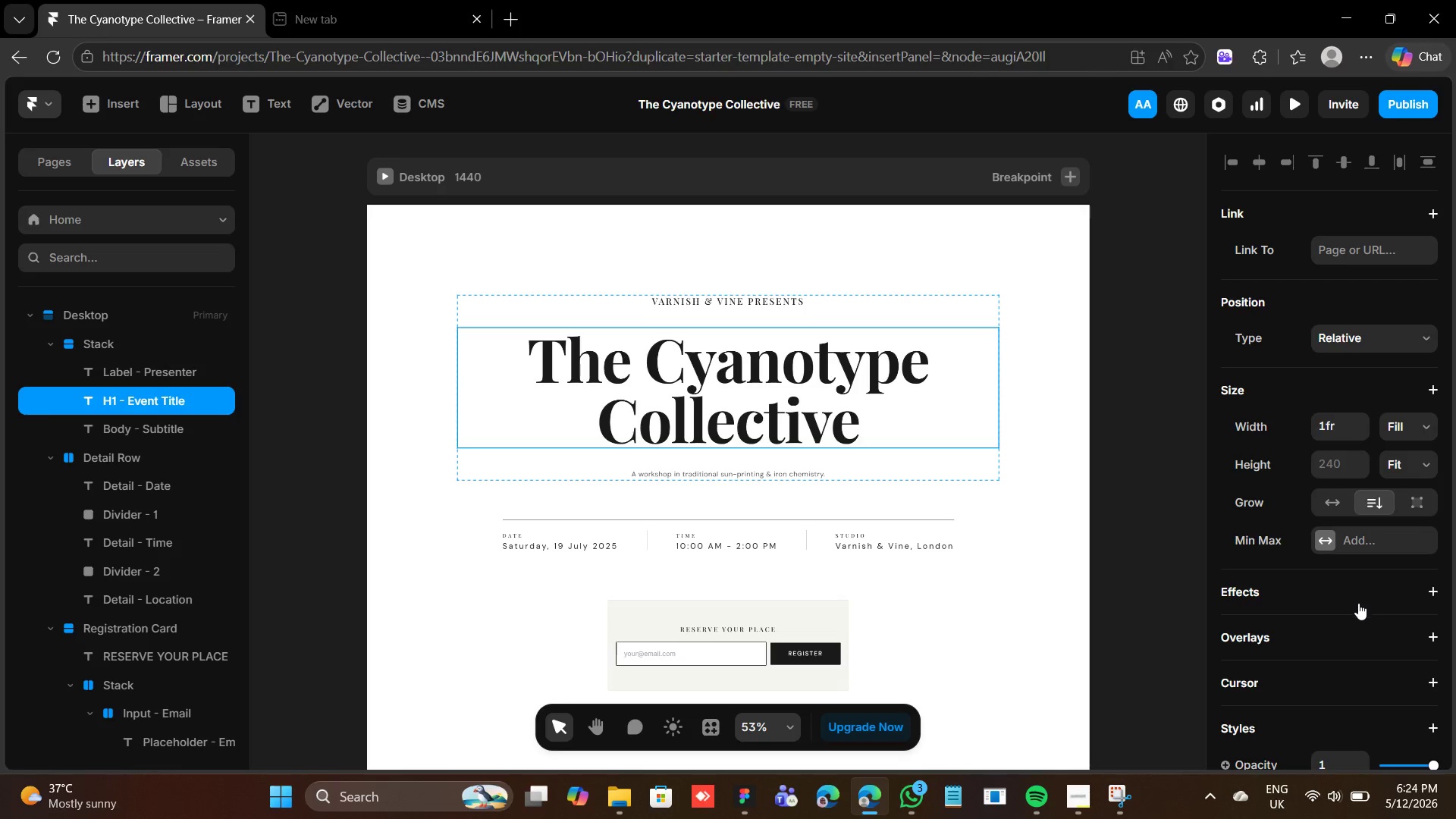 
scroll: coordinate [1335, 614], scroll_direction: down, amount: 9.0
 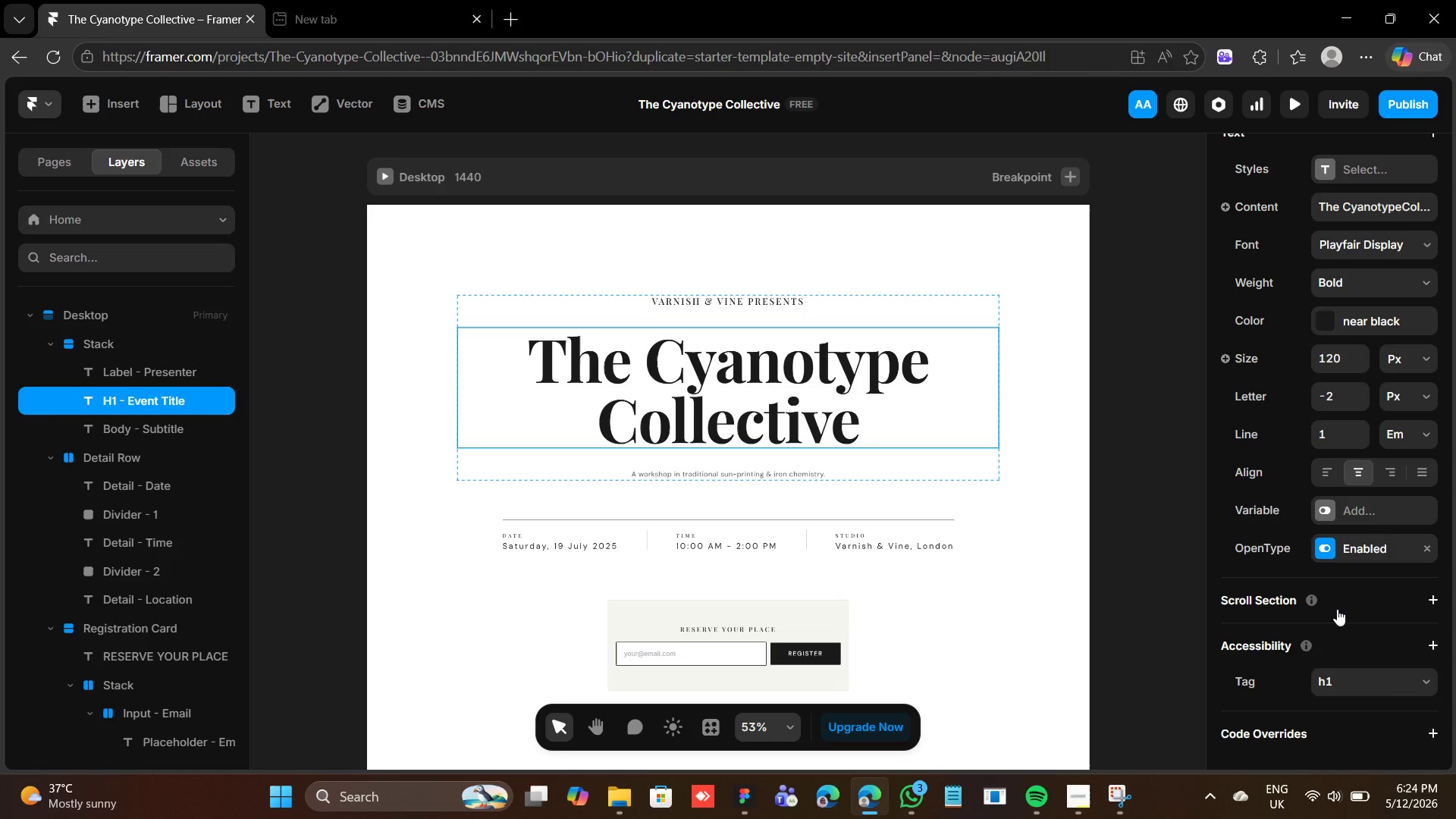 
scroll: coordinate [1348, 585], scroll_direction: up, amount: 5.0
 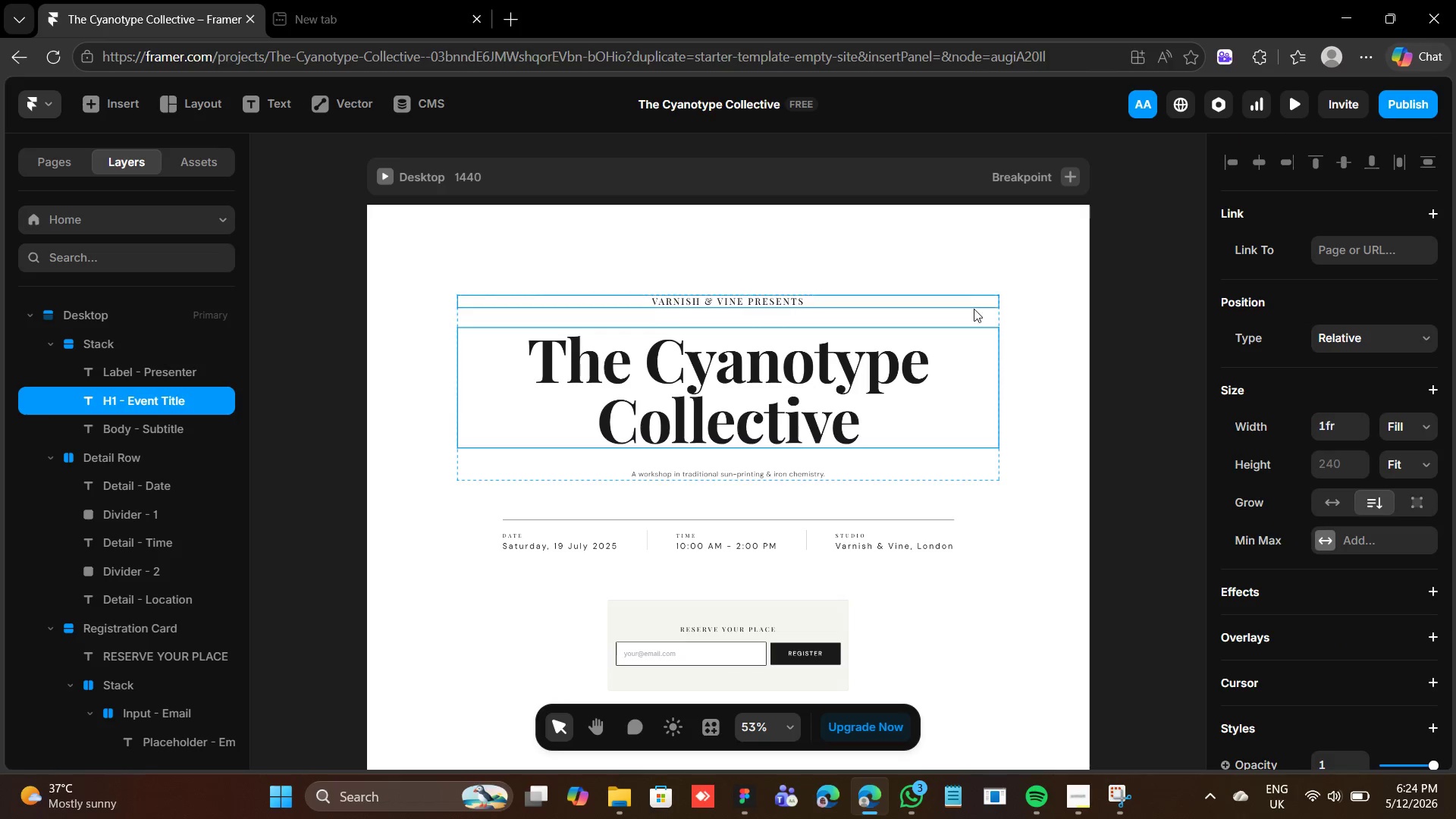 
left_click([974, 311])
 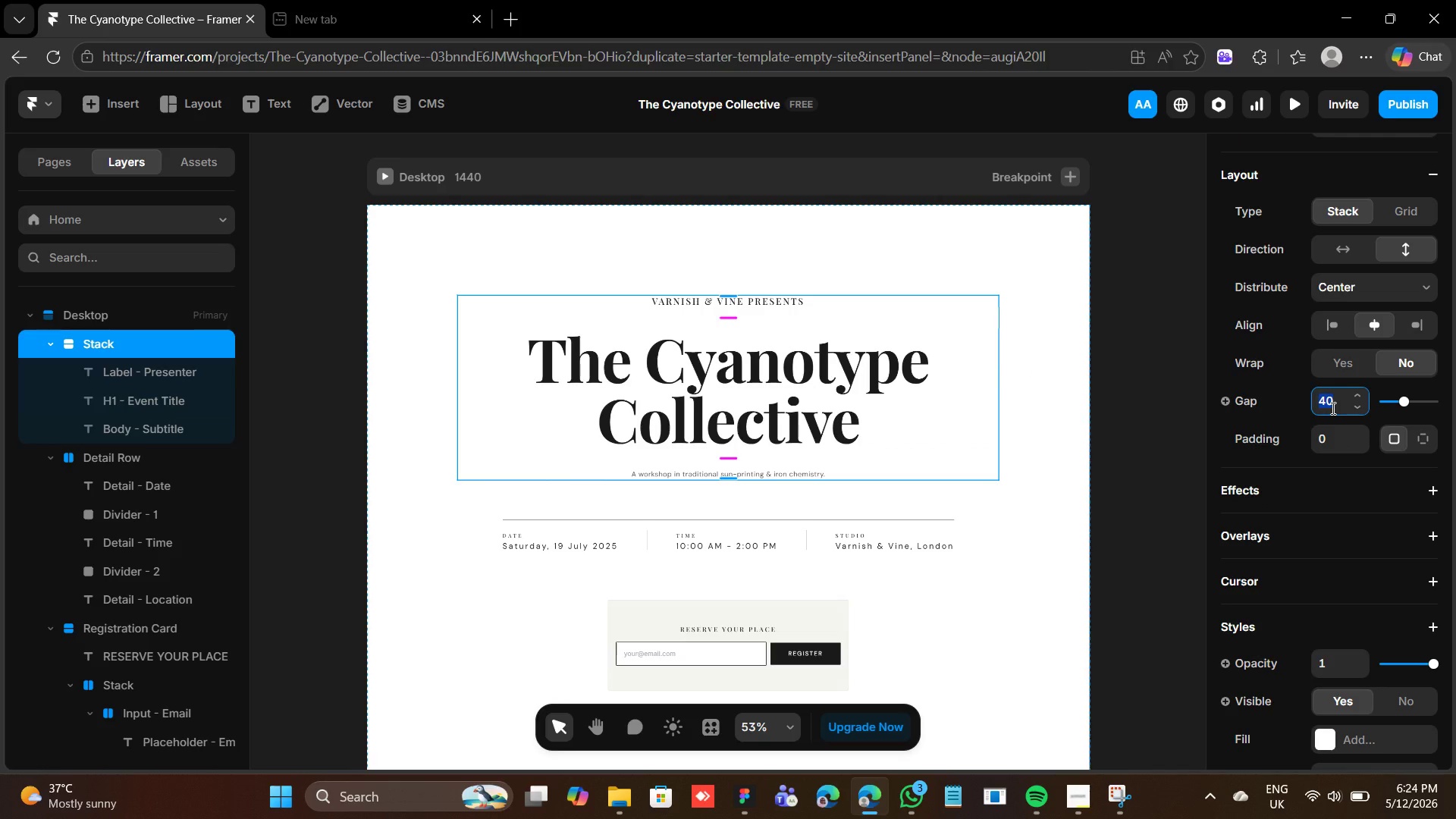 
type(240)
 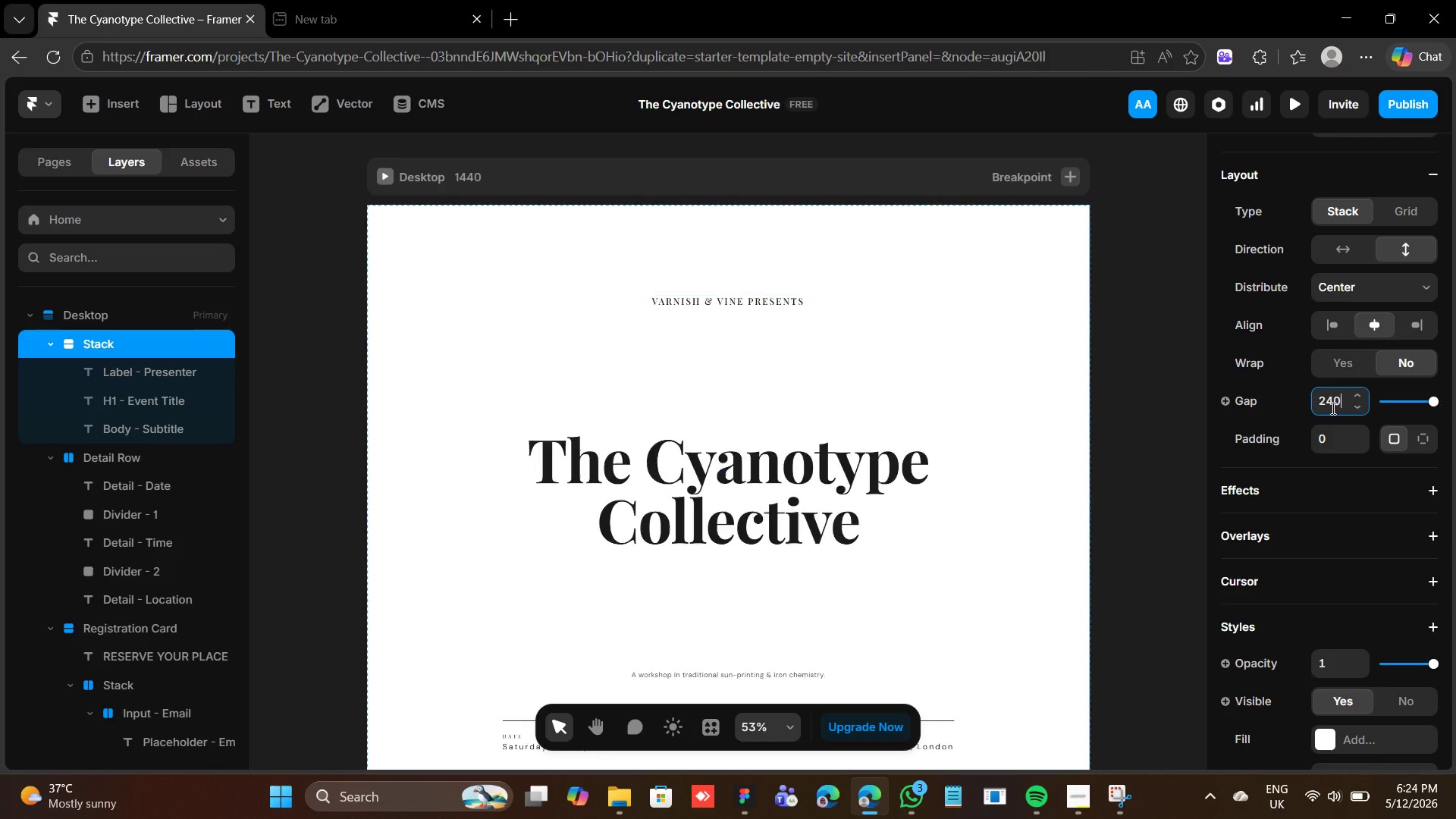 
key(Enter)
 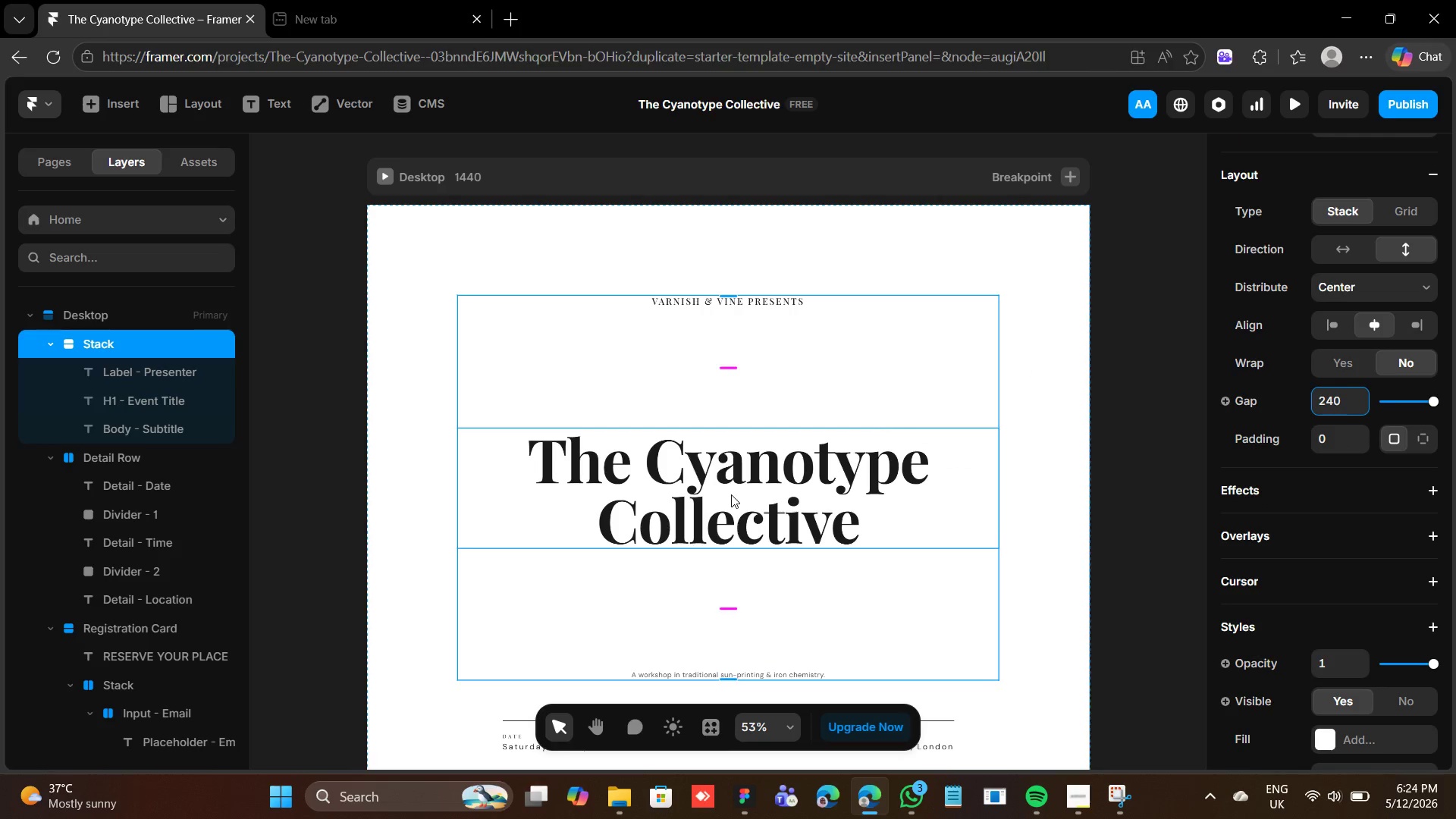 
wait(5.05)
 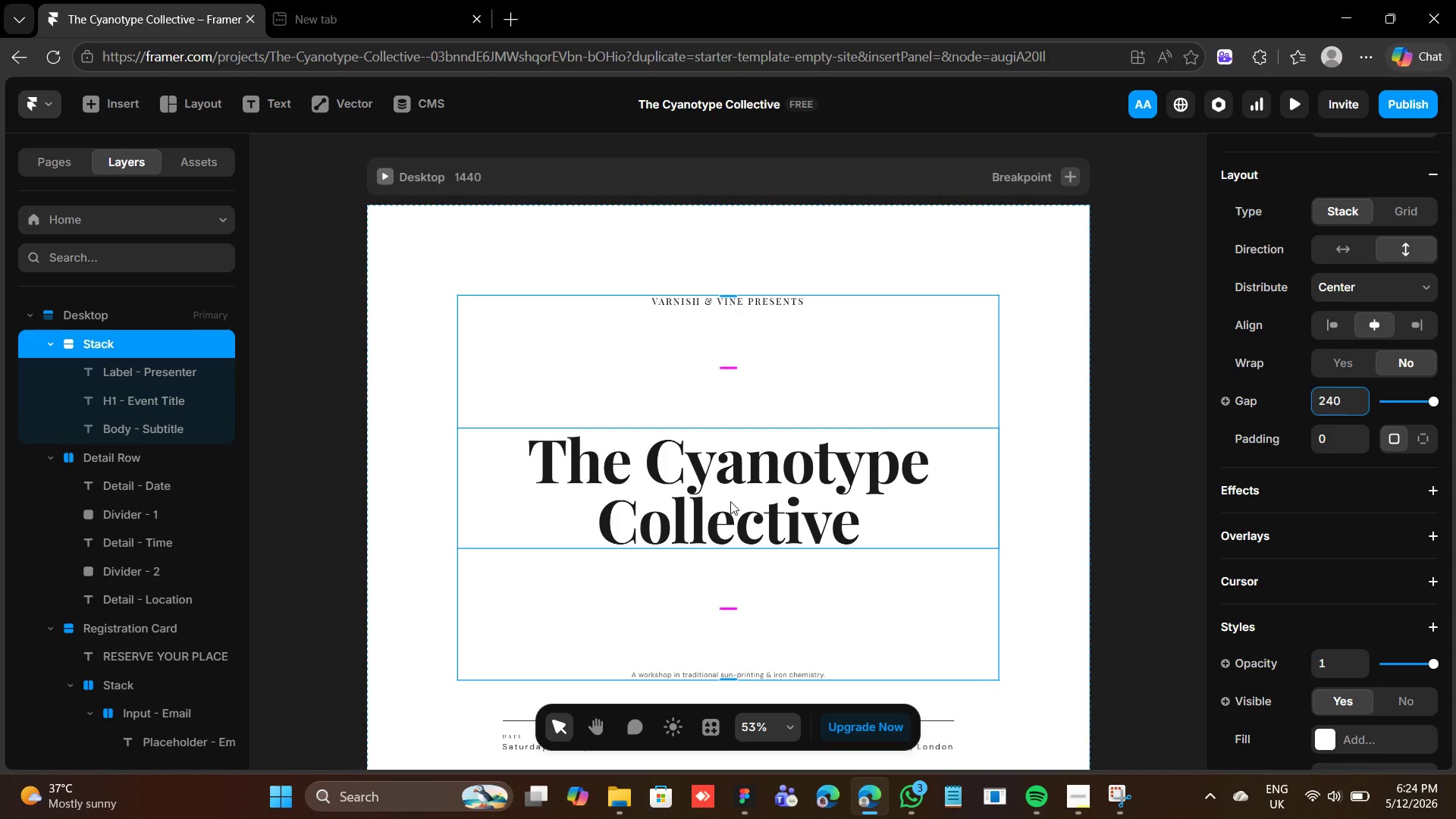 
key(Control+Z)
 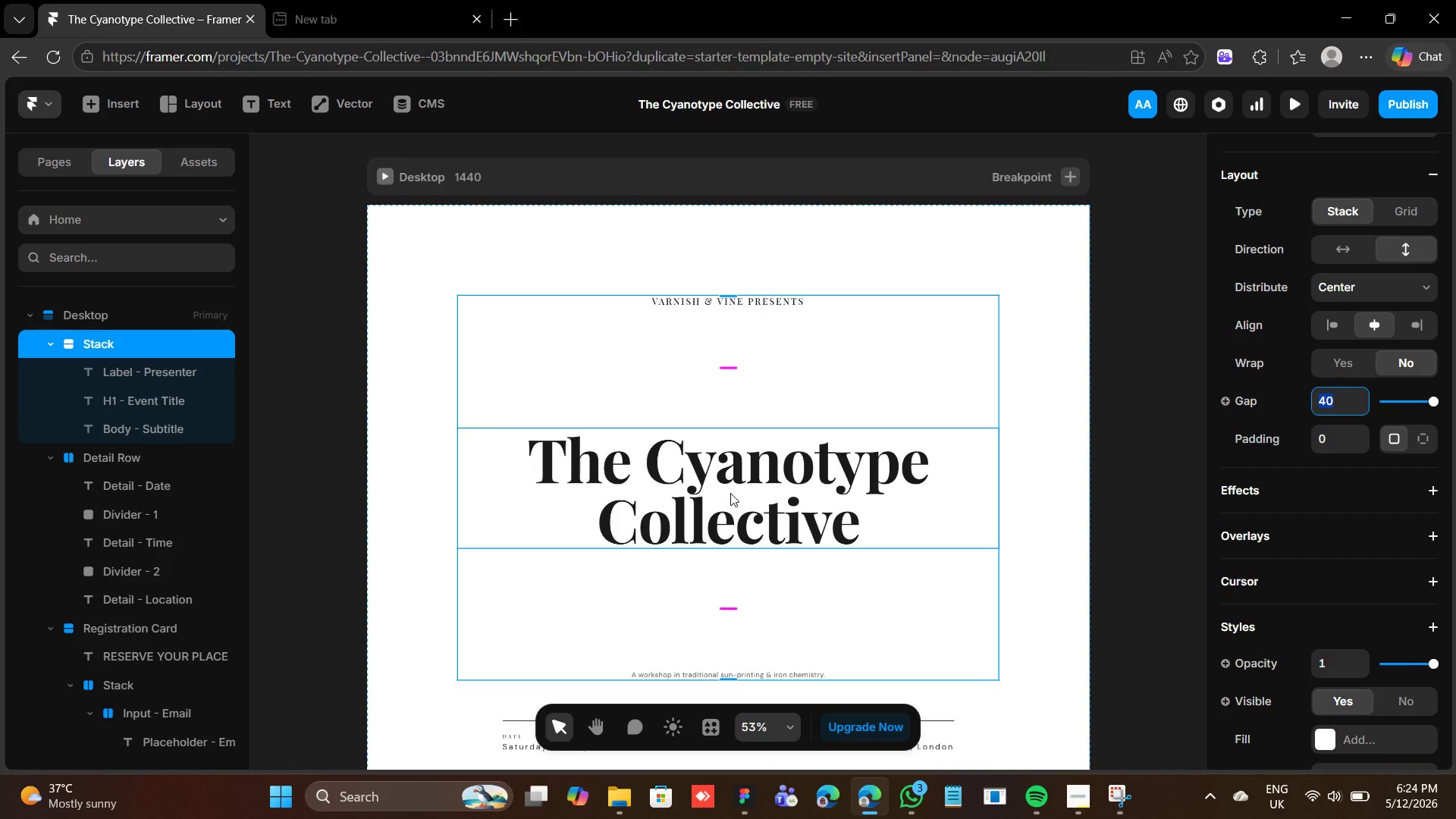 
key(Enter)
 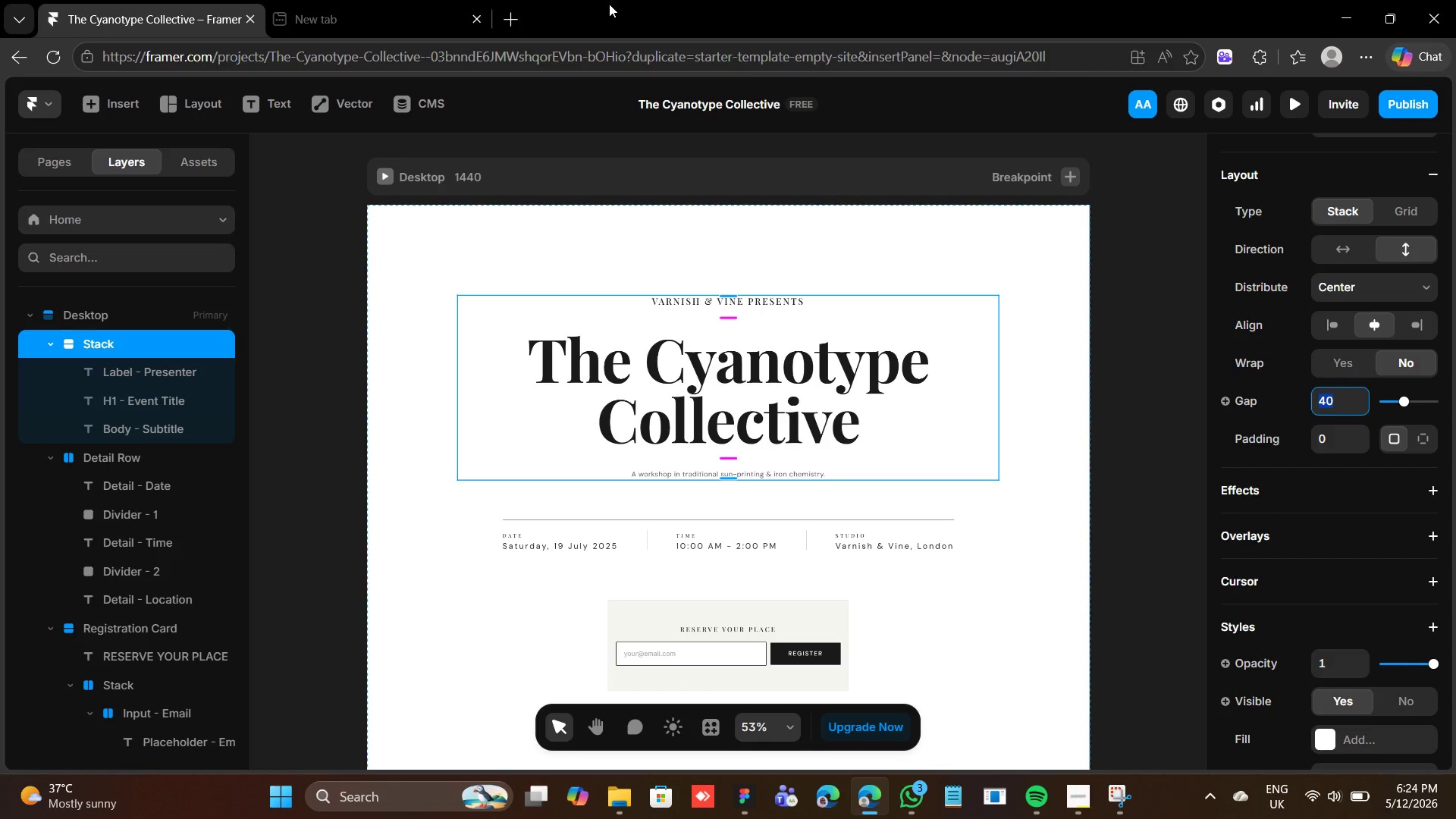 
scroll: coordinate [1293, 358], scroll_direction: up, amount: 8.0
 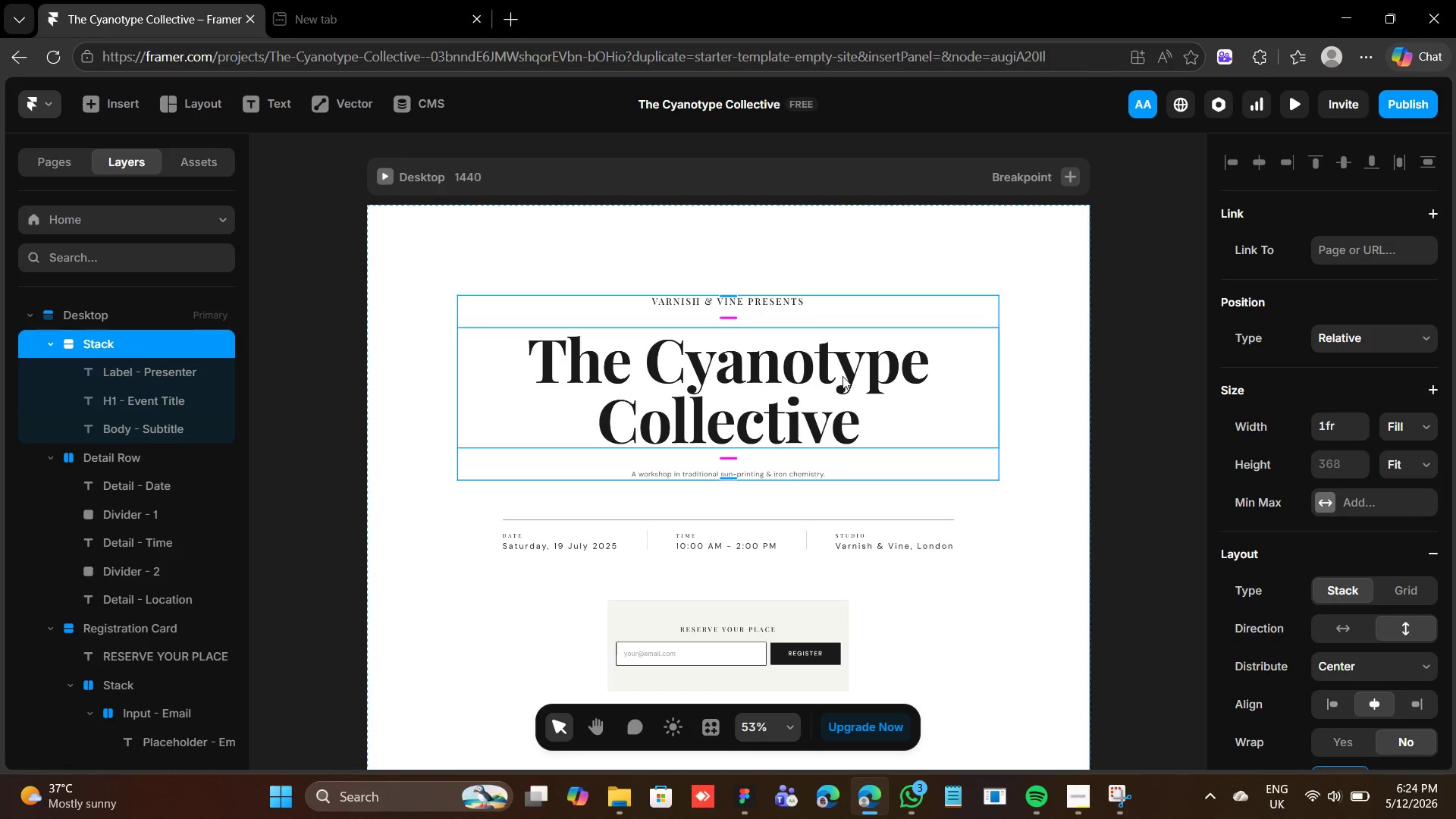 
left_click([823, 372])
 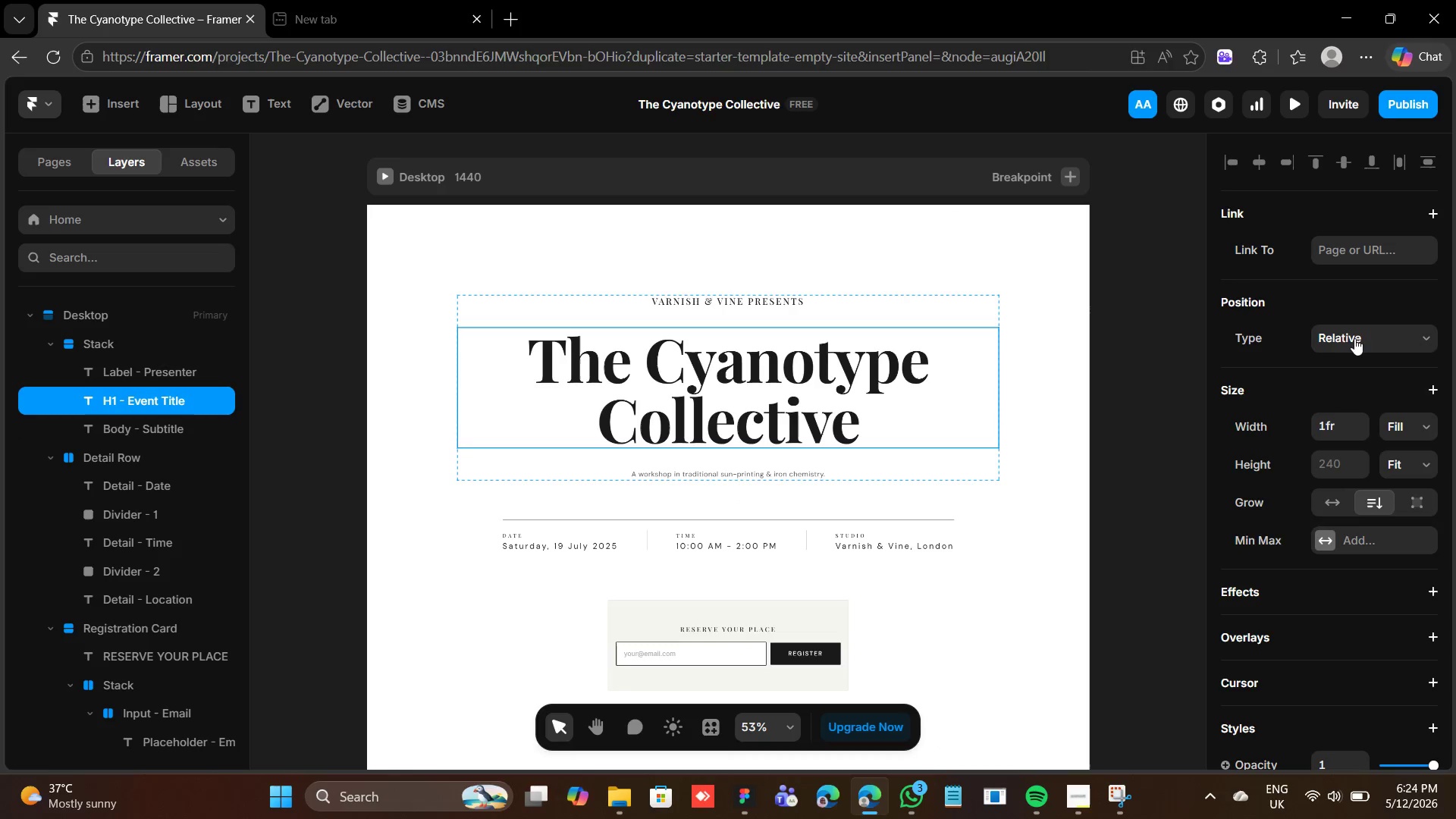 
wait(6.23)
 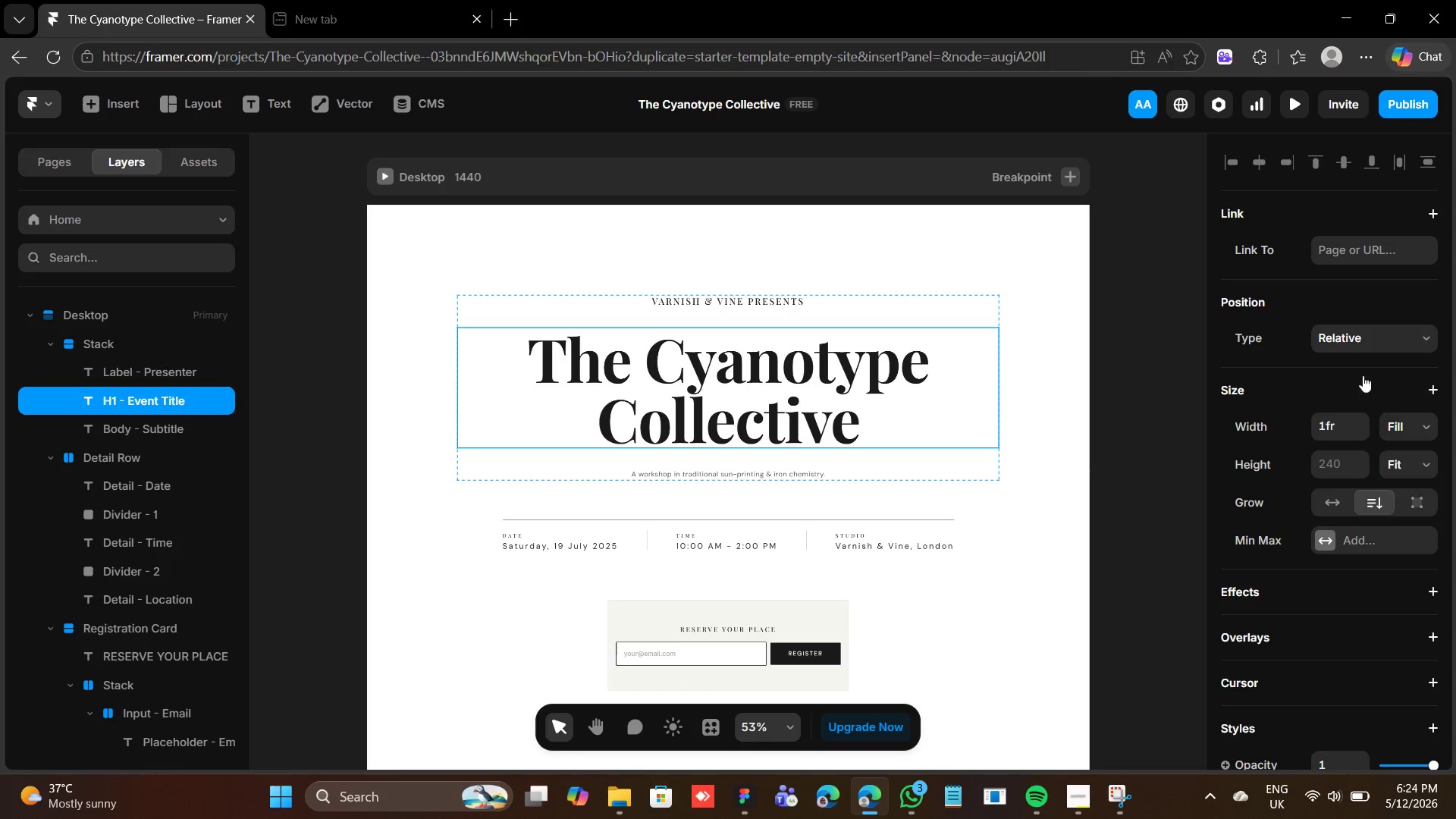 
left_click([770, 466])
 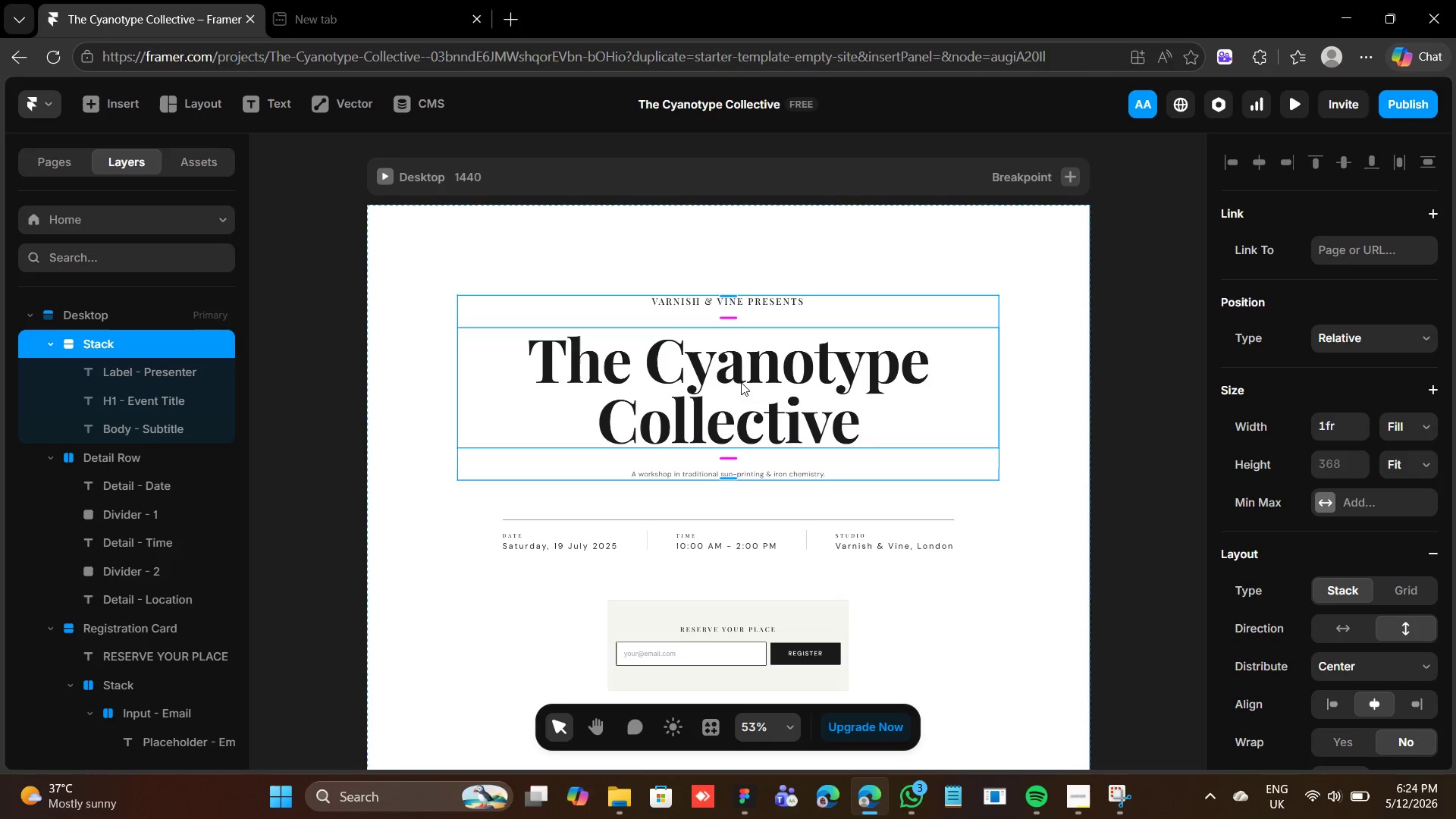 
wait(16.81)
 